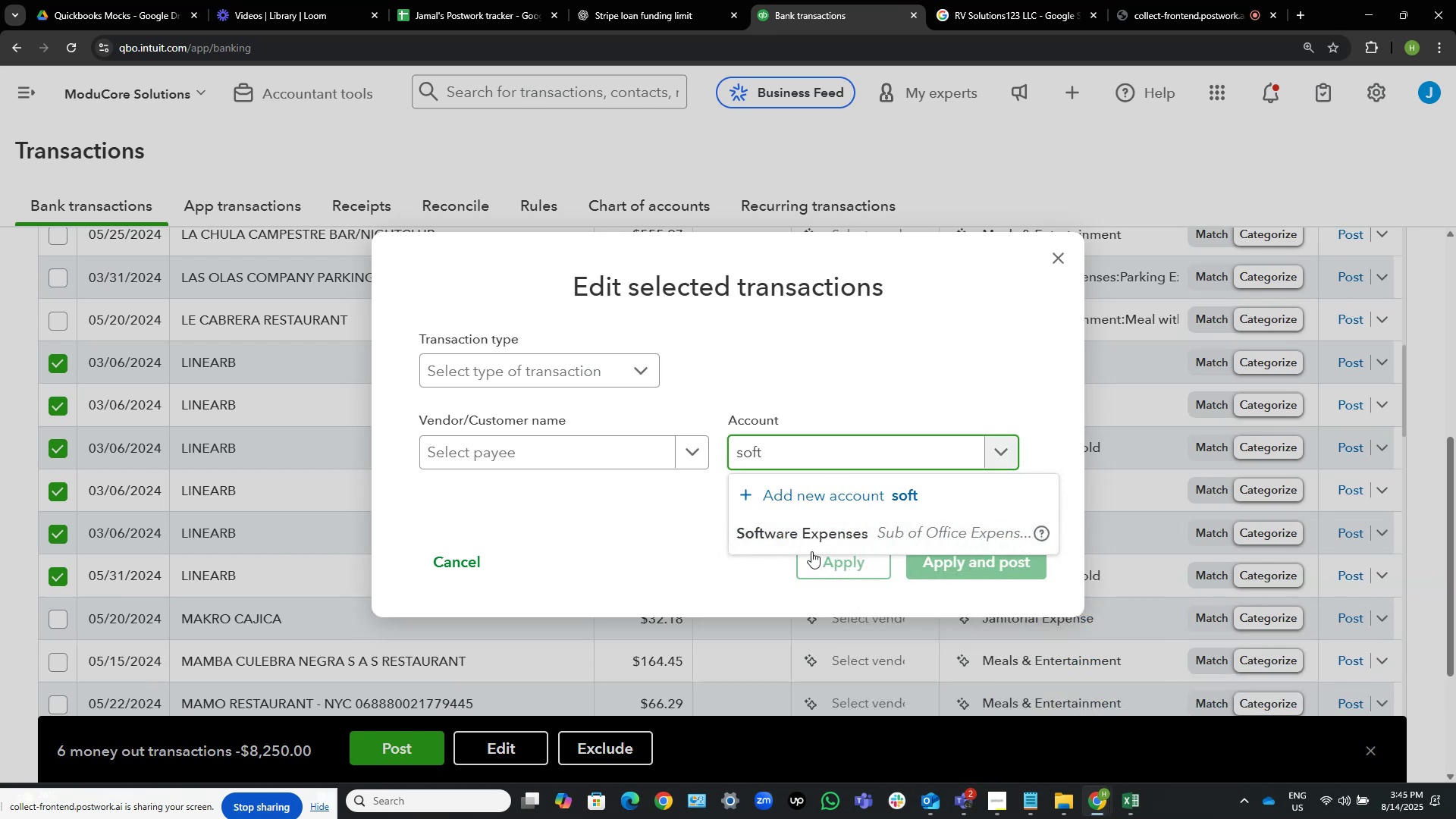 
left_click([827, 538])
 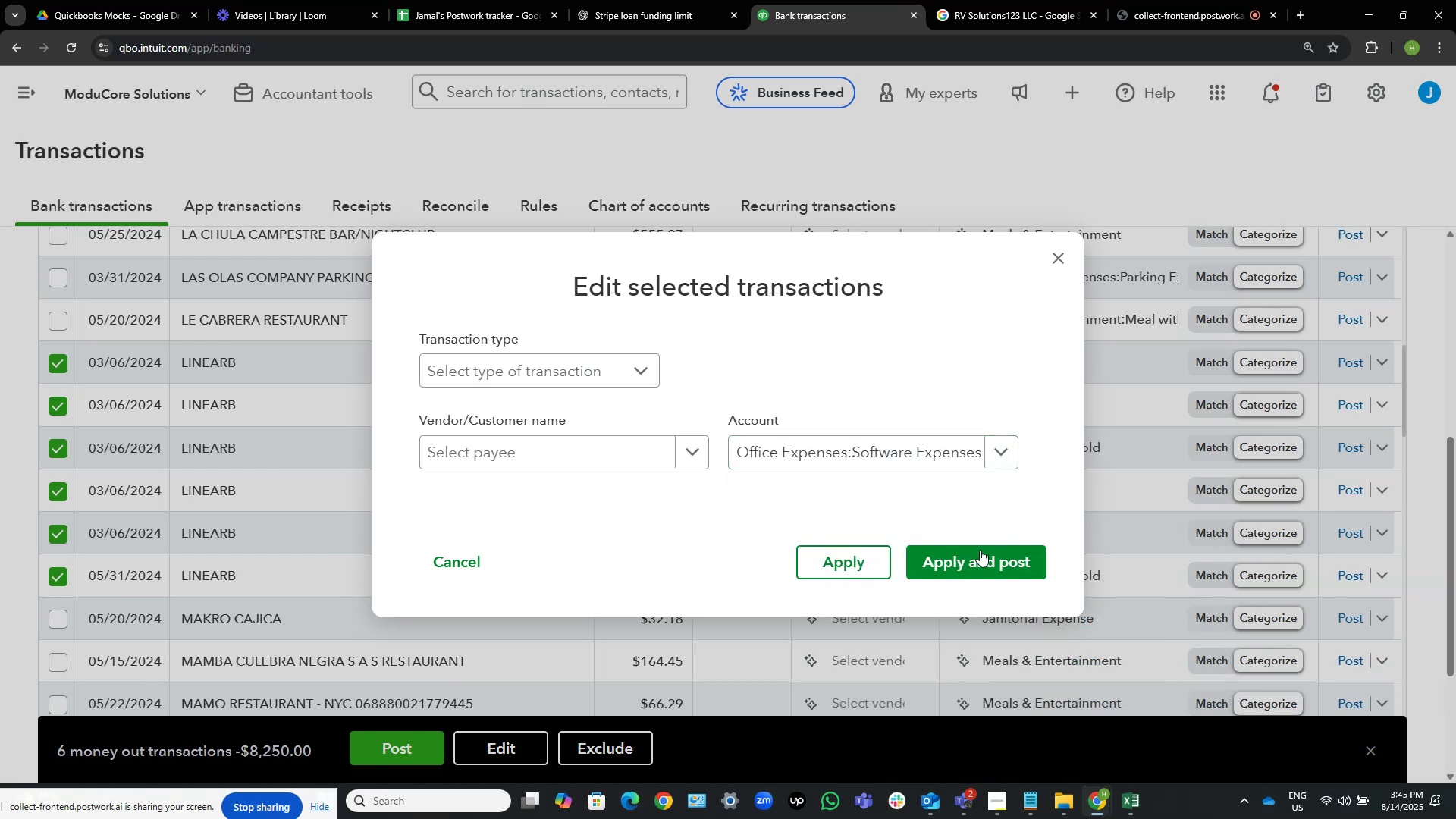 
left_click([977, 553])
 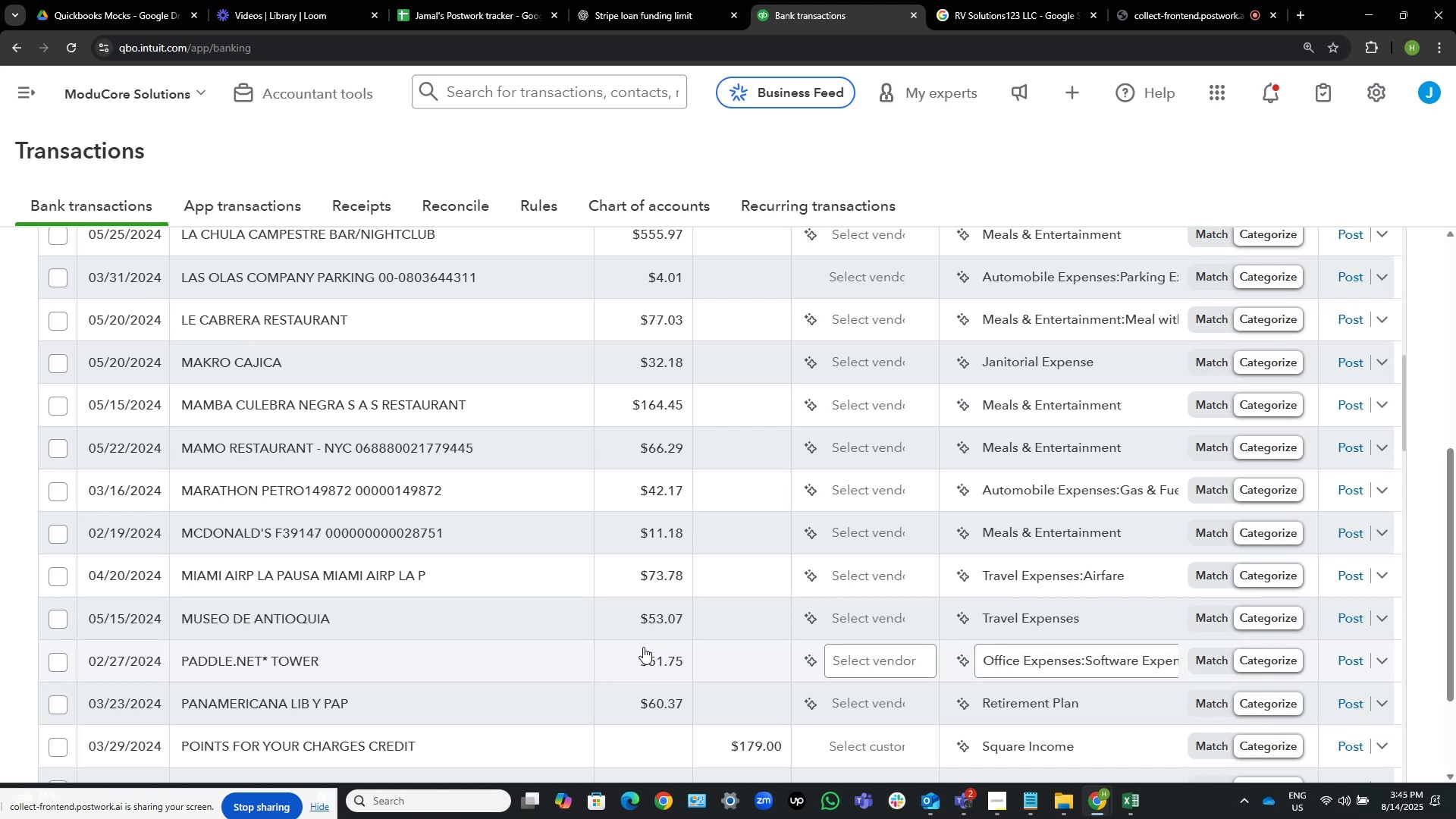 
wait(15.25)
 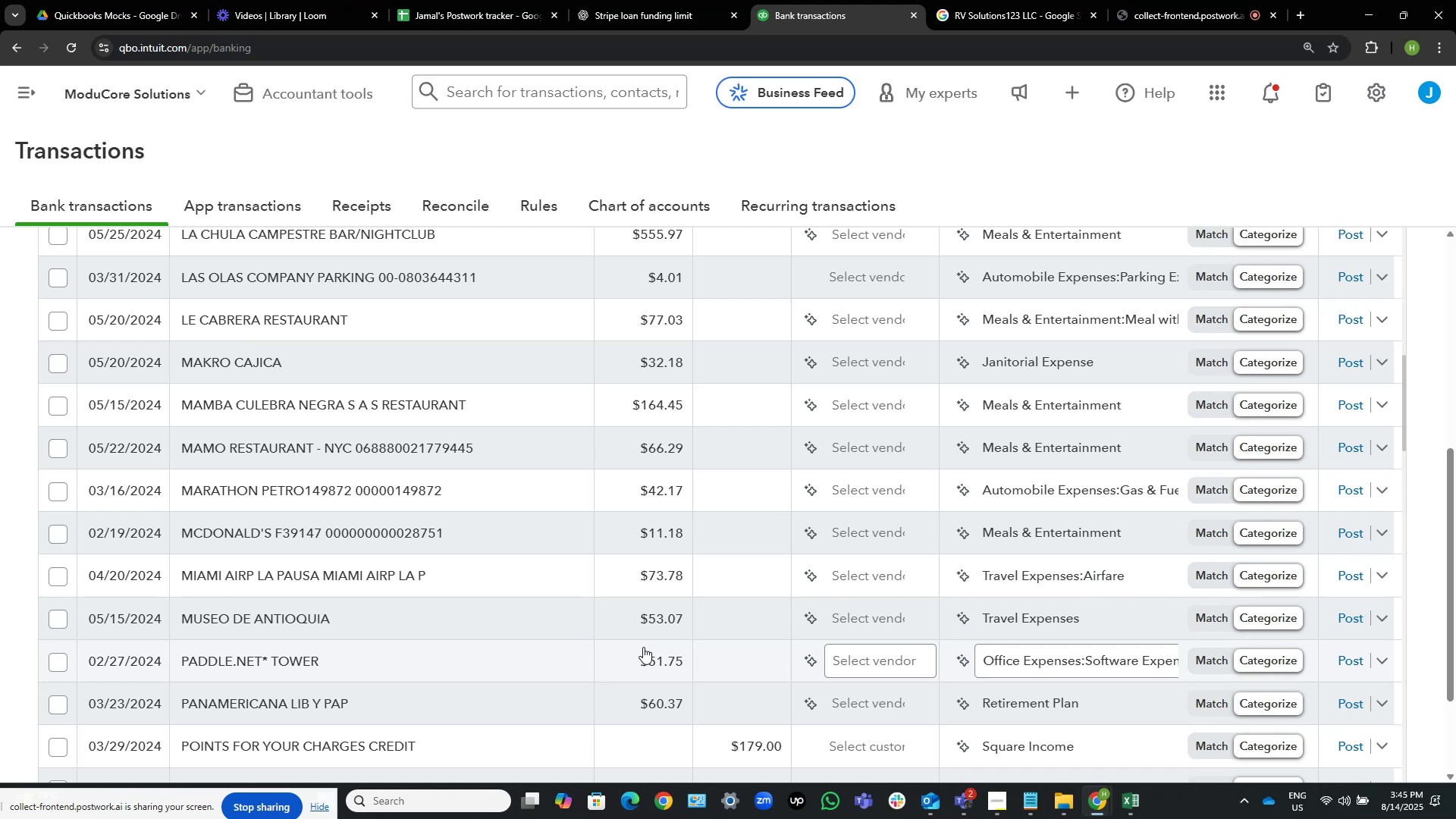 
scroll: coordinate [594, 645], scroll_direction: down, amount: 18.0
 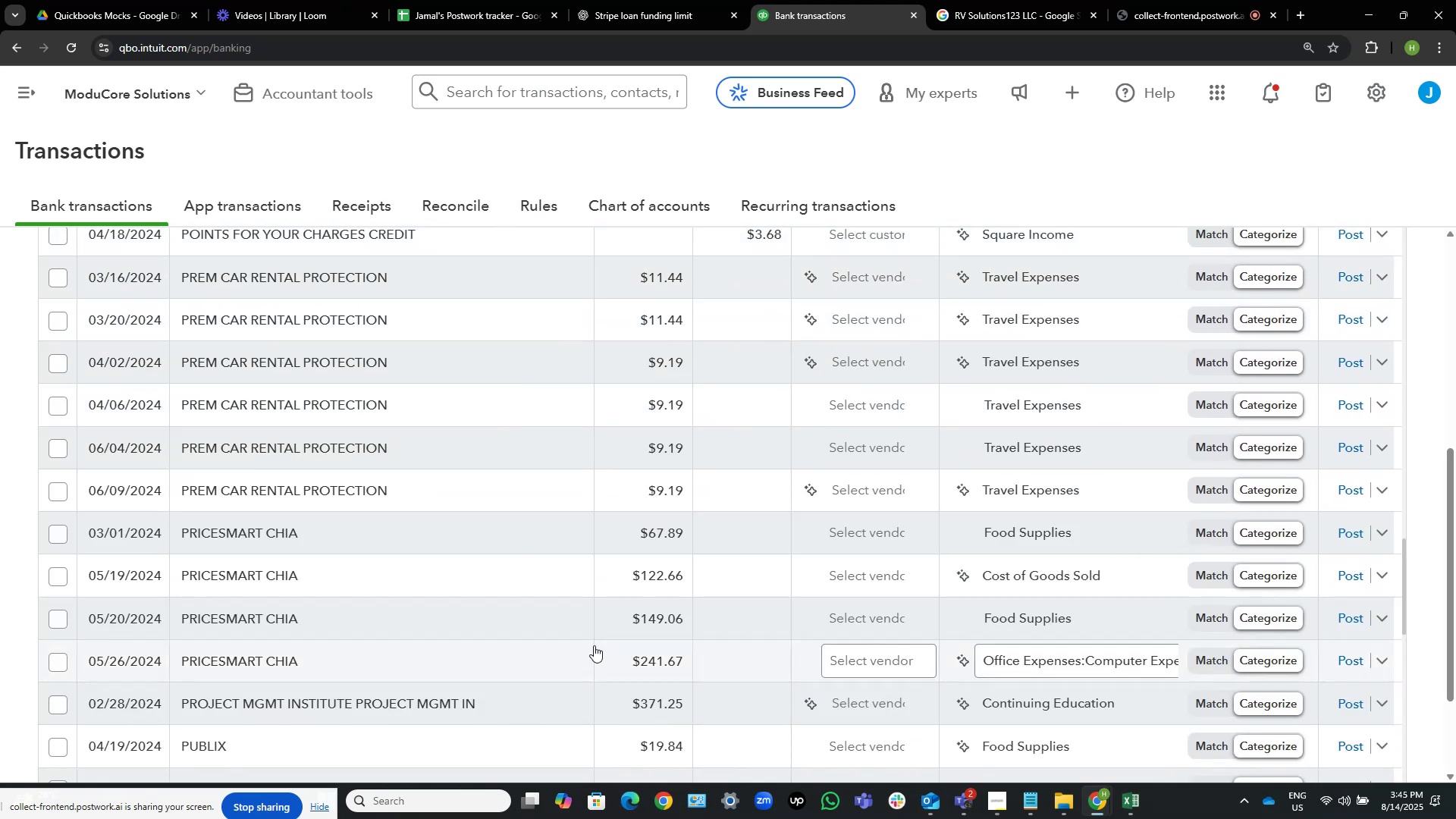 
scroll: coordinate [0, 545], scroll_direction: up, amount: 9.0
 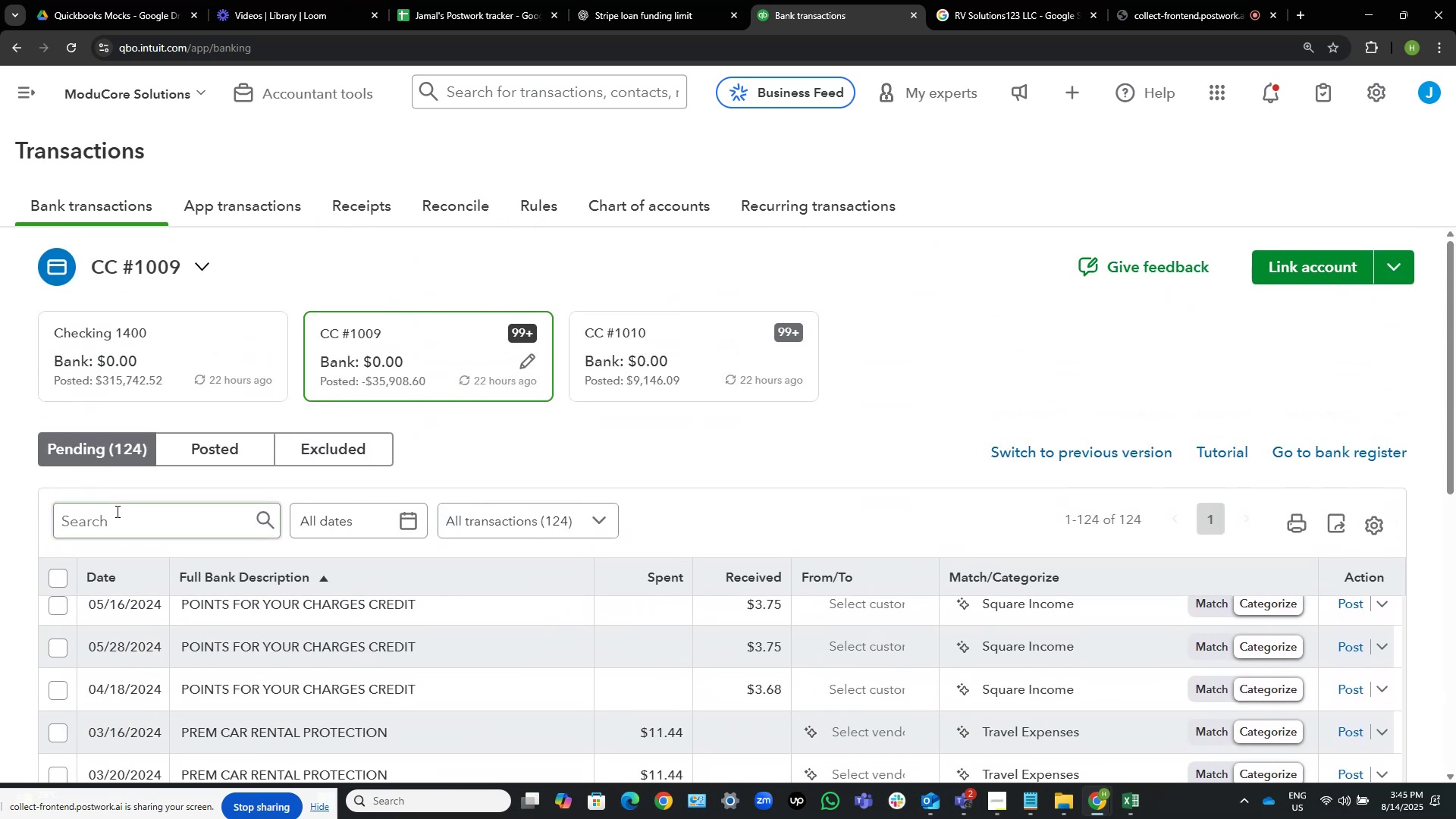 
left_click([140, 517])
 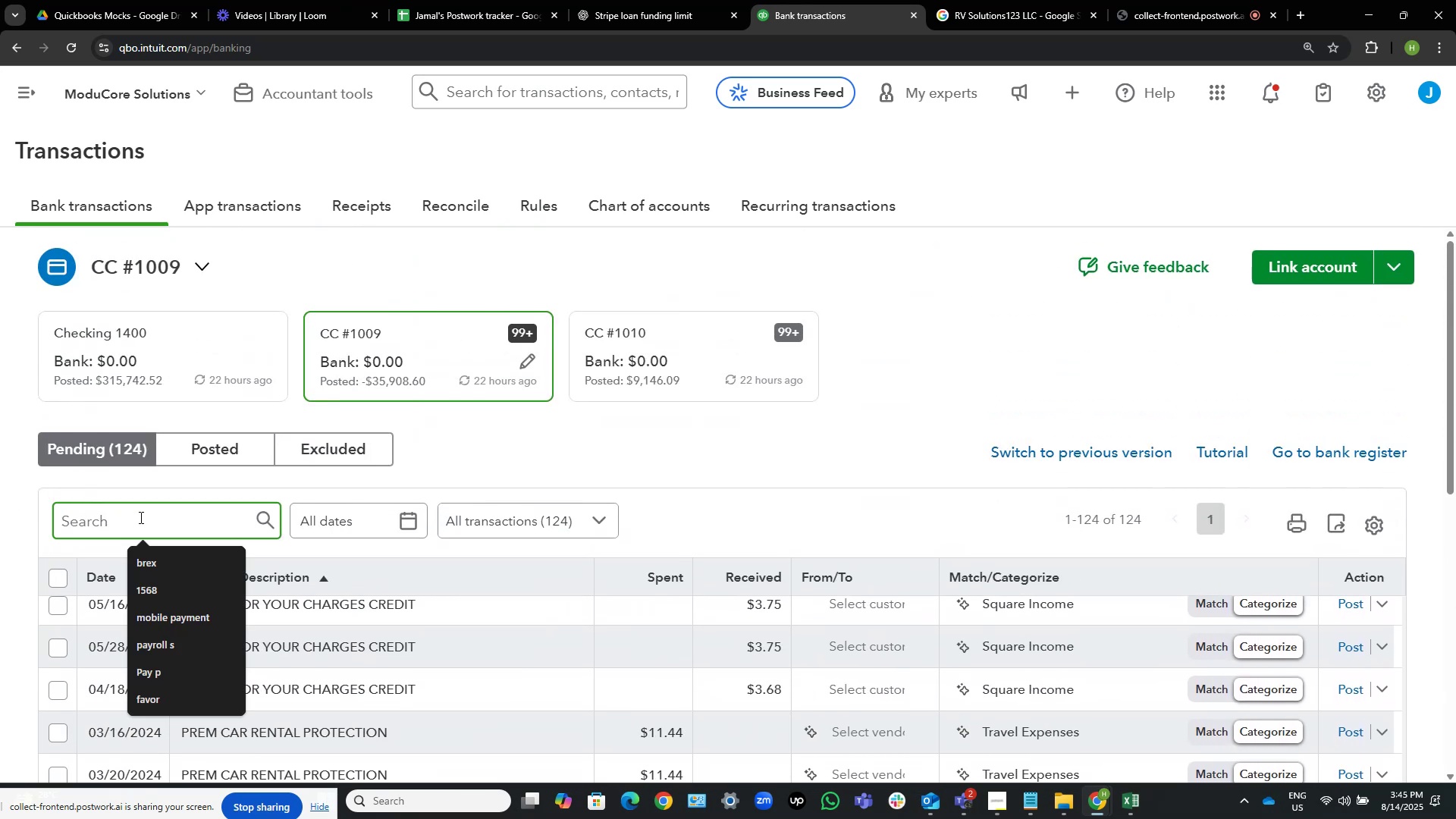 
type(point)
 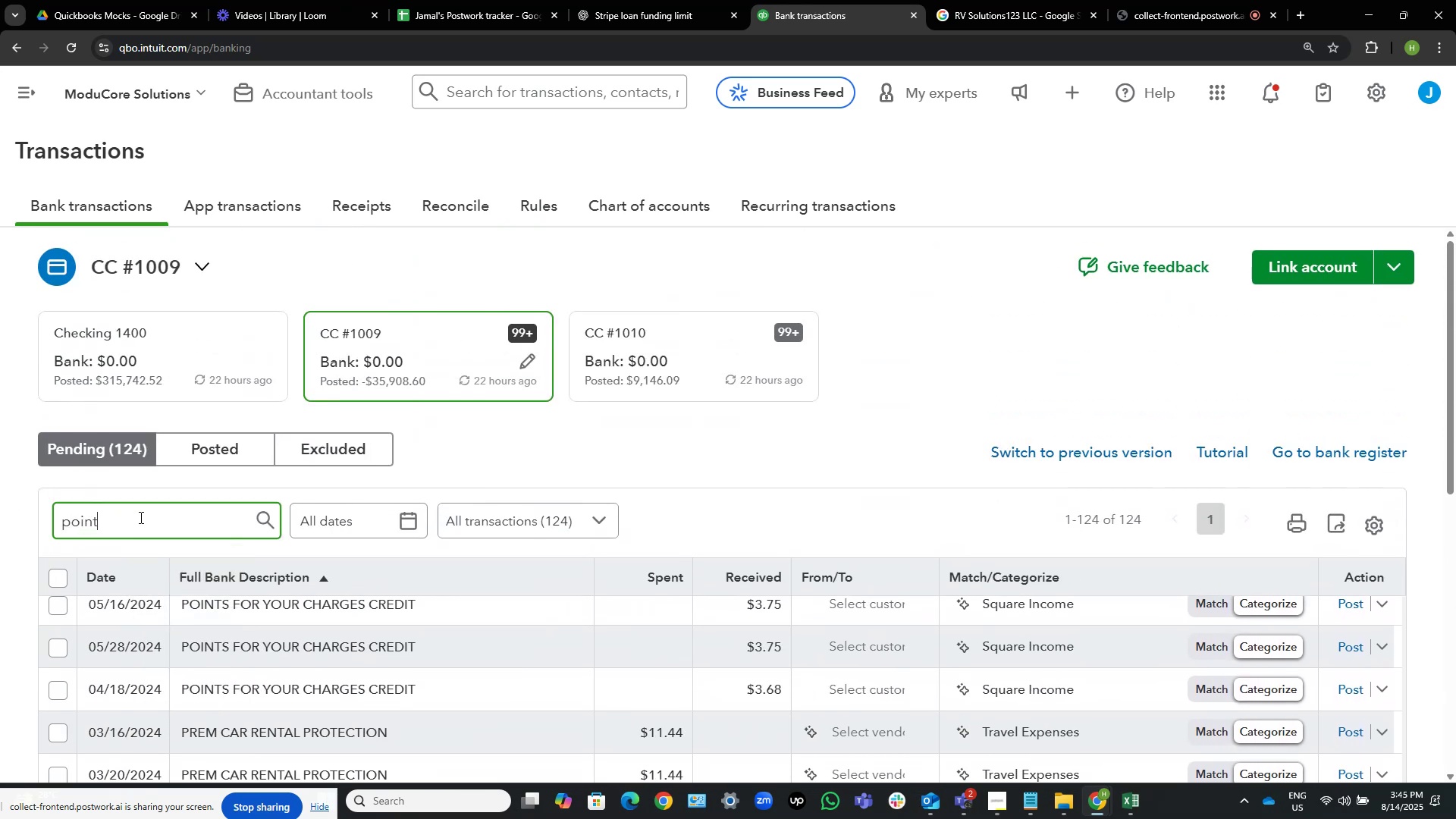 
key(Enter)
 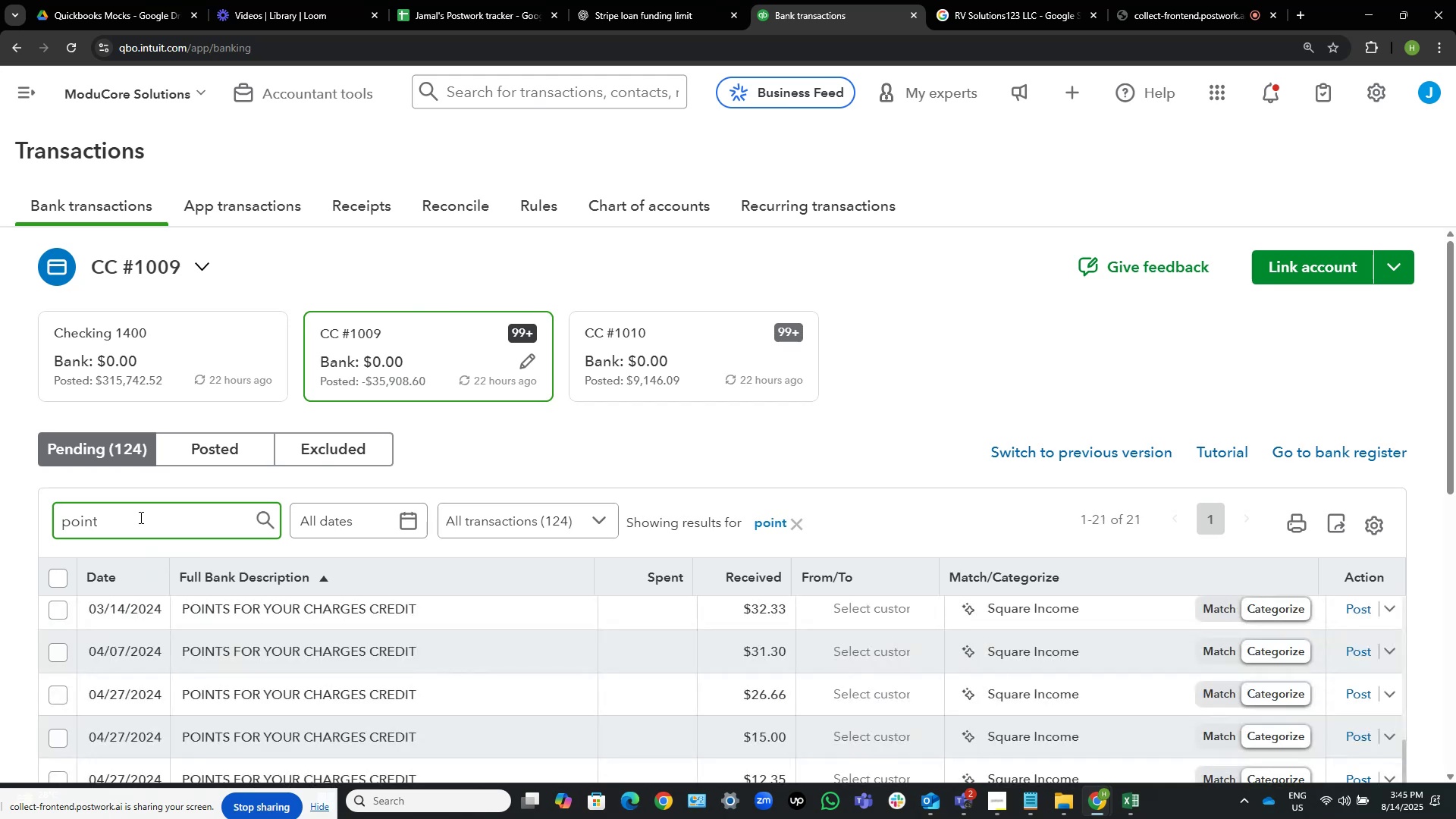 
scroll: coordinate [836, 339], scroll_direction: down, amount: 21.0
 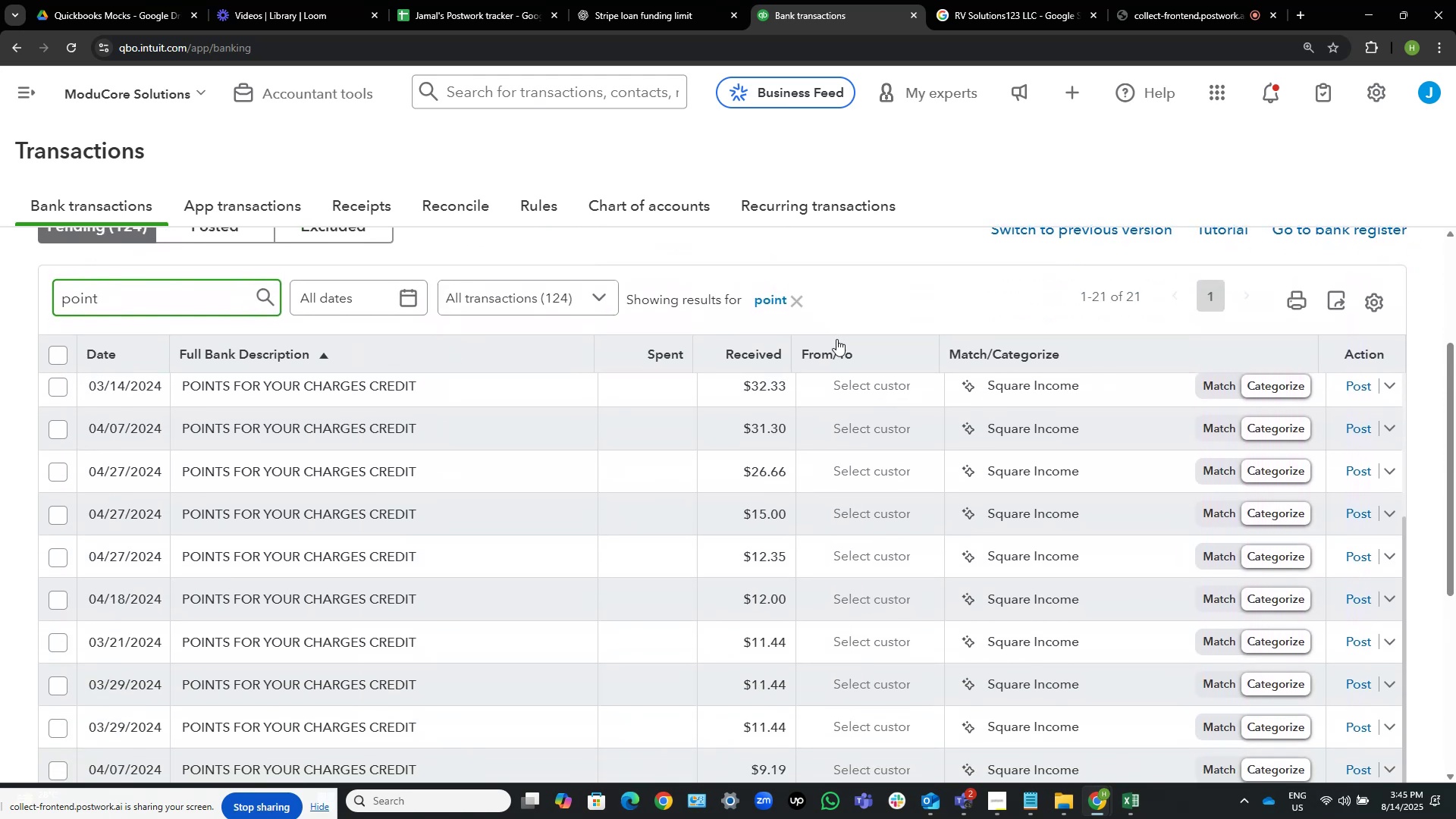 
scroll: coordinate [836, 339], scroll_direction: up, amount: 2.0
 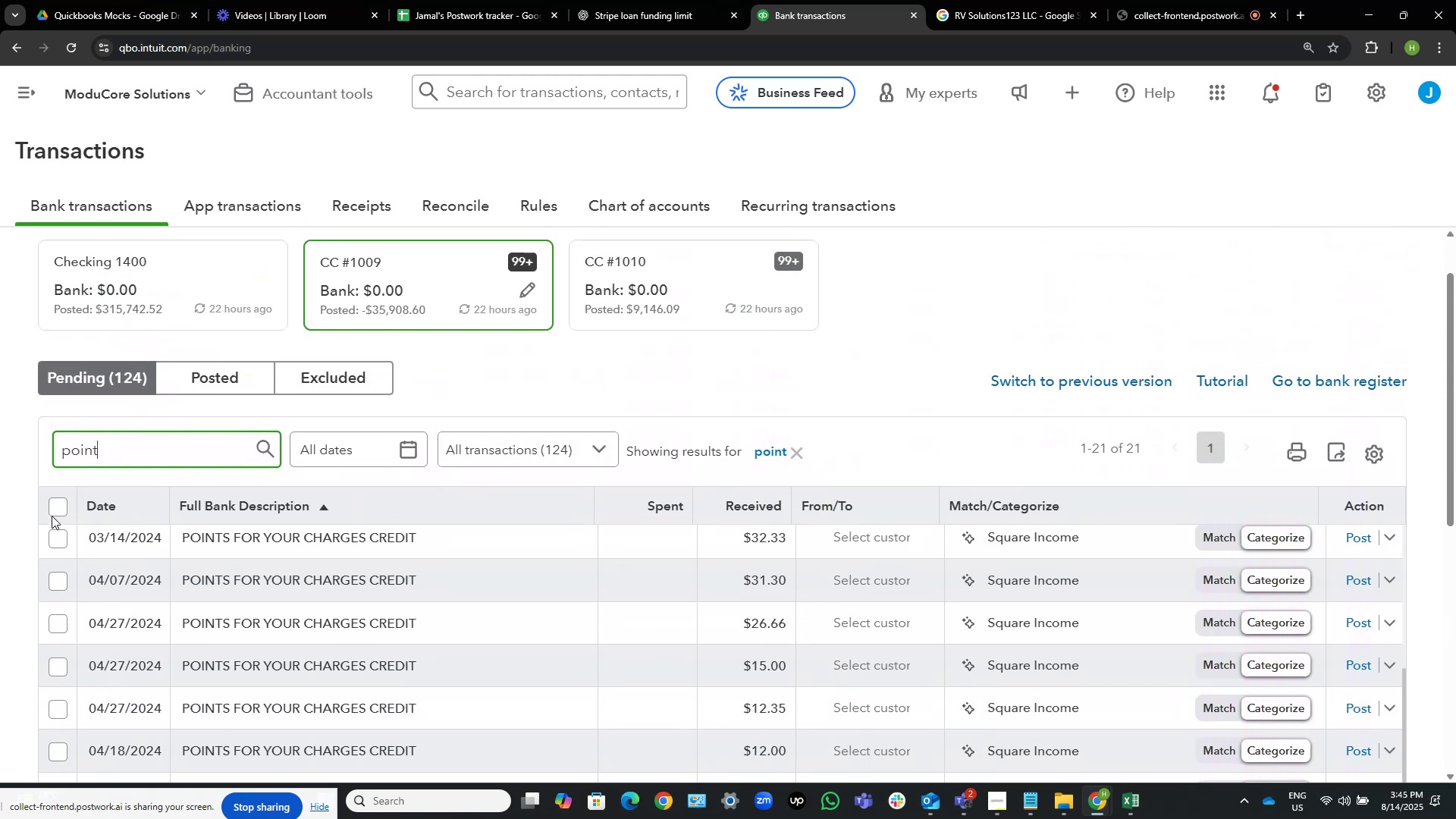 
left_click([51, 505])
 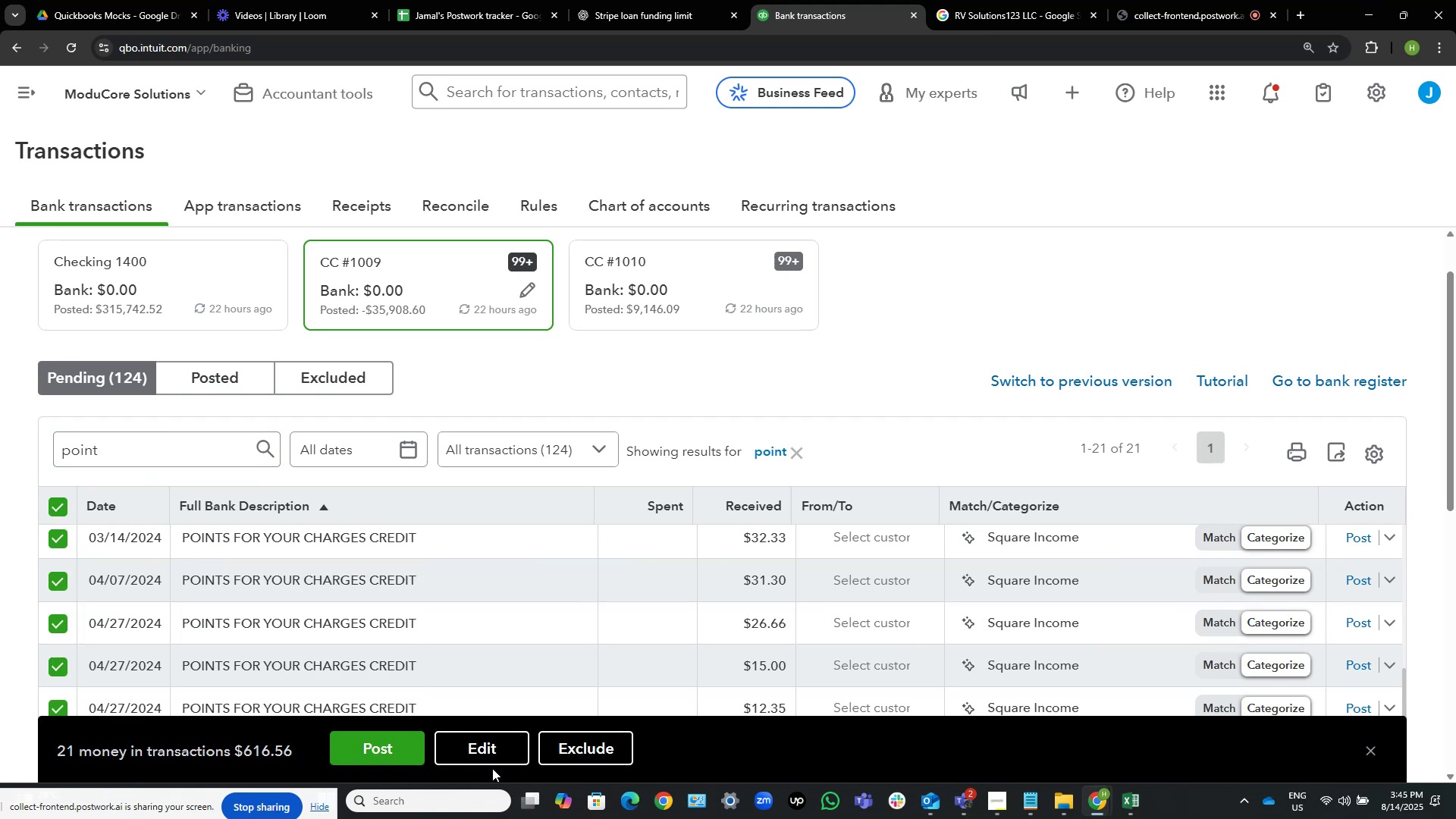 
left_click([491, 749])
 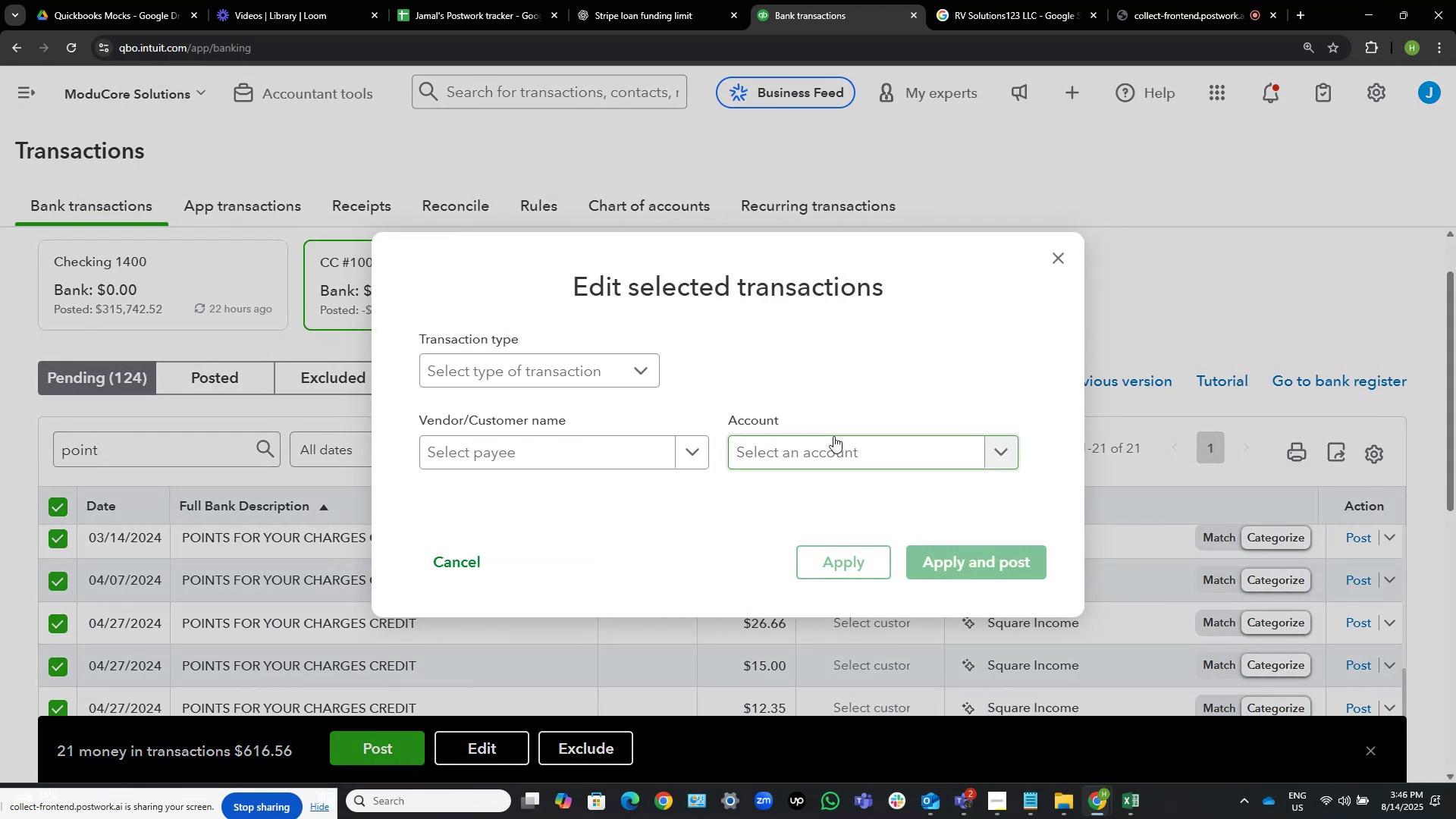 
wait(5.83)
 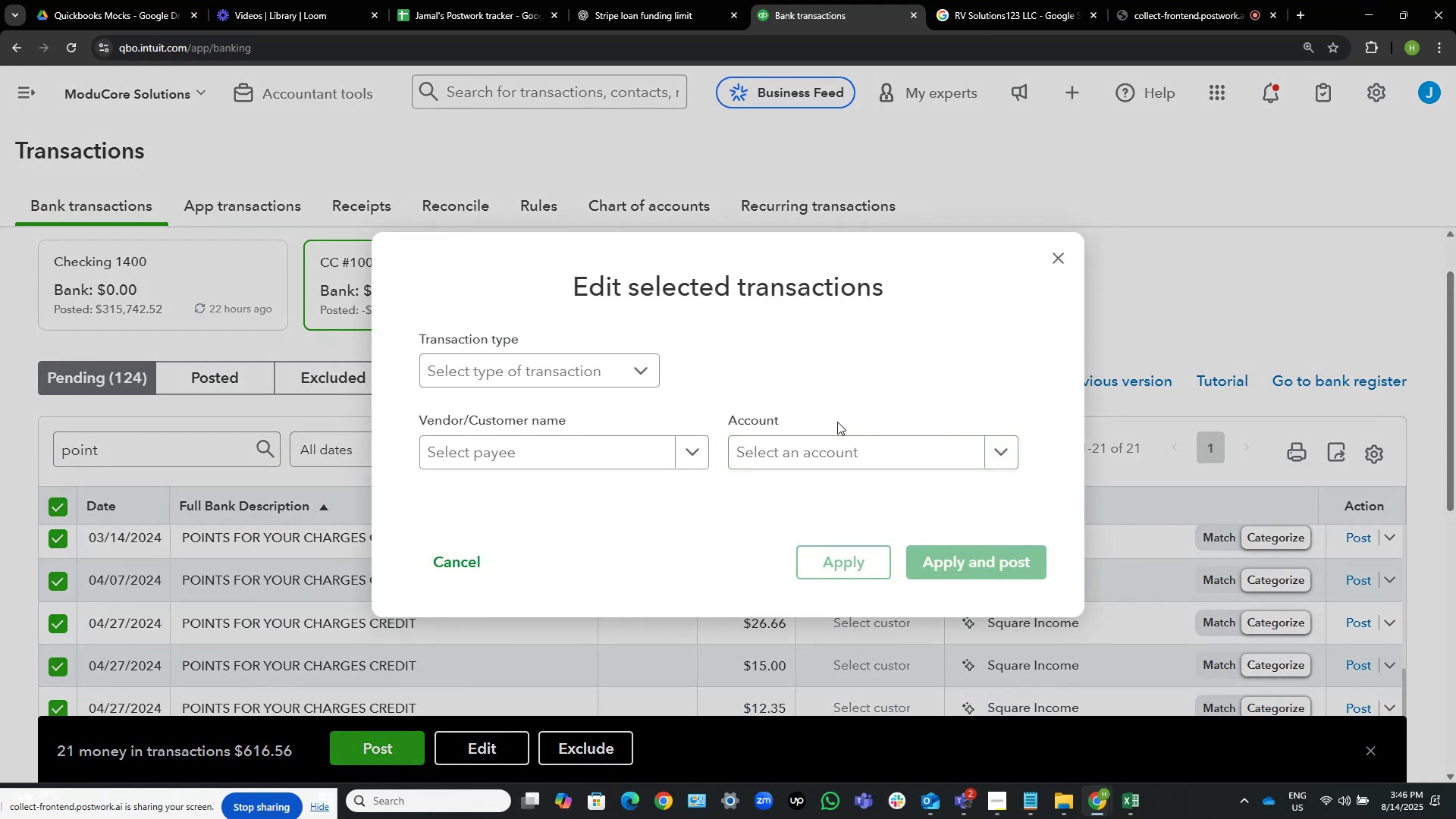 
left_click([798, 453])
 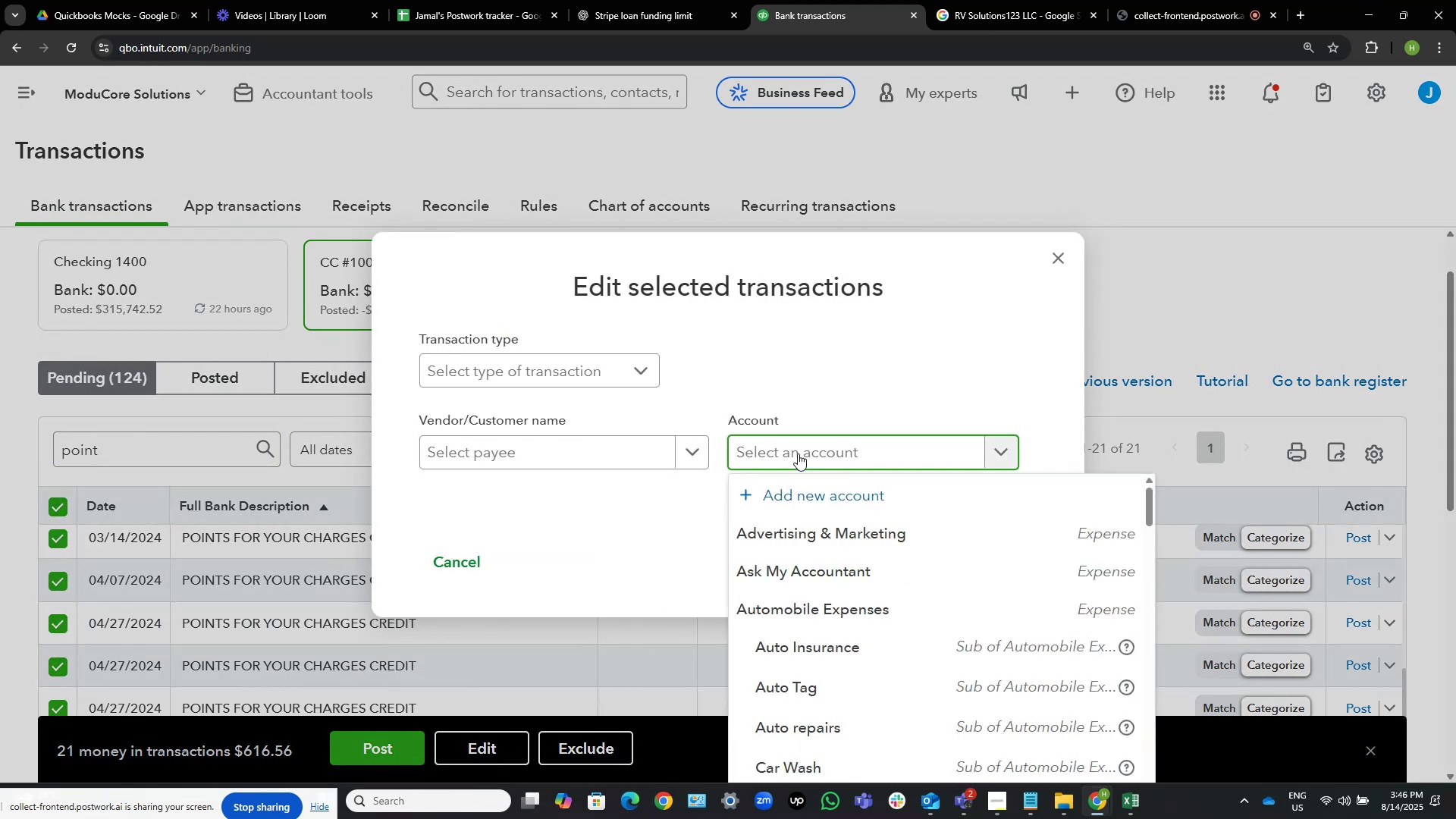 
type(cred)
 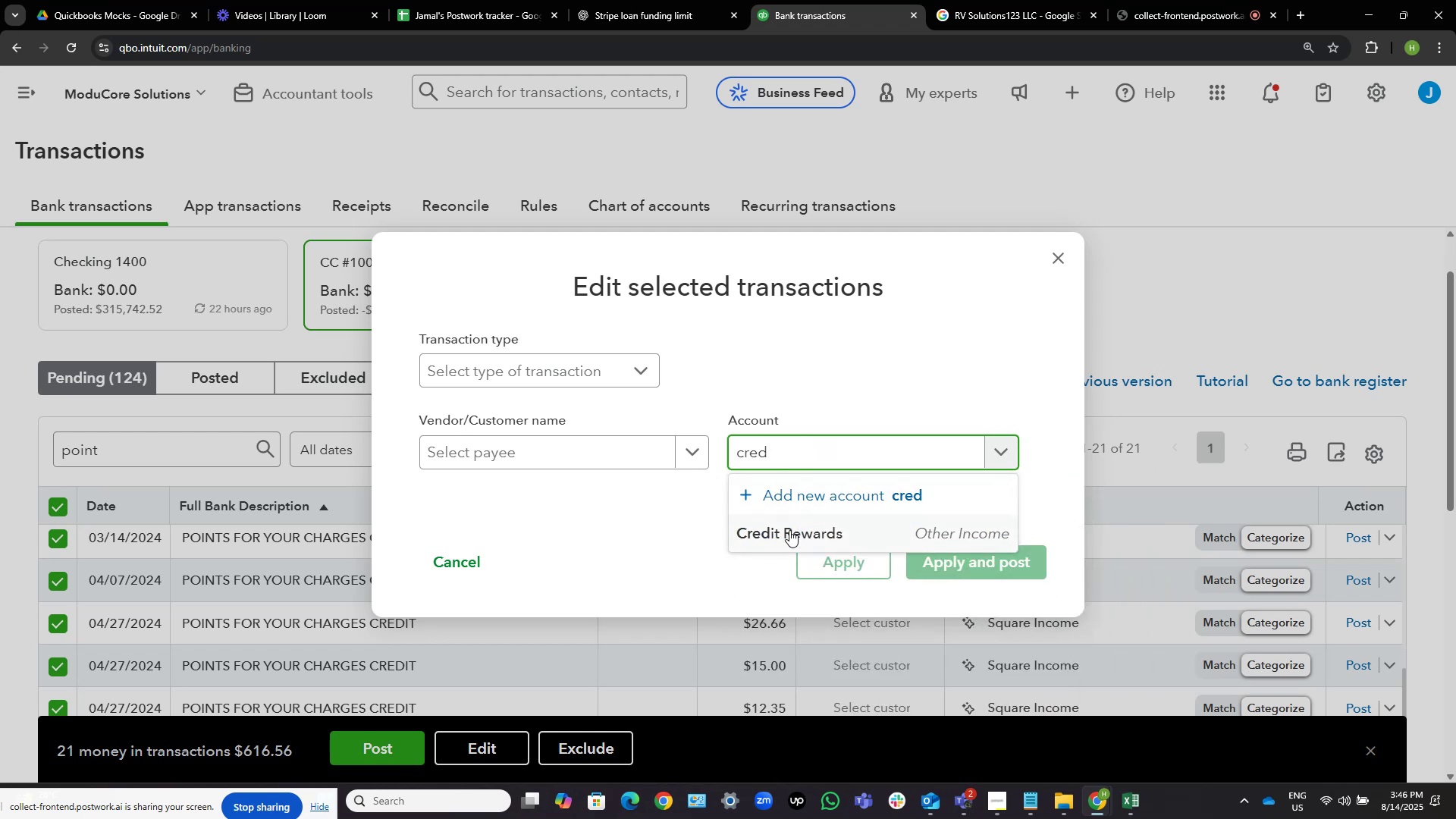 
left_click([789, 532])
 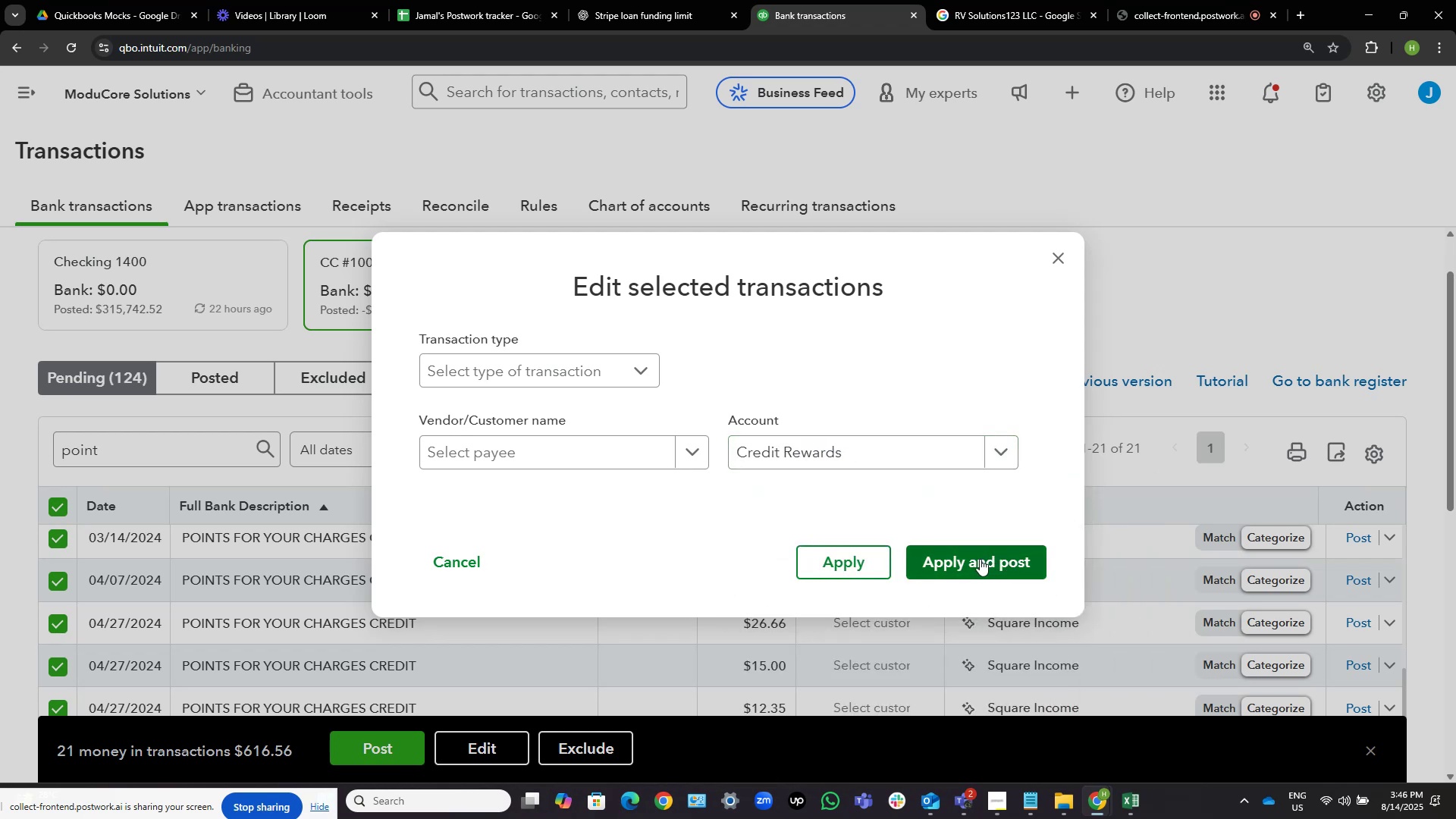 
left_click([980, 559])
 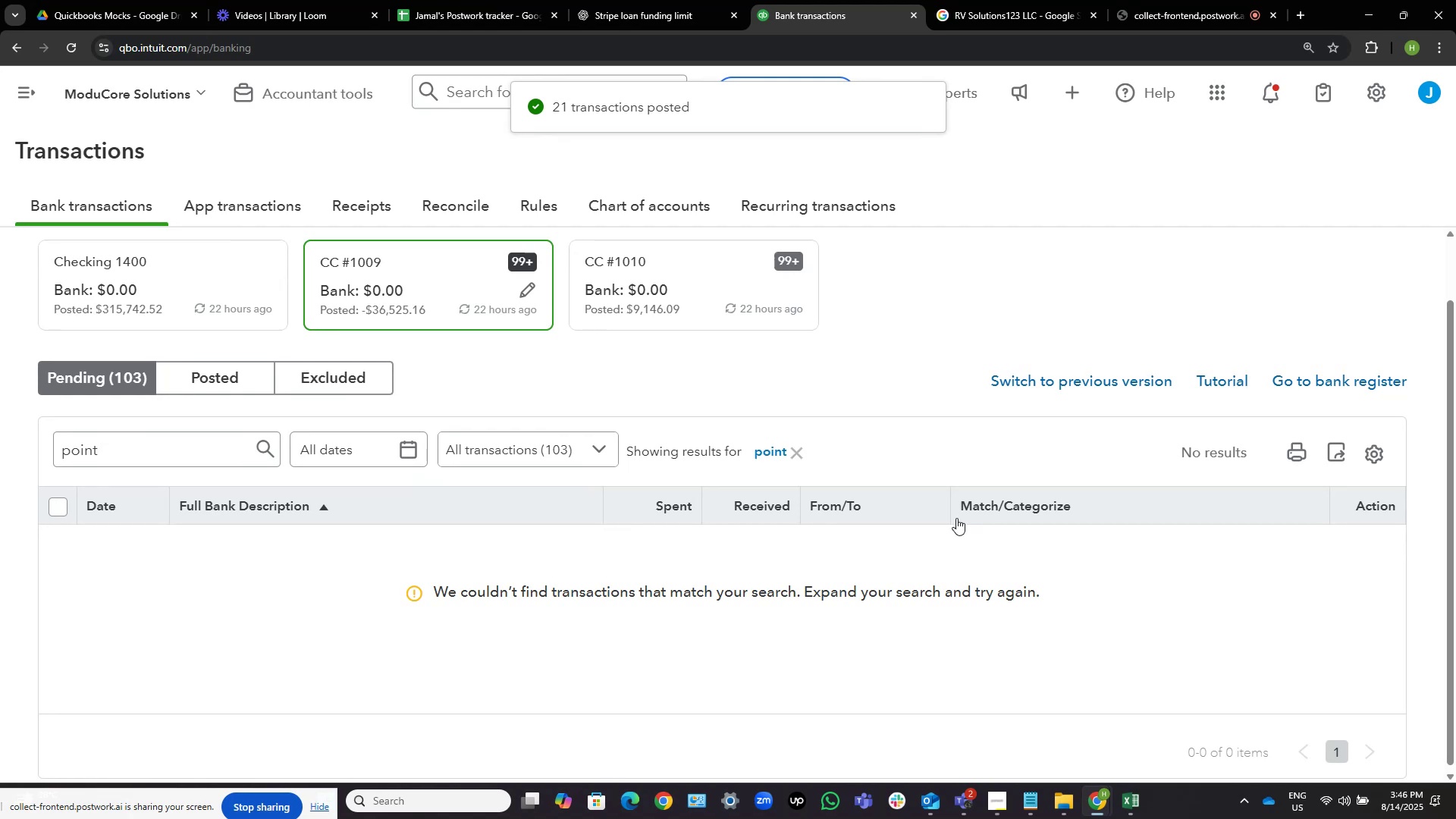 
wait(7.62)
 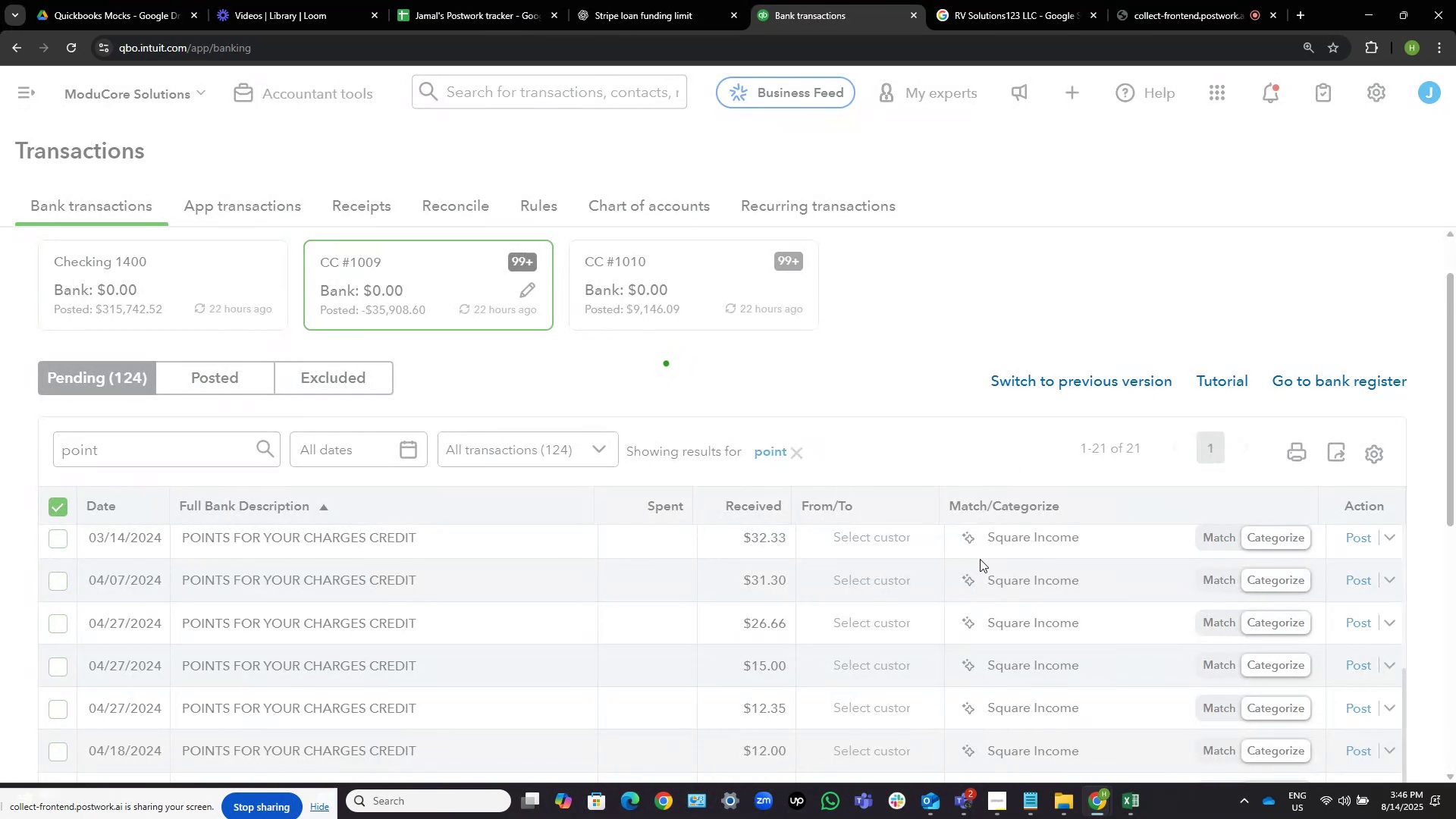 
left_click([785, 447])
 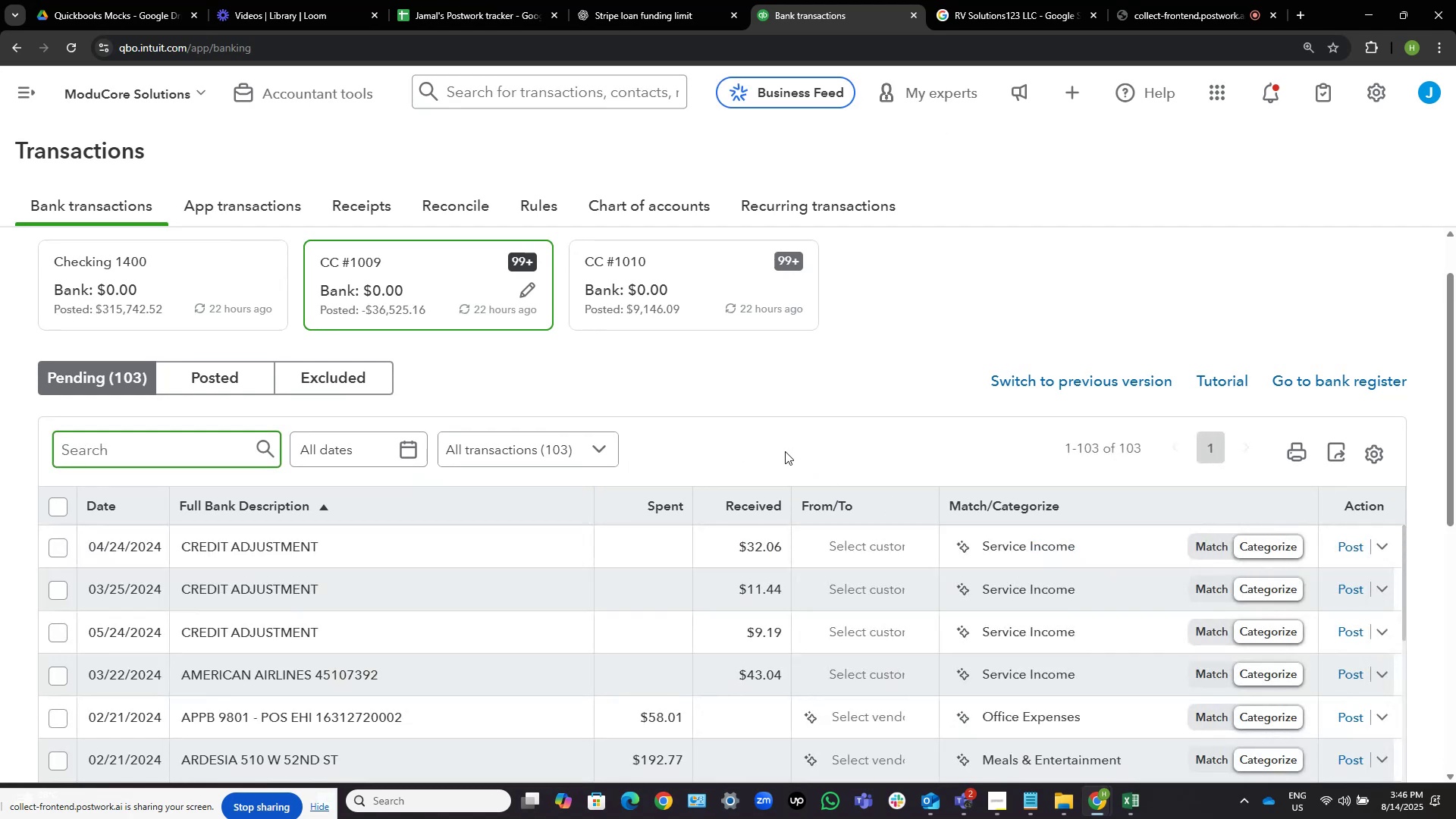 
wait(6.82)
 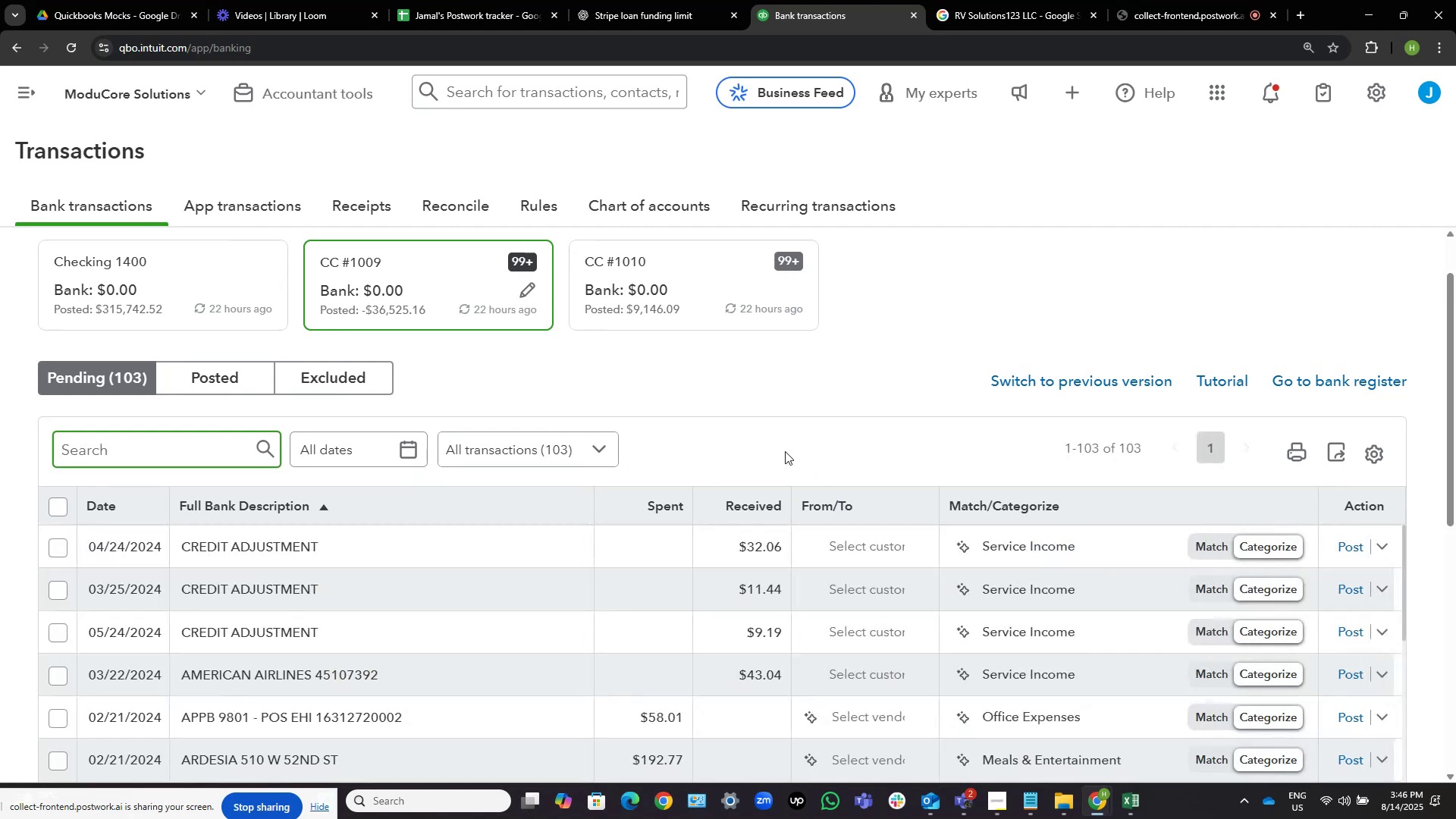 
scroll: coordinate [659, 478], scroll_direction: down, amount: 2.0
 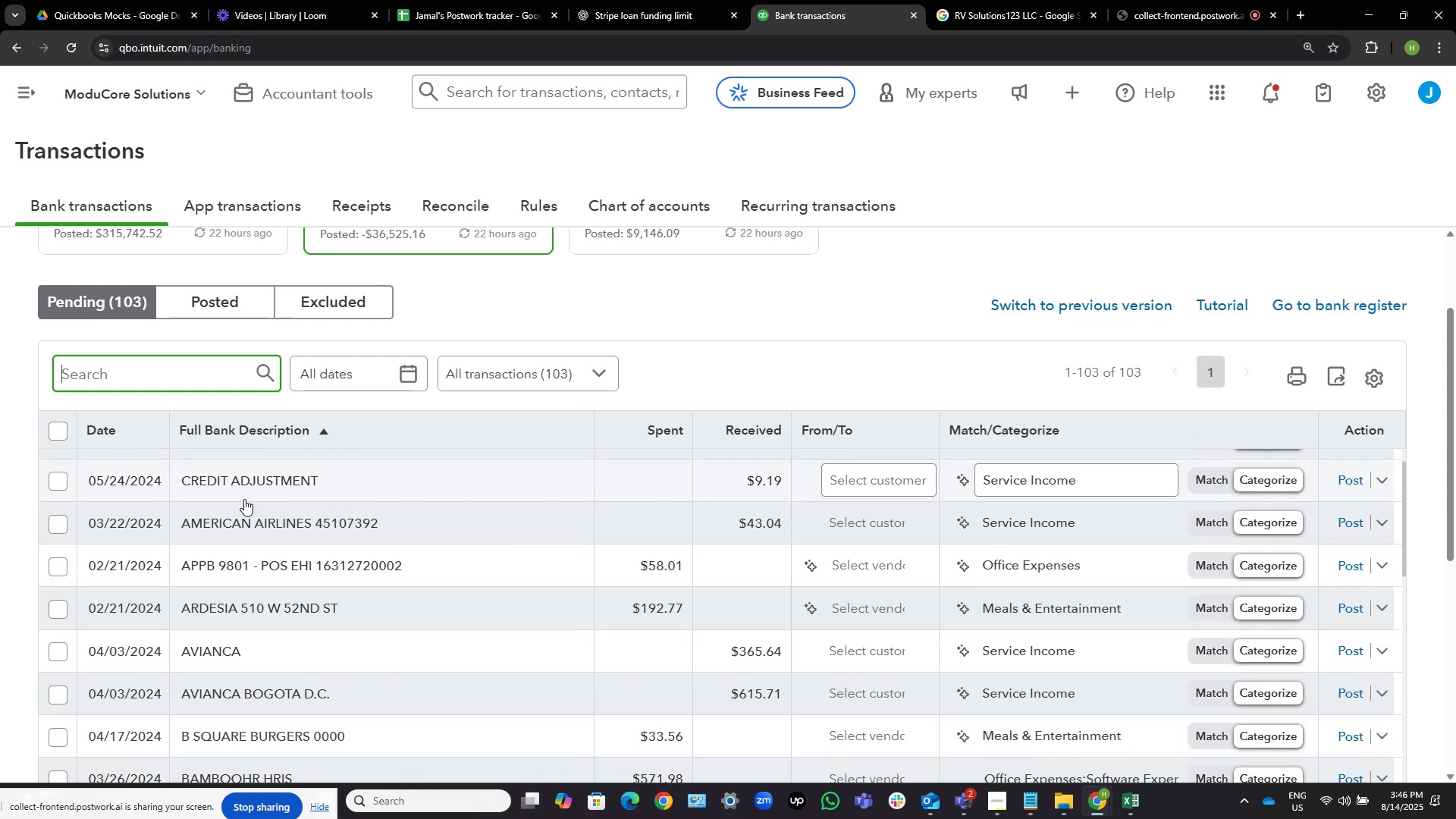 
mouse_move([1099, 522])
 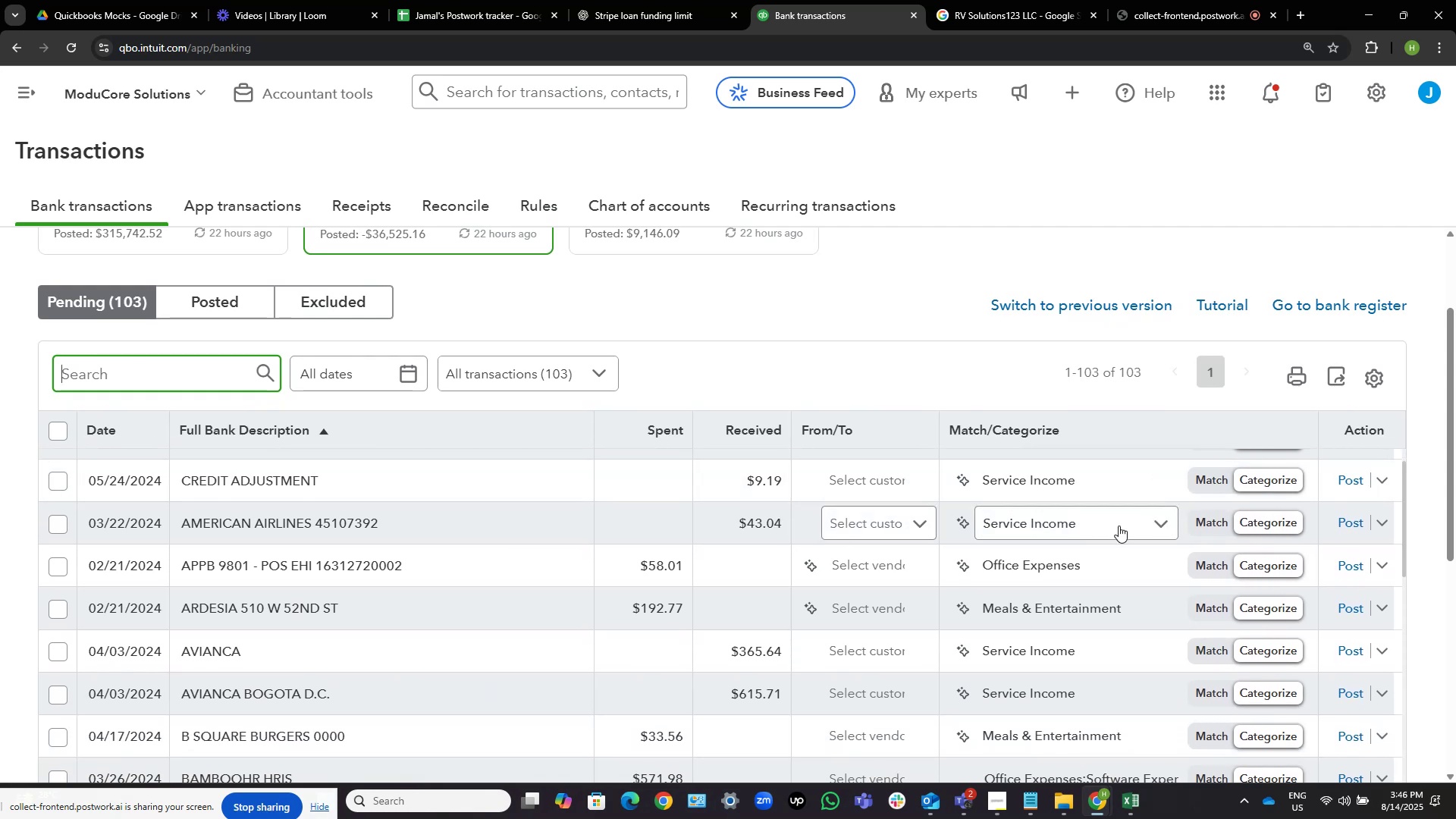 
left_click([1119, 526])
 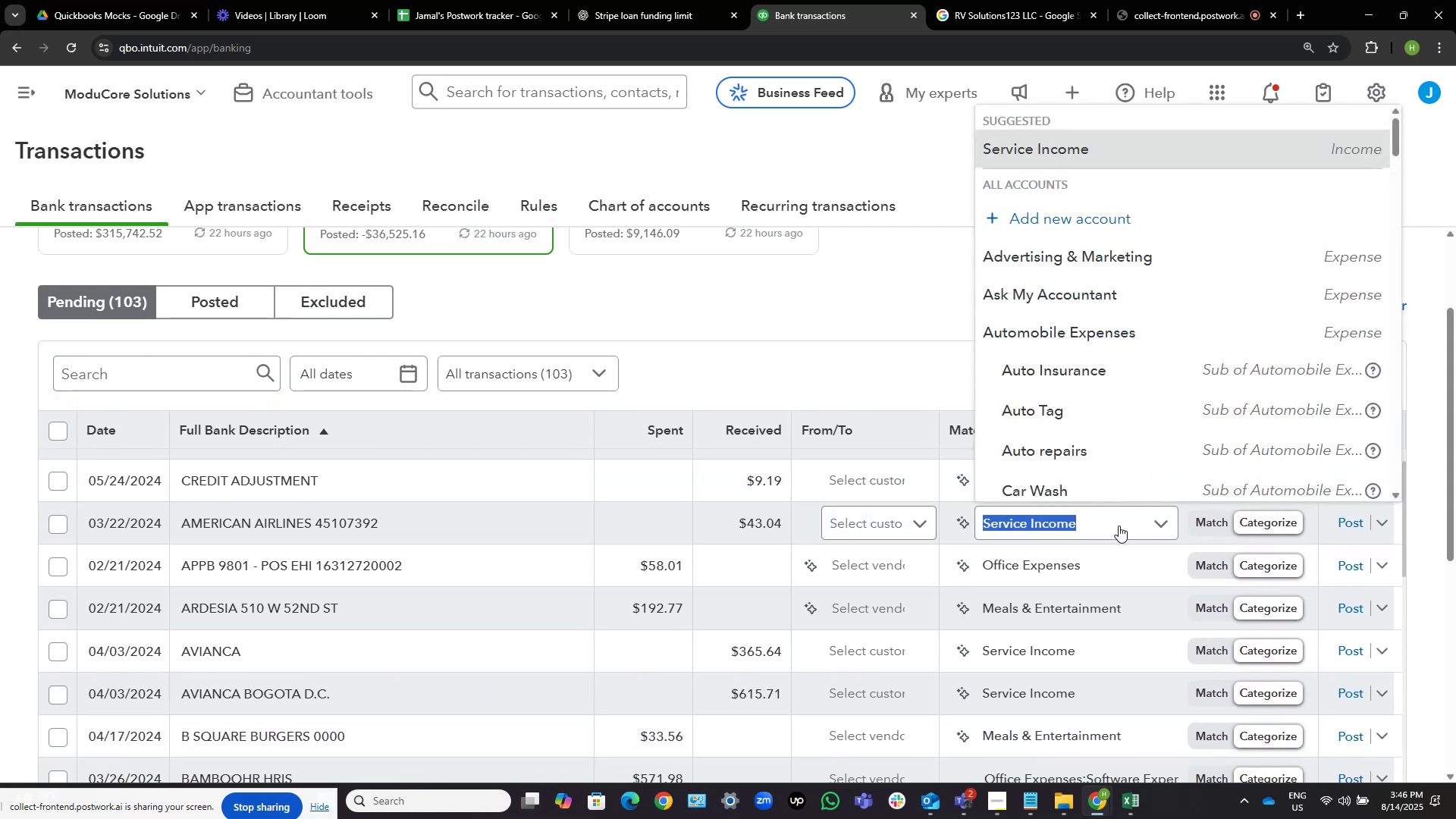 
type(trve)
 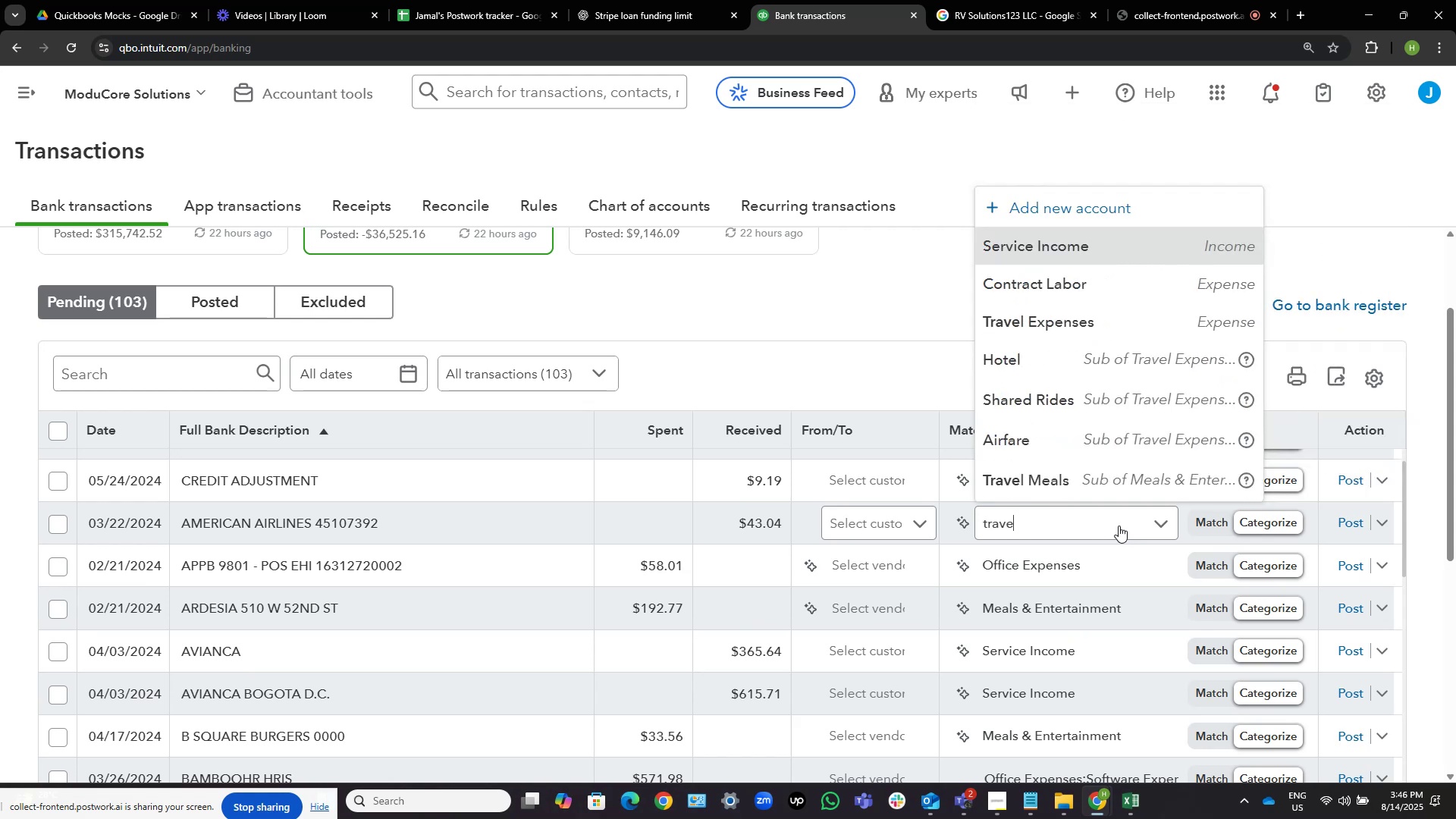 
hold_key(key=A, duration=0.3)
 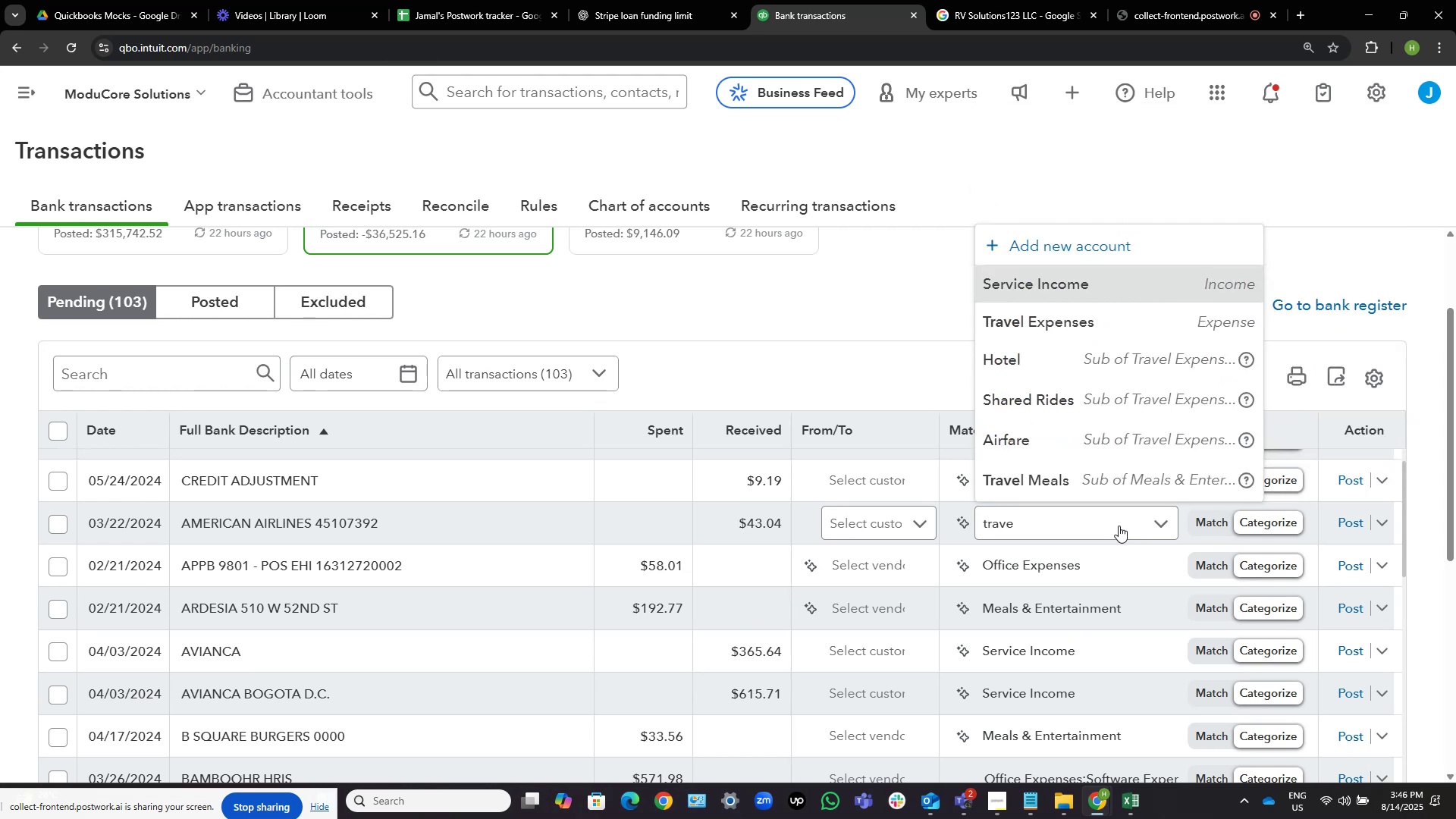 
key(Control+Shift+ArrowLeft)
 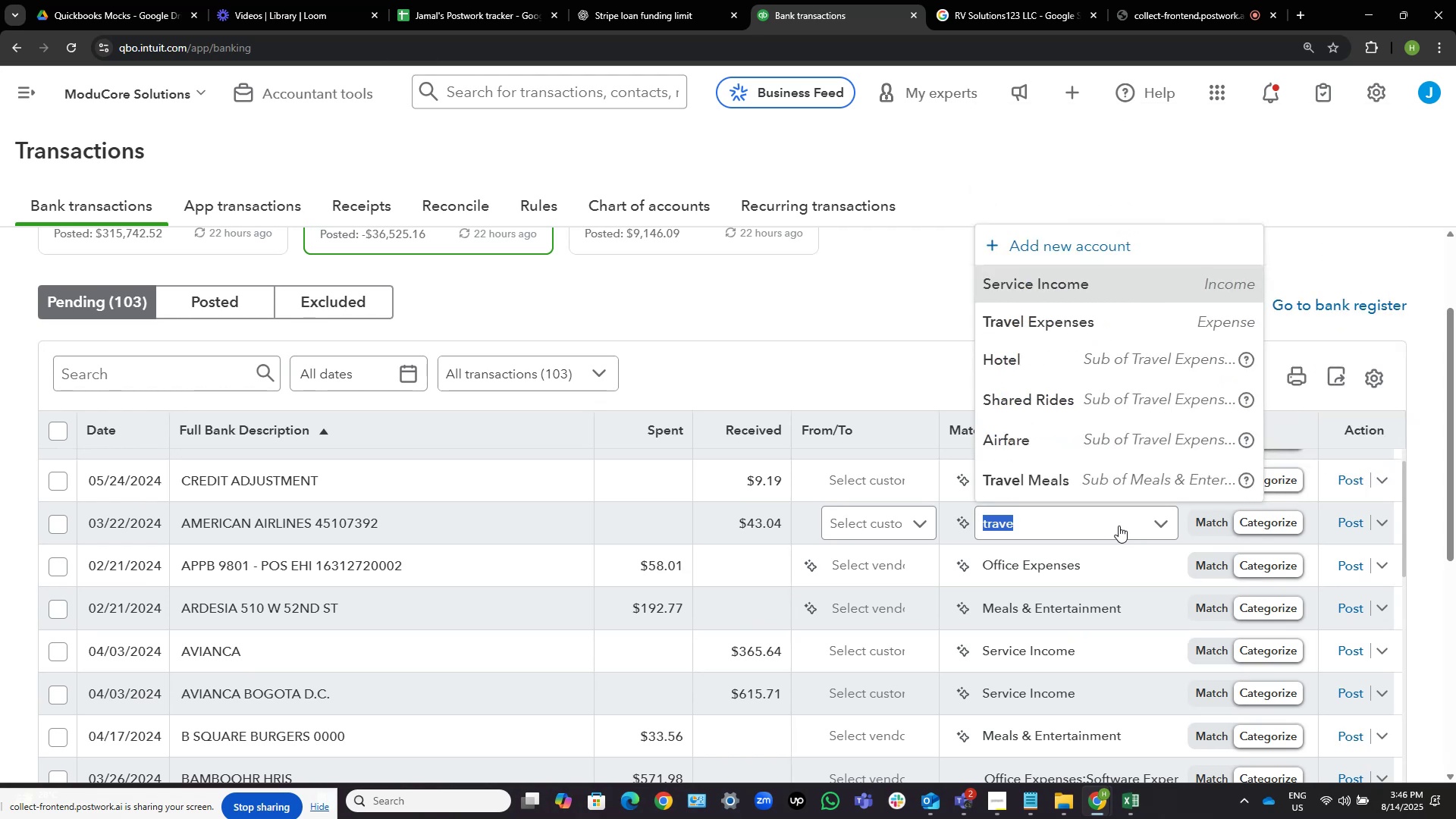 
type(air)
 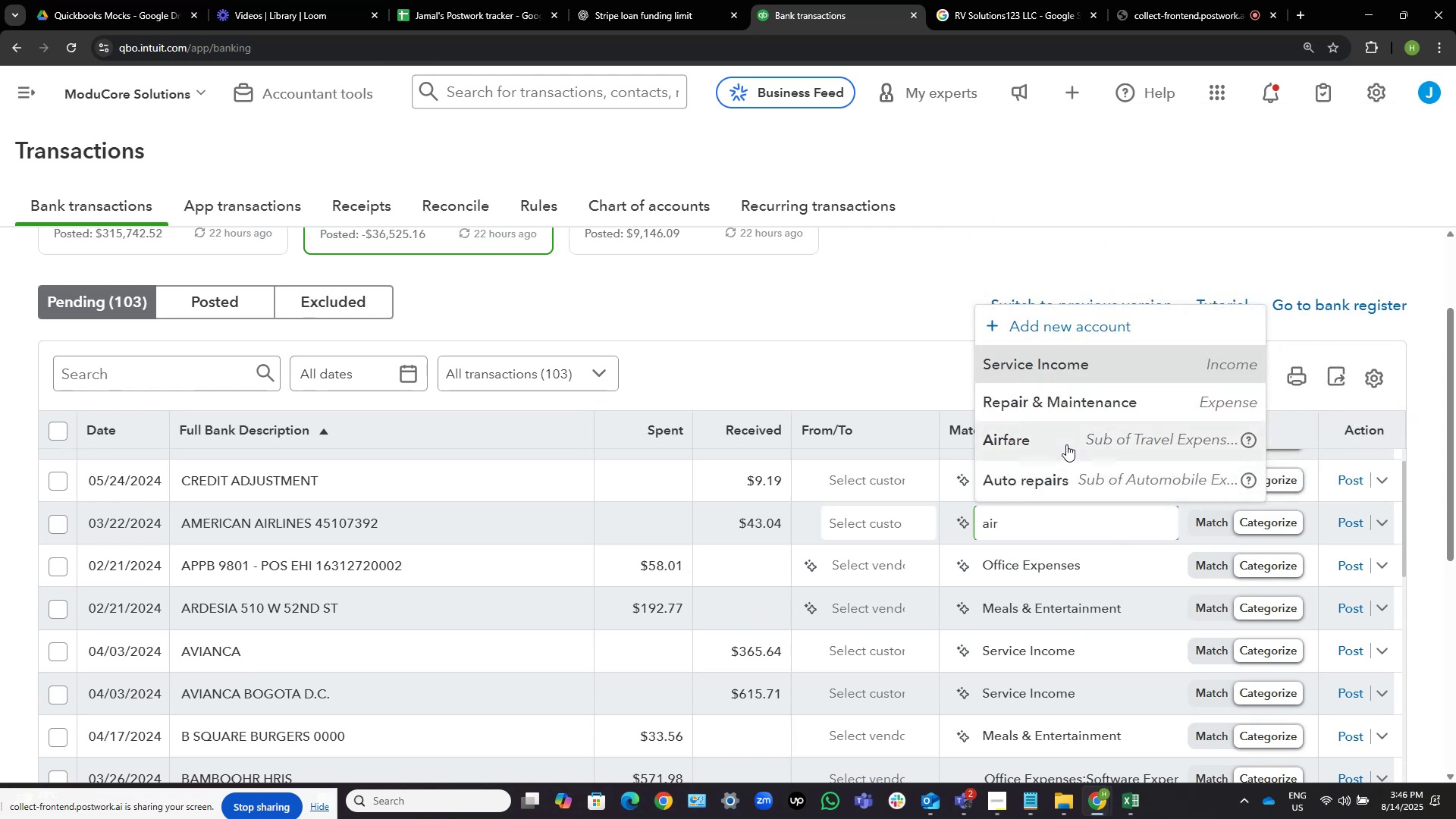 
left_click([1066, 444])
 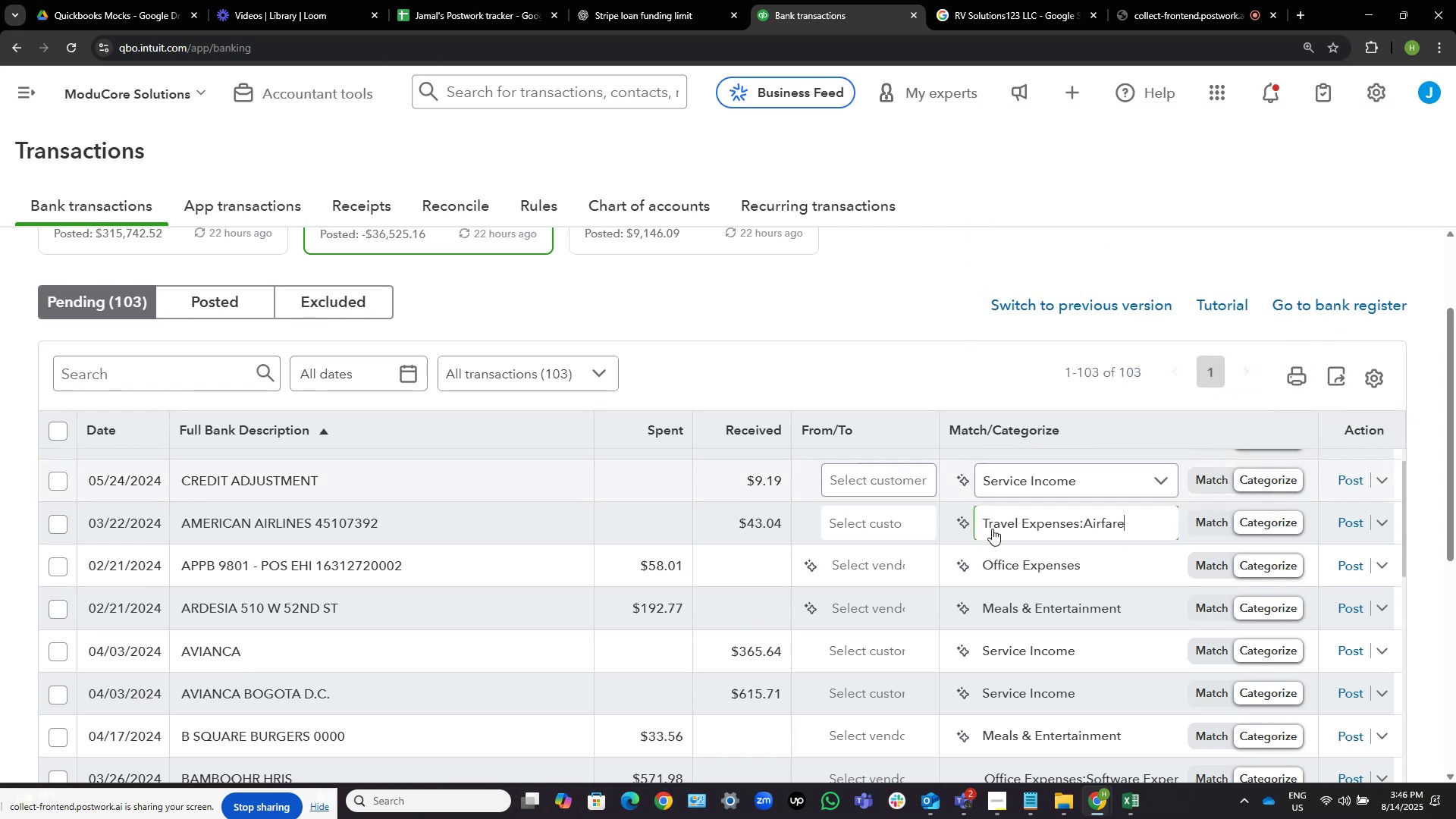 
mouse_move([1139, 523])
 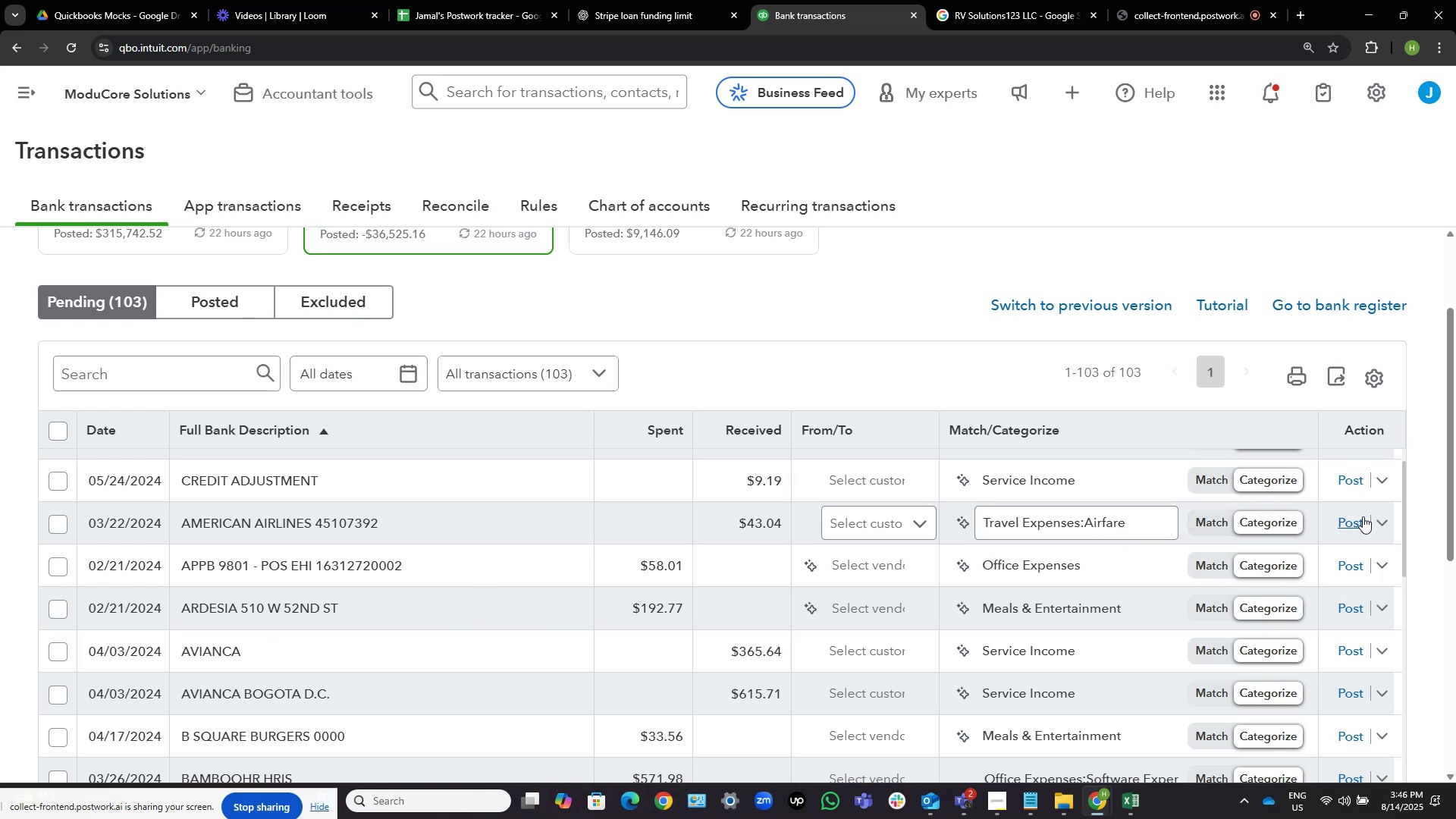 
left_click([1355, 519])
 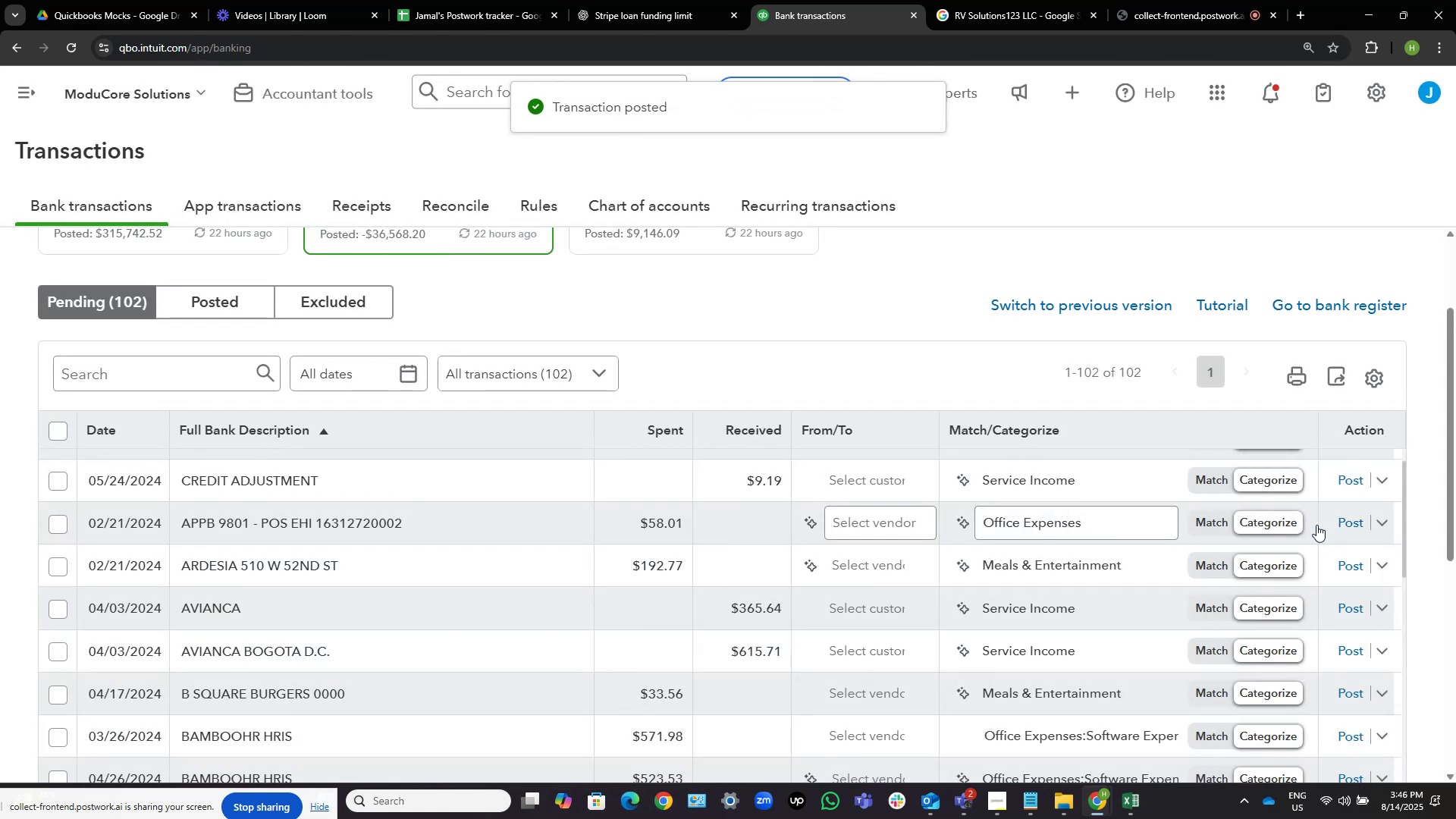 
scroll: coordinate [673, 449], scroll_direction: down, amount: 5.0
 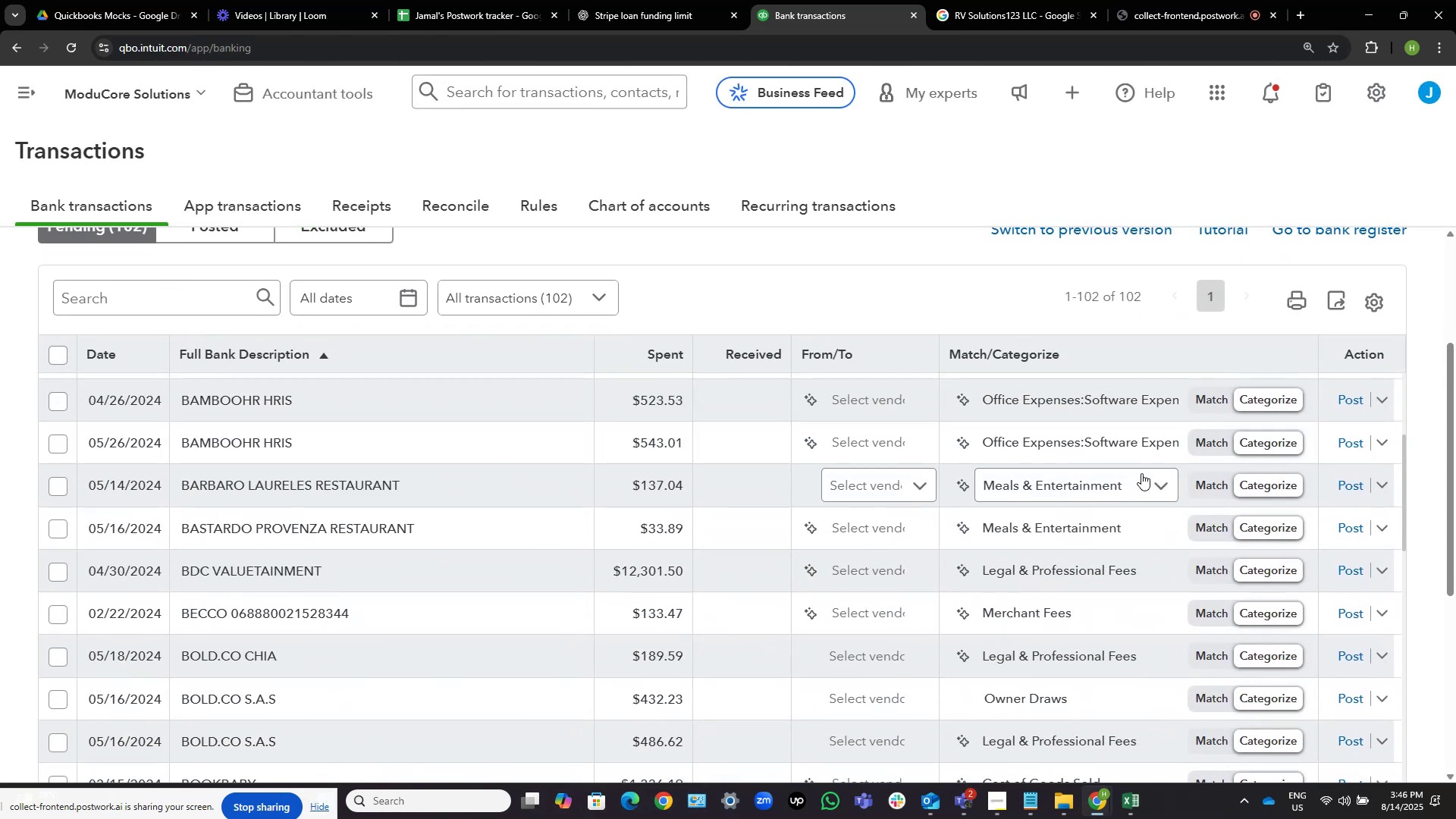 
left_click([1130, 478])
 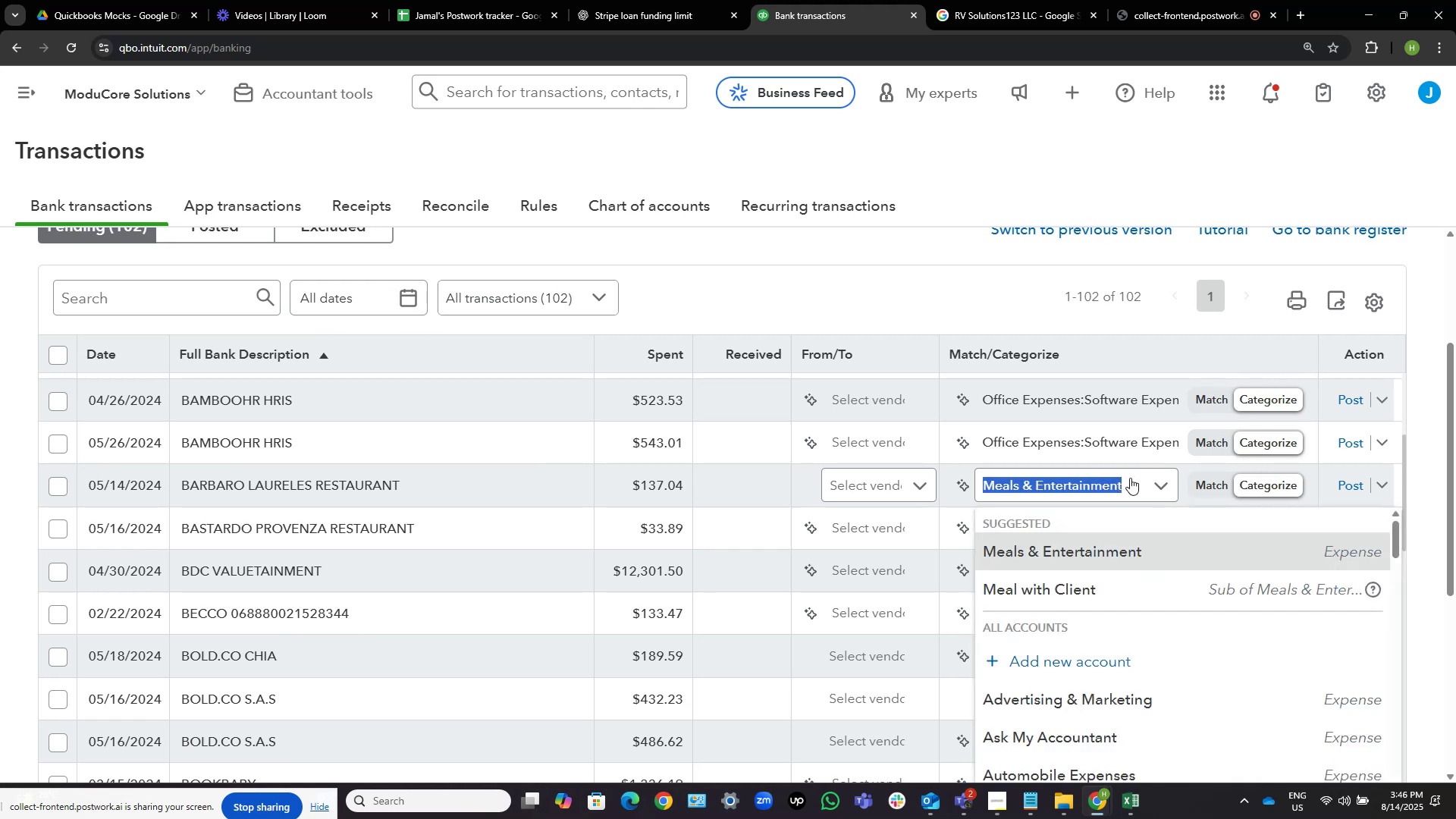 
type(trve)
 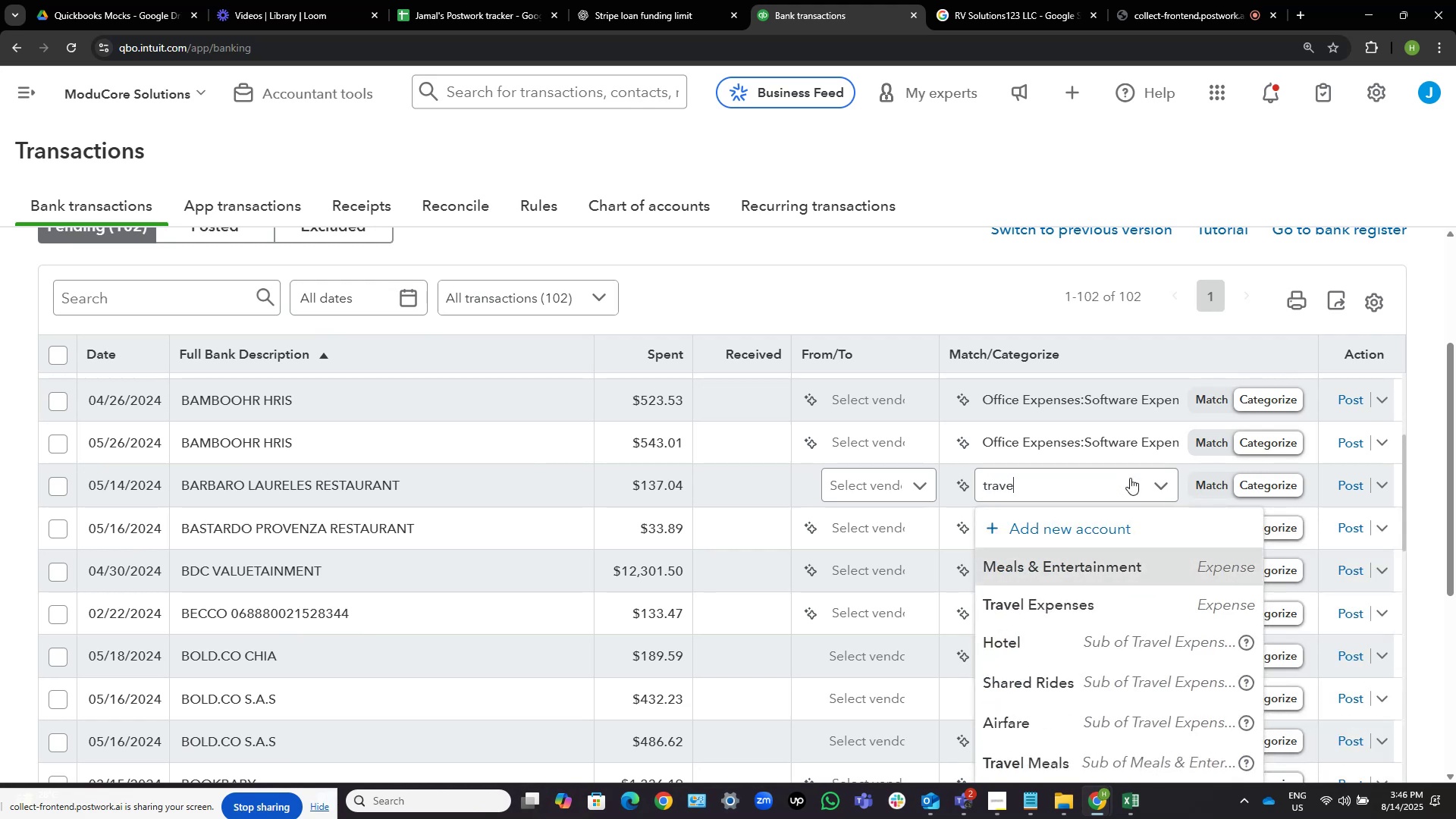 
hold_key(key=A, duration=0.3)
 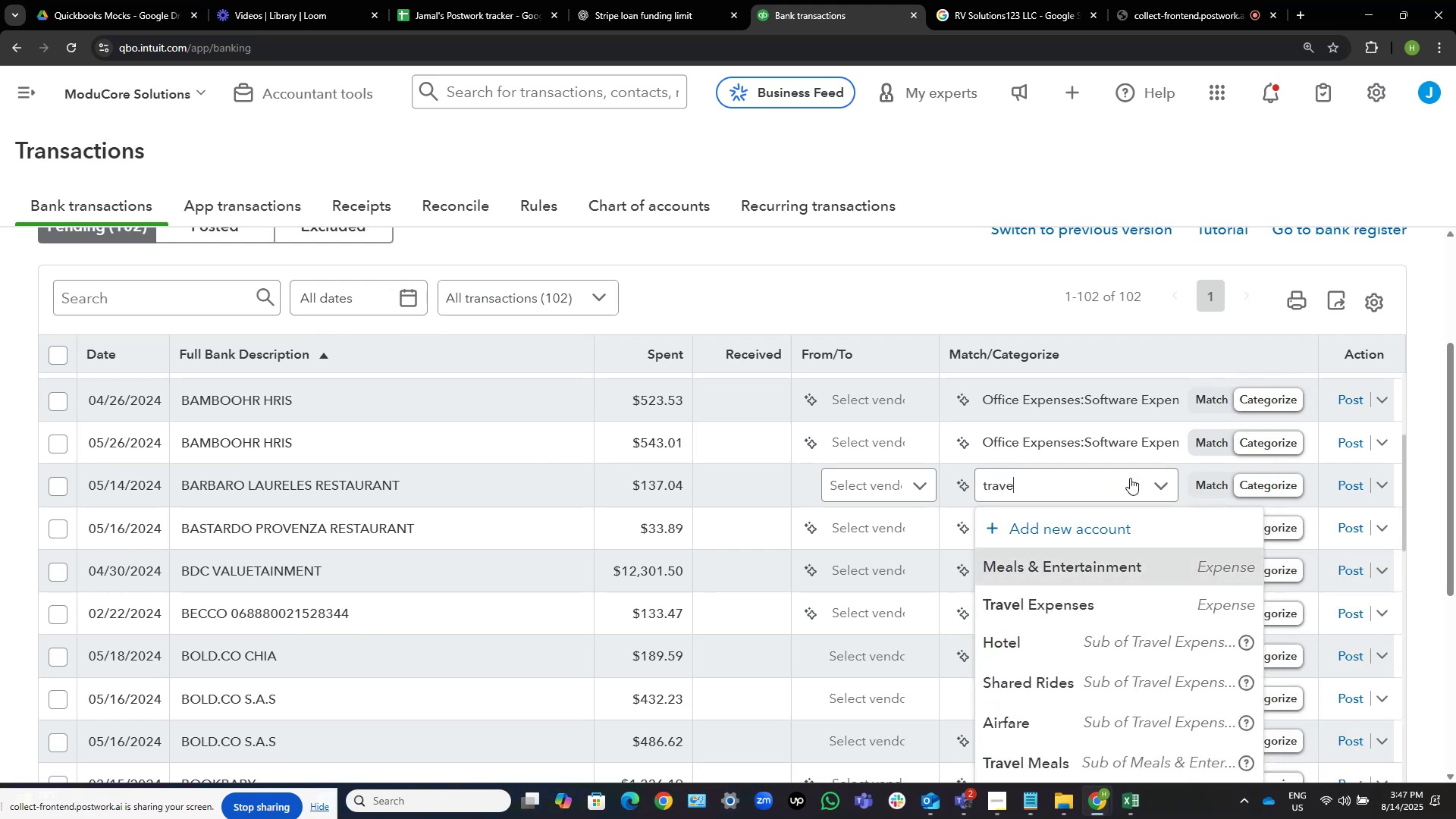 
left_click([1067, 766])
 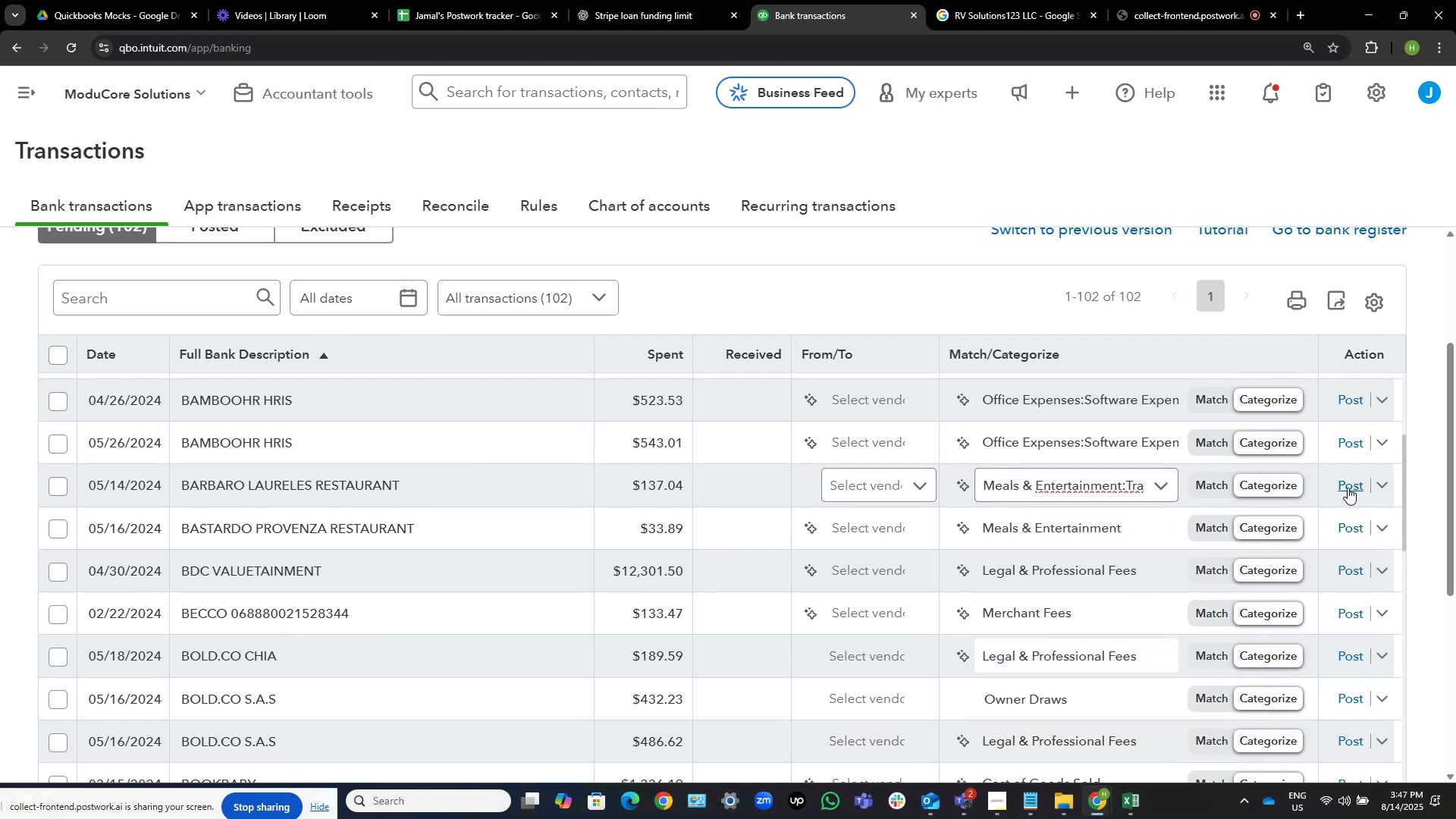 
left_click([1346, 485])
 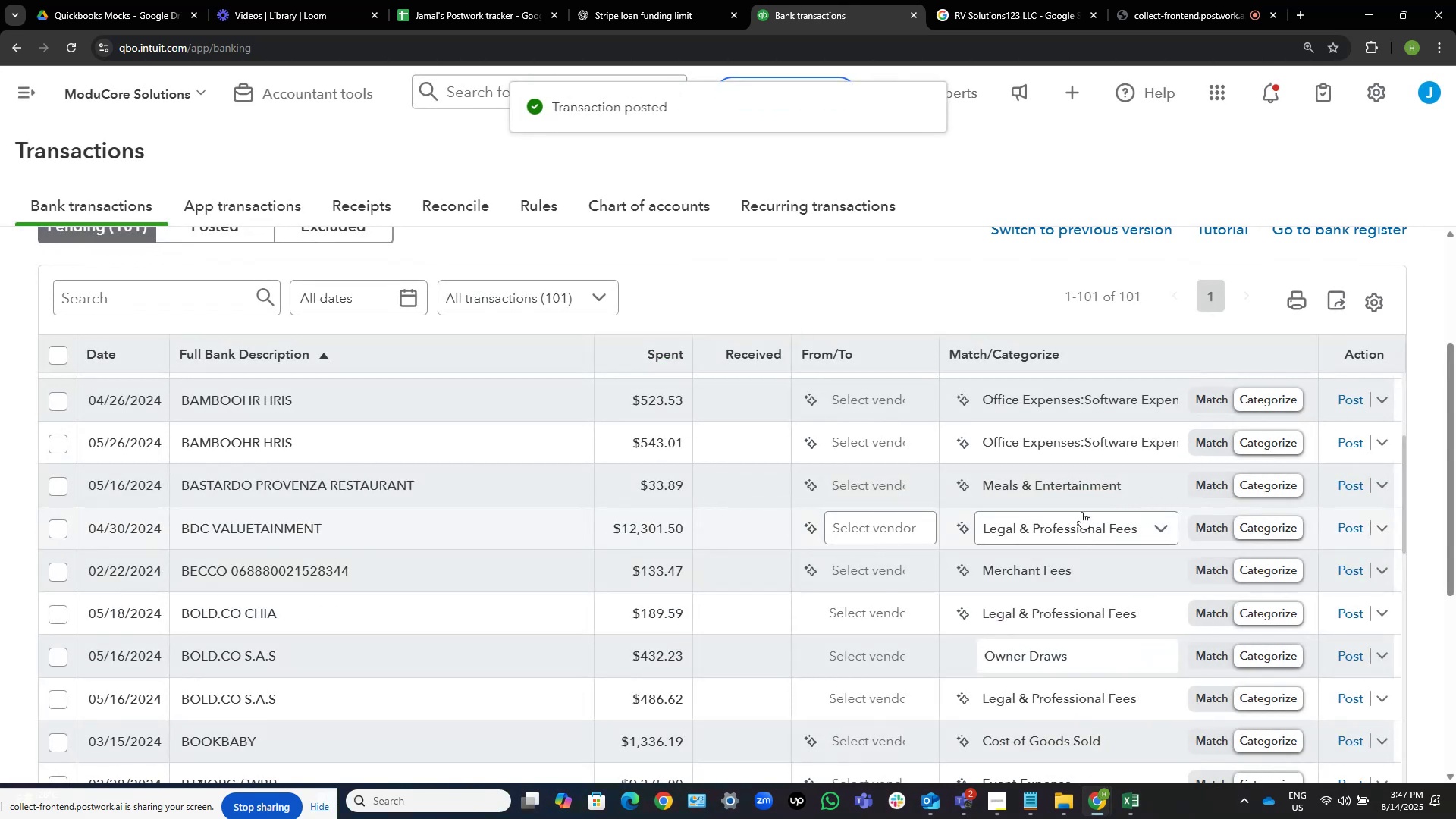 
left_click([1138, 488])
 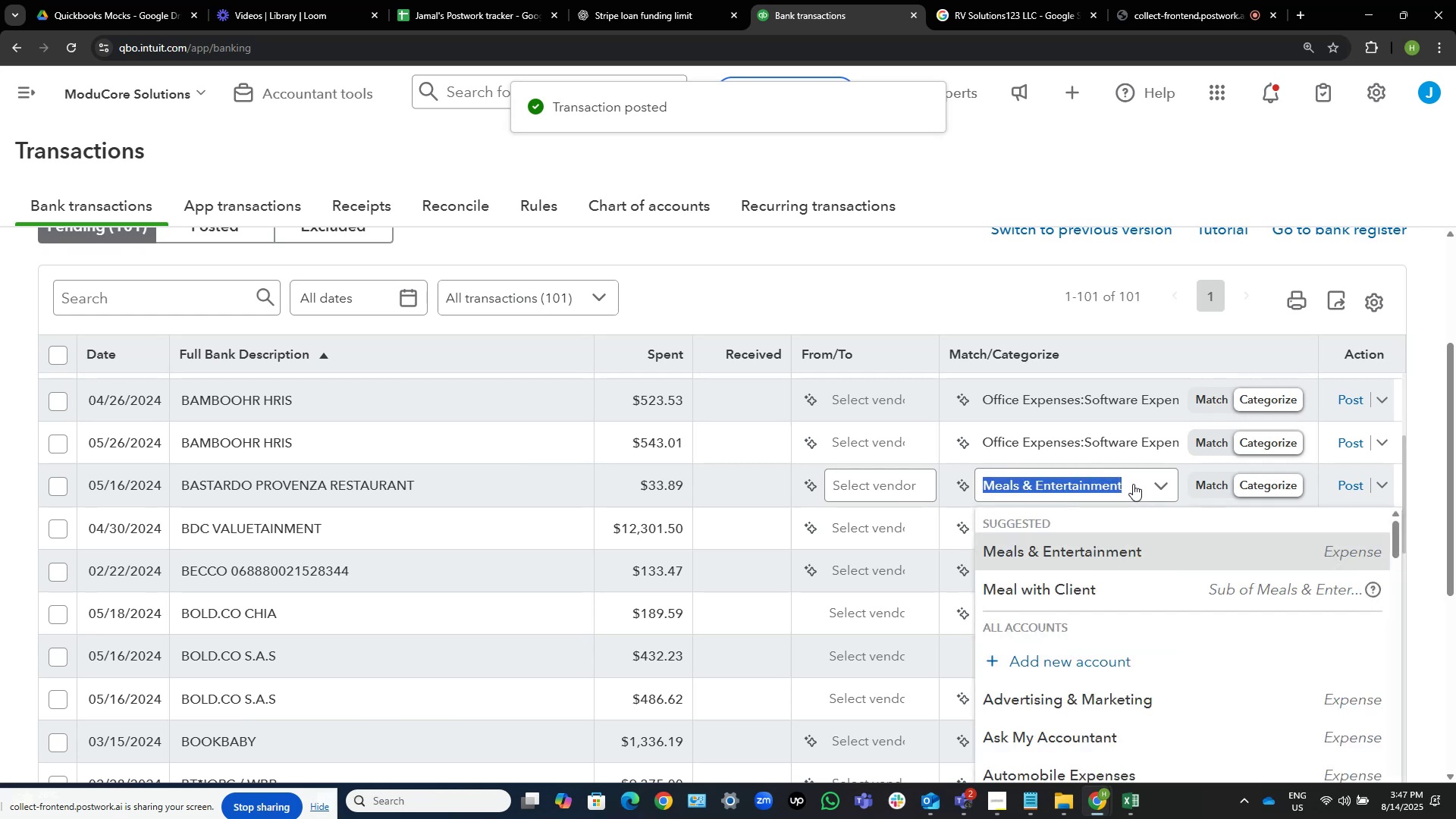 
type(trve)
 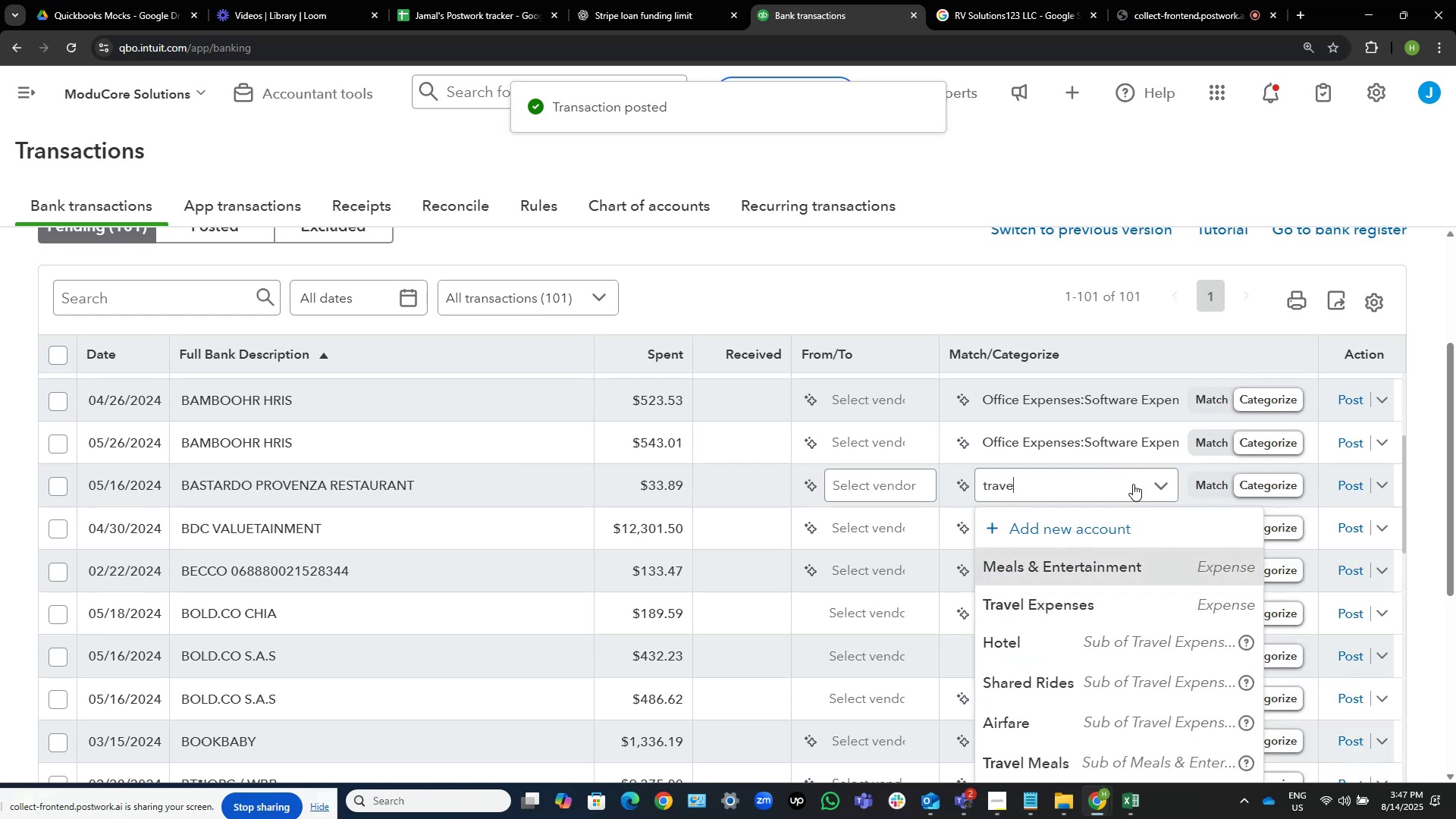 
hold_key(key=A, duration=0.3)
 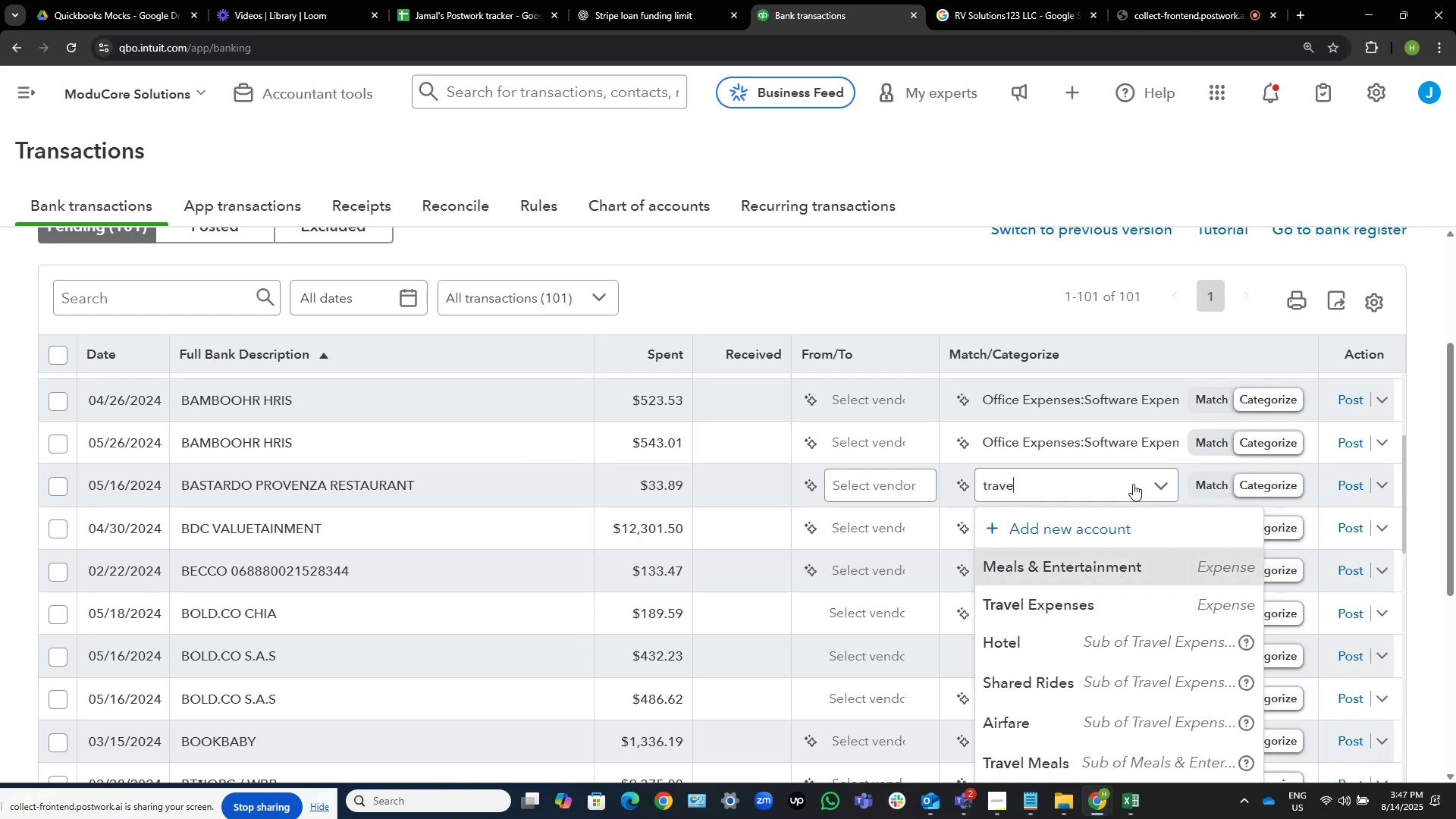 
wait(8.4)
 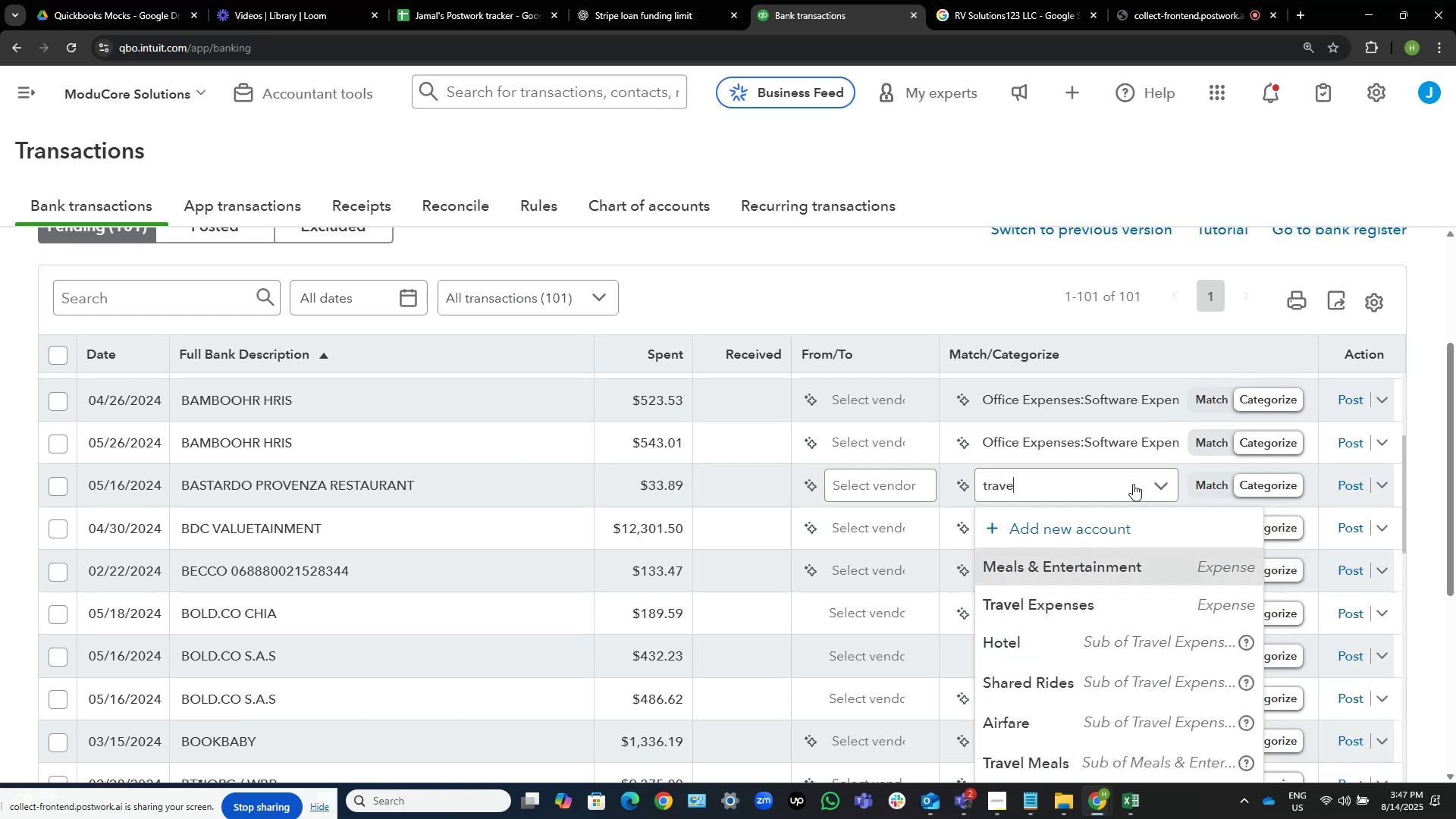 
left_click([1076, 772])
 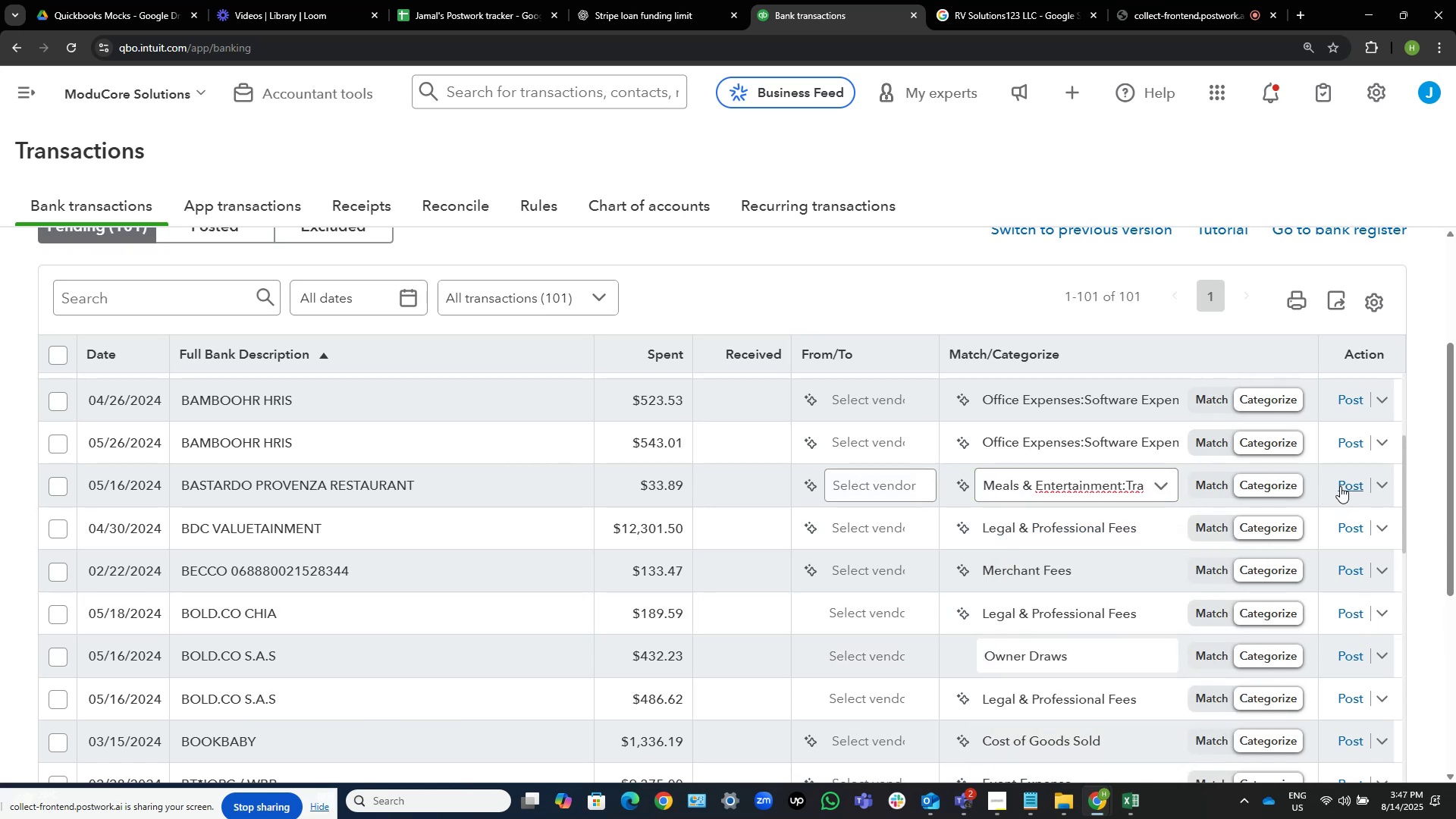 
left_click([1341, 486])
 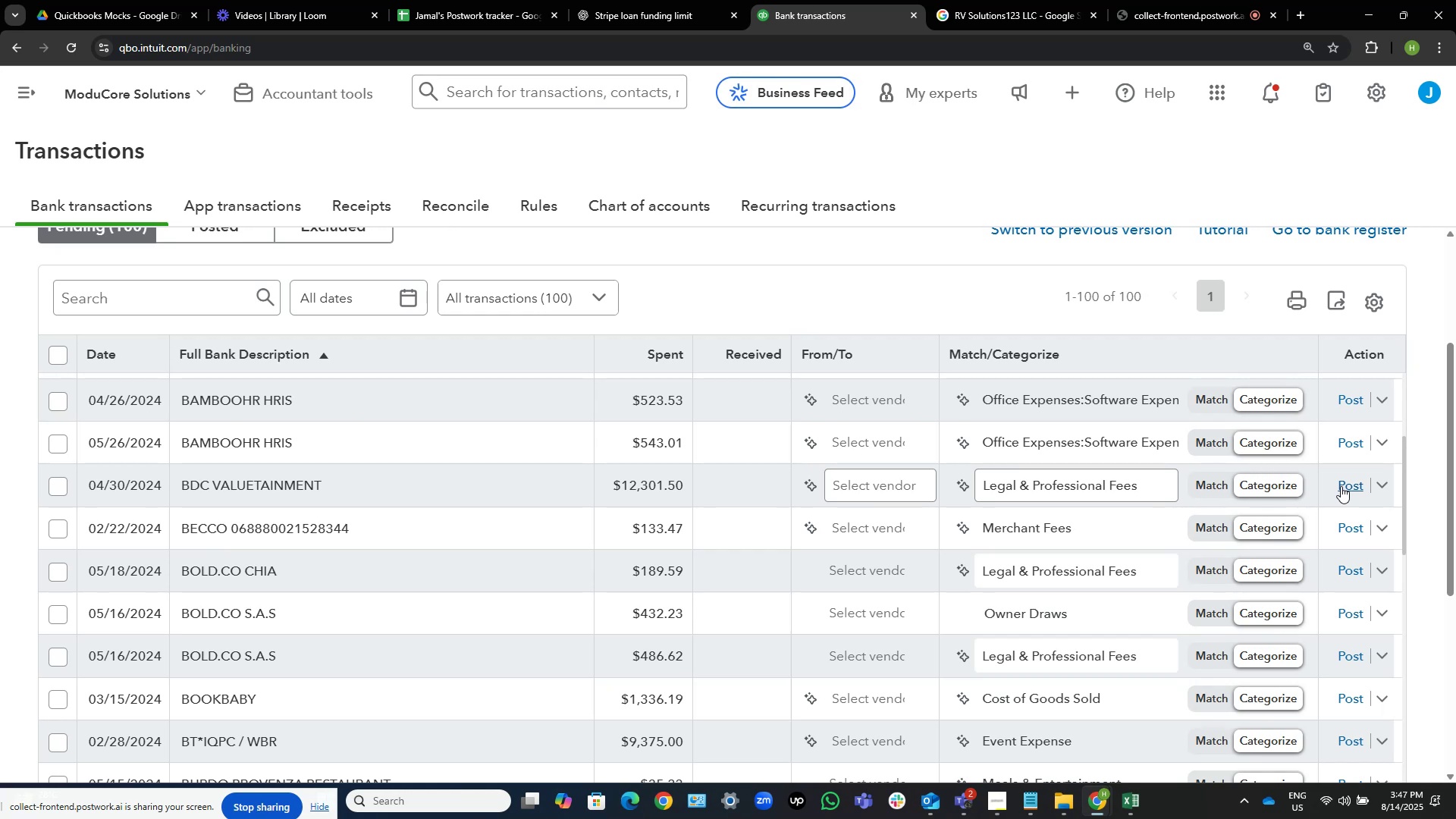 
wait(17.38)
 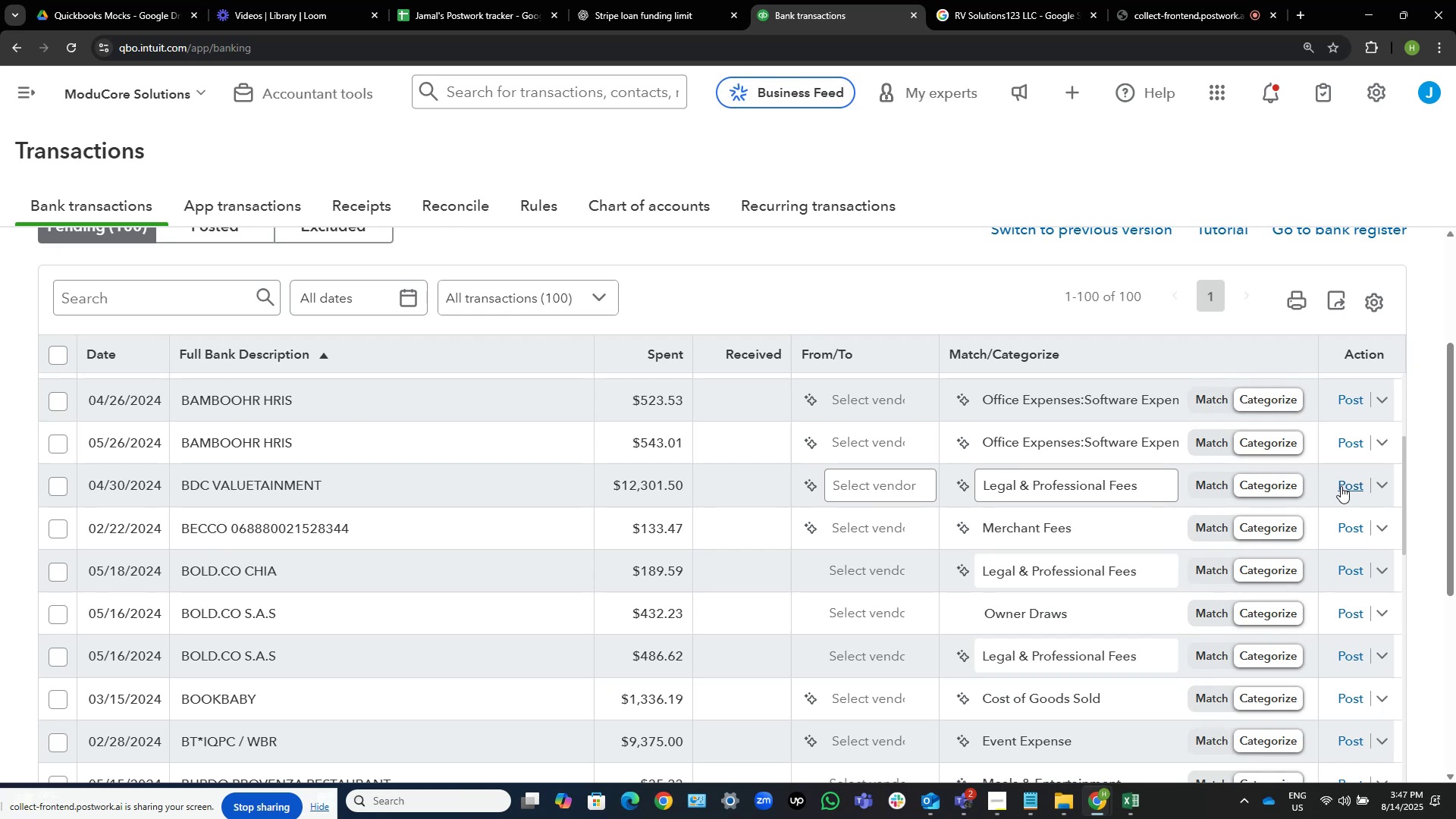 
scroll: coordinate [491, 616], scroll_direction: down, amount: 13.0
 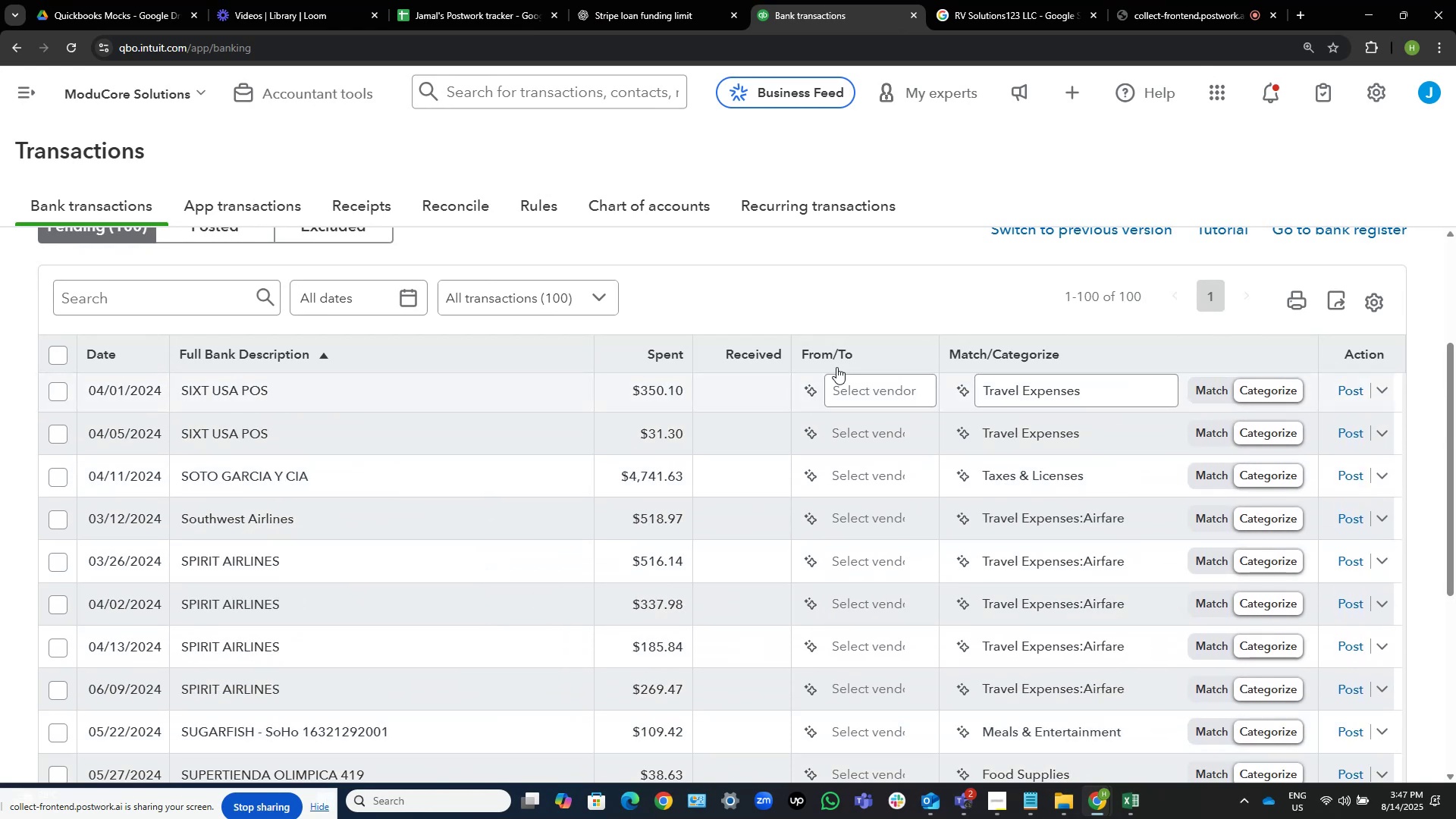 
scroll: coordinate [901, 215], scroll_direction: down, amount: 6.0
 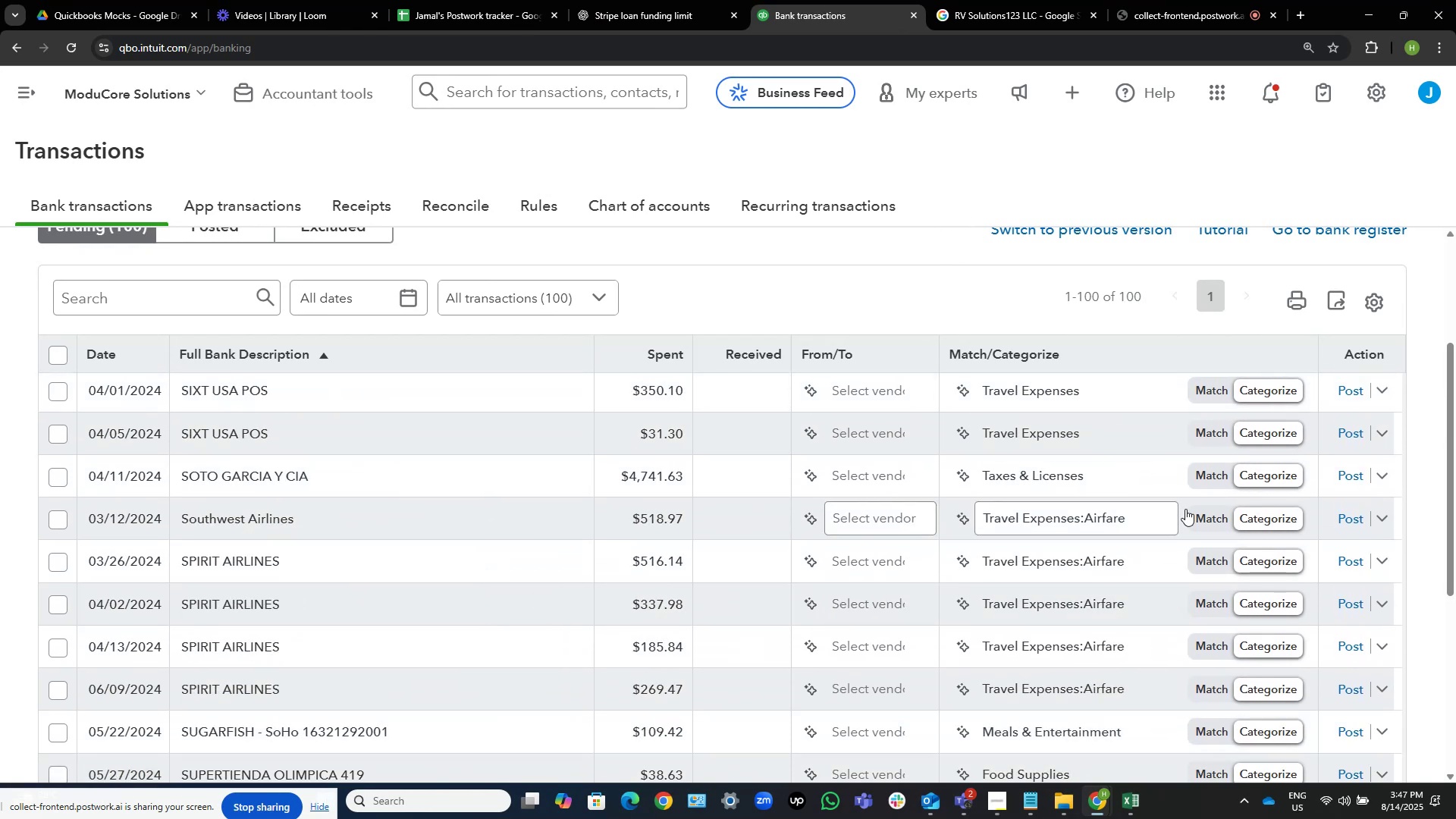 
left_click([127, 302])
 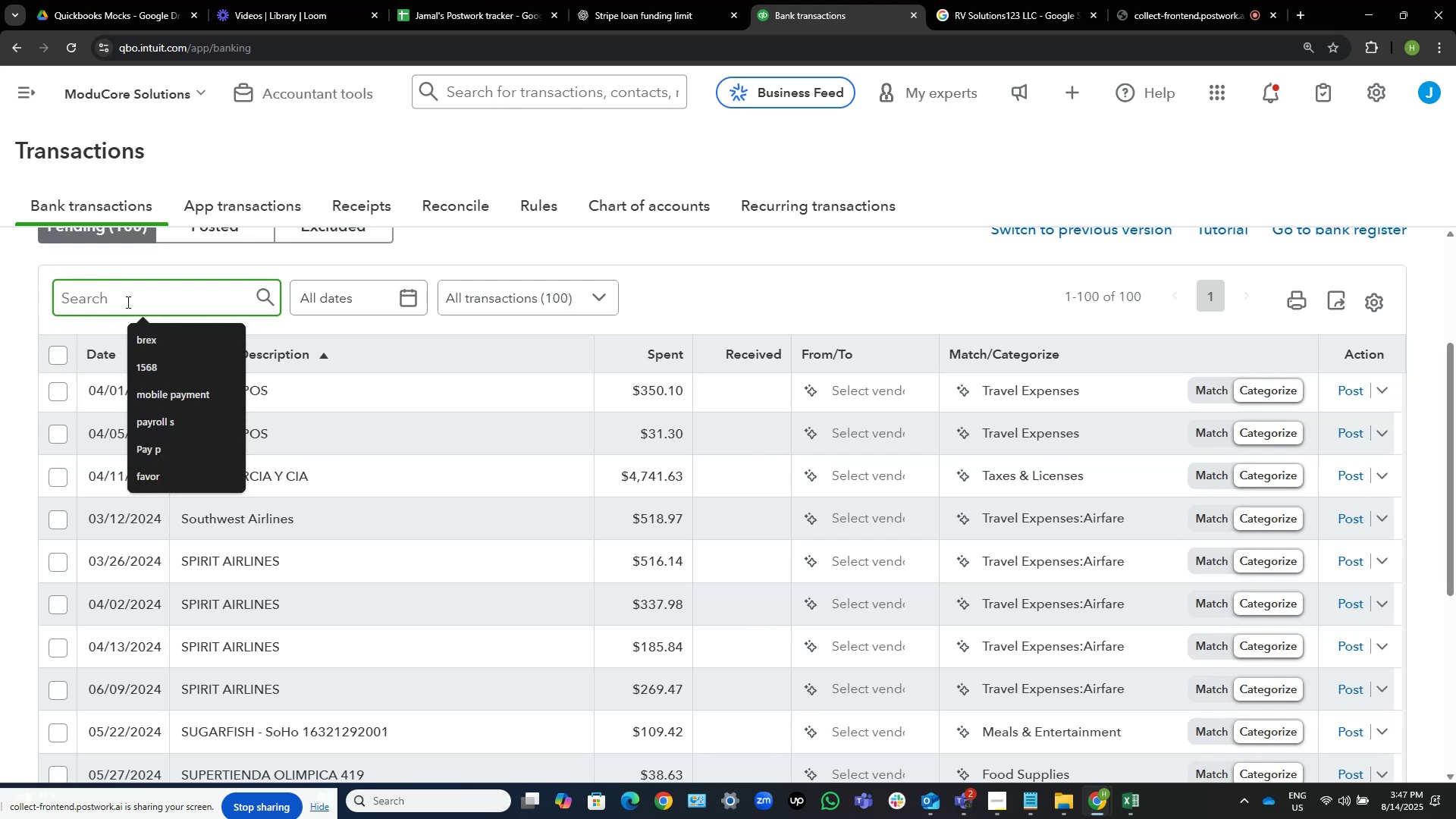 
type(airl)
 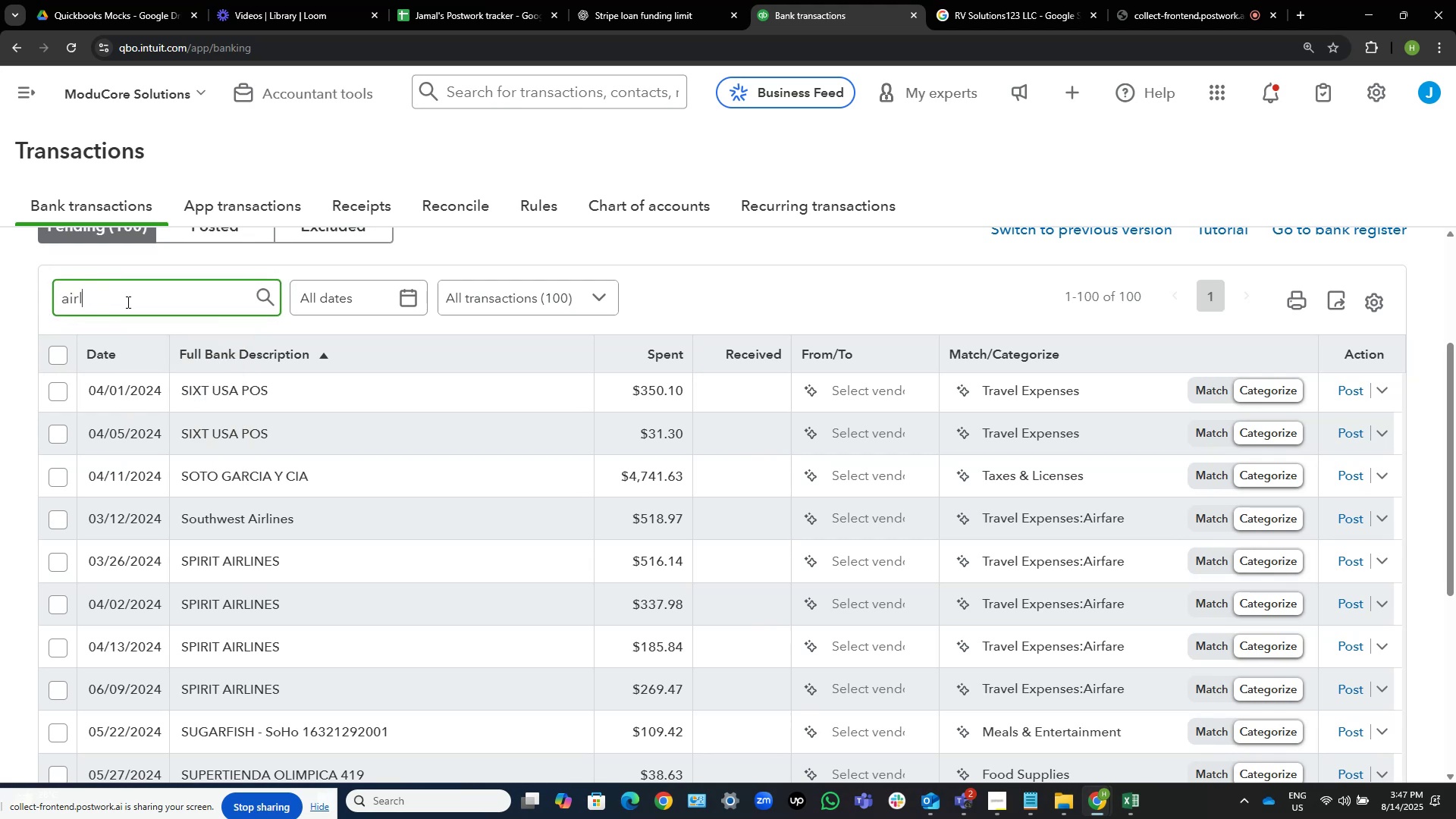 
key(Enter)
 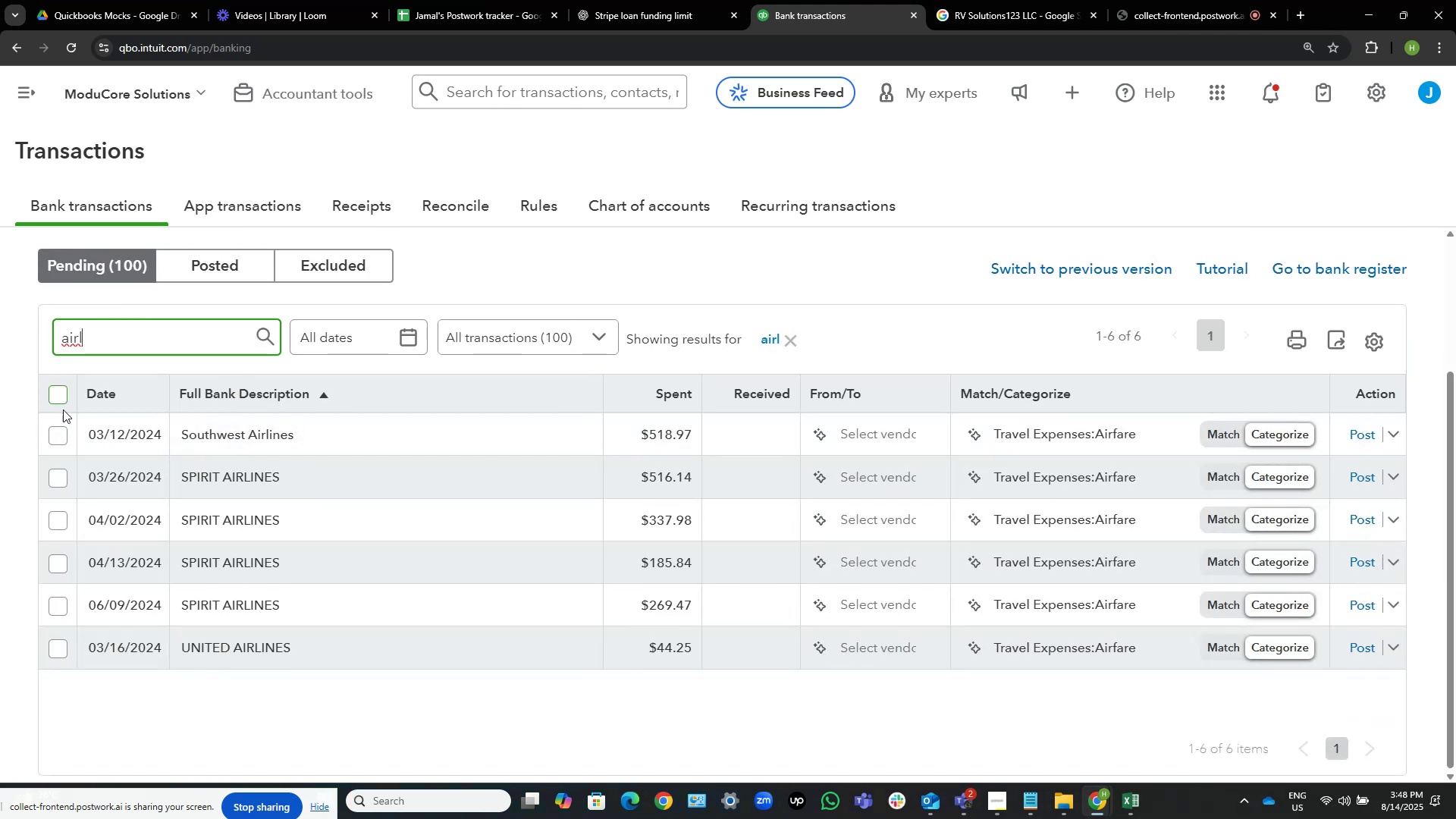 
wait(5.5)
 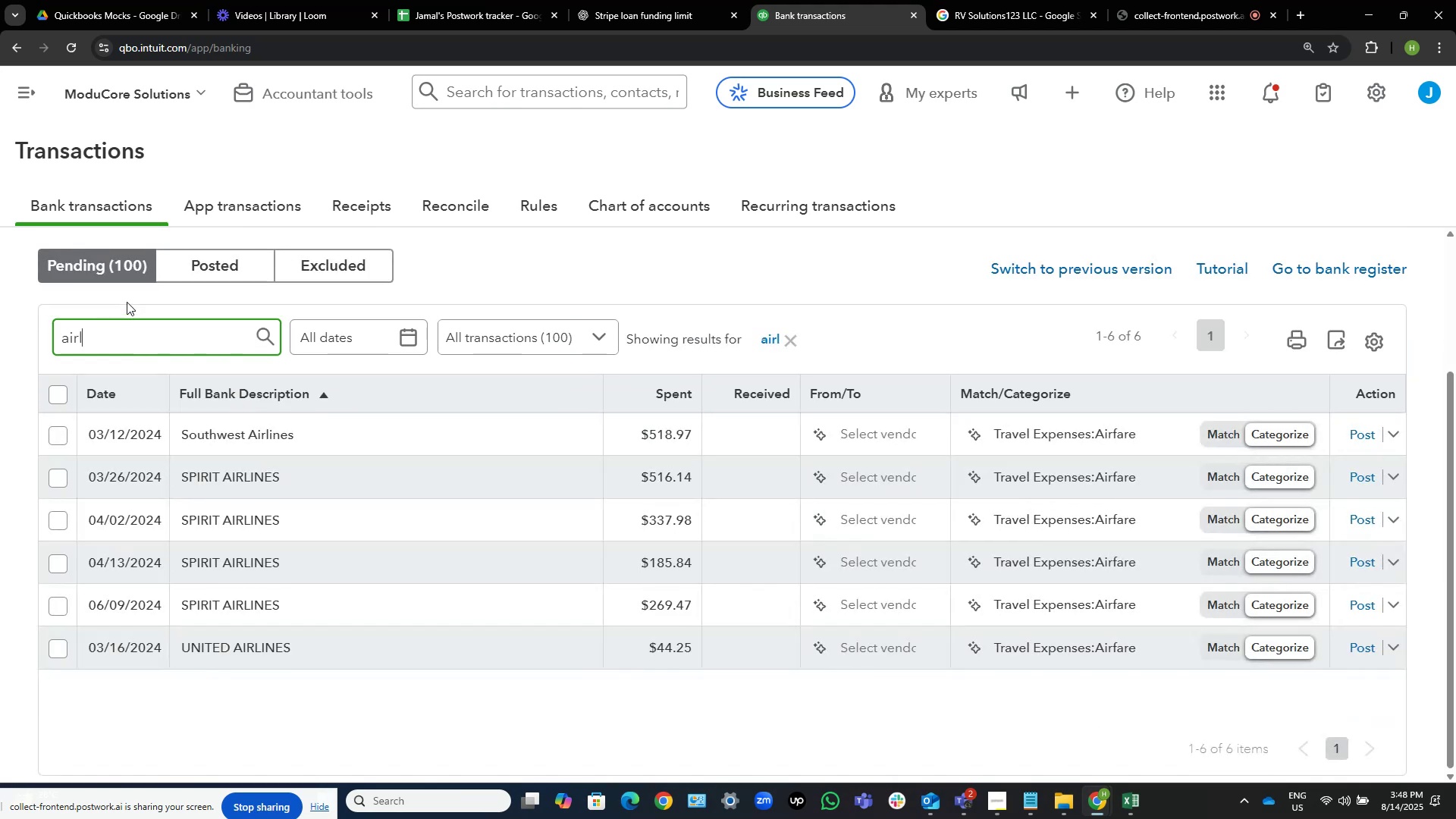 
left_click([57, 400])
 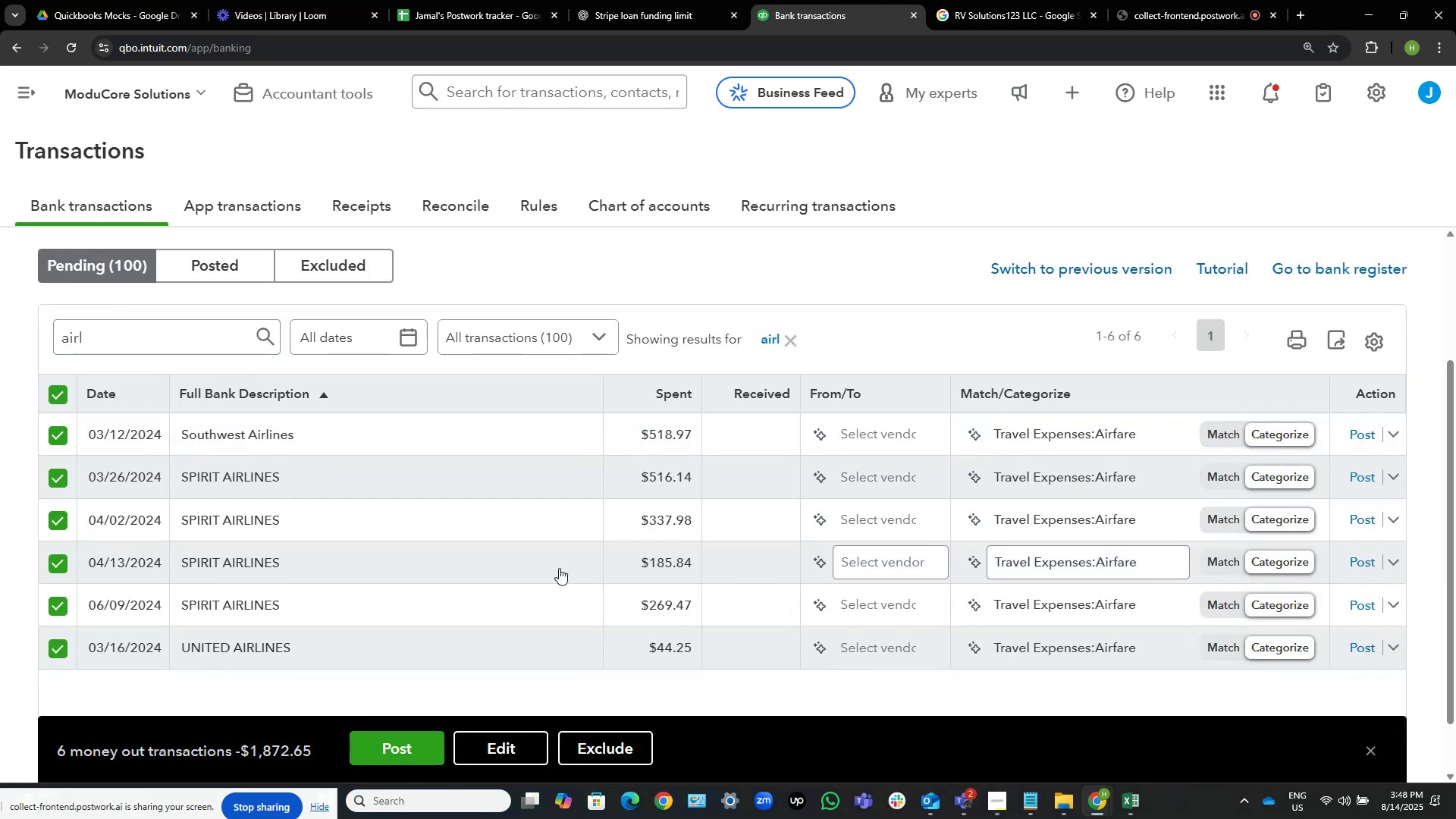 
left_click([523, 747])
 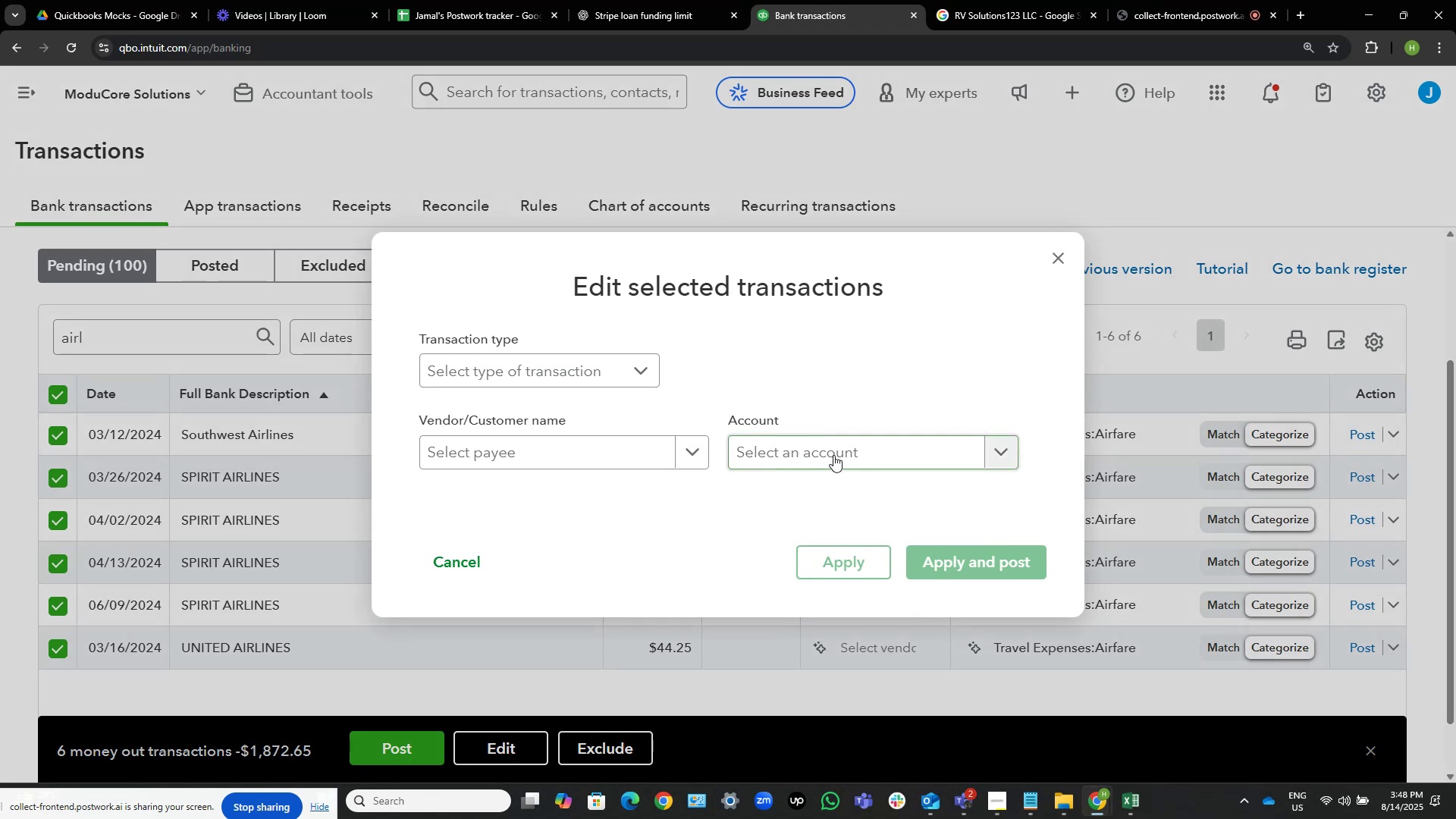 
left_click([838, 444])
 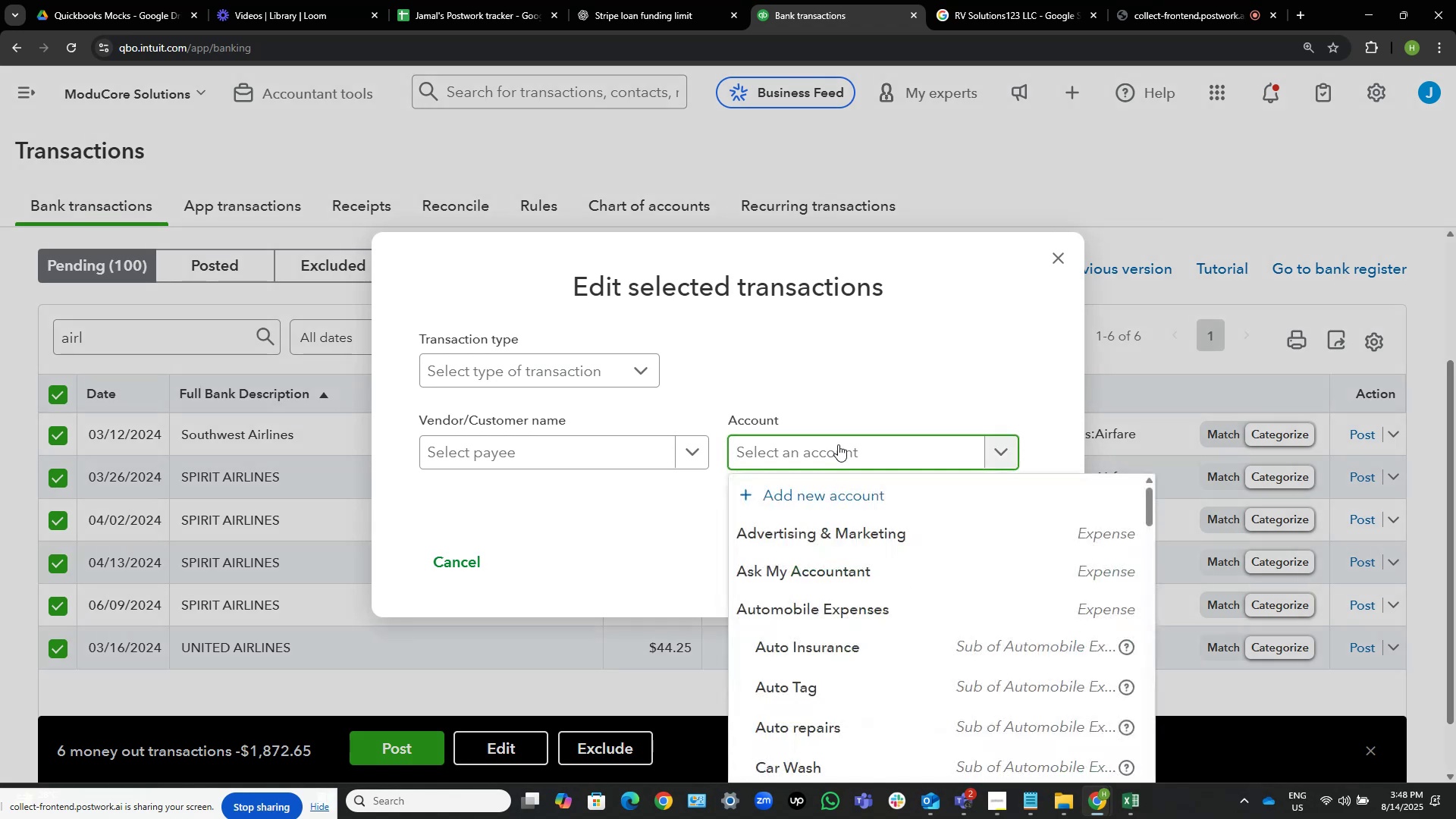 
type(airf)
 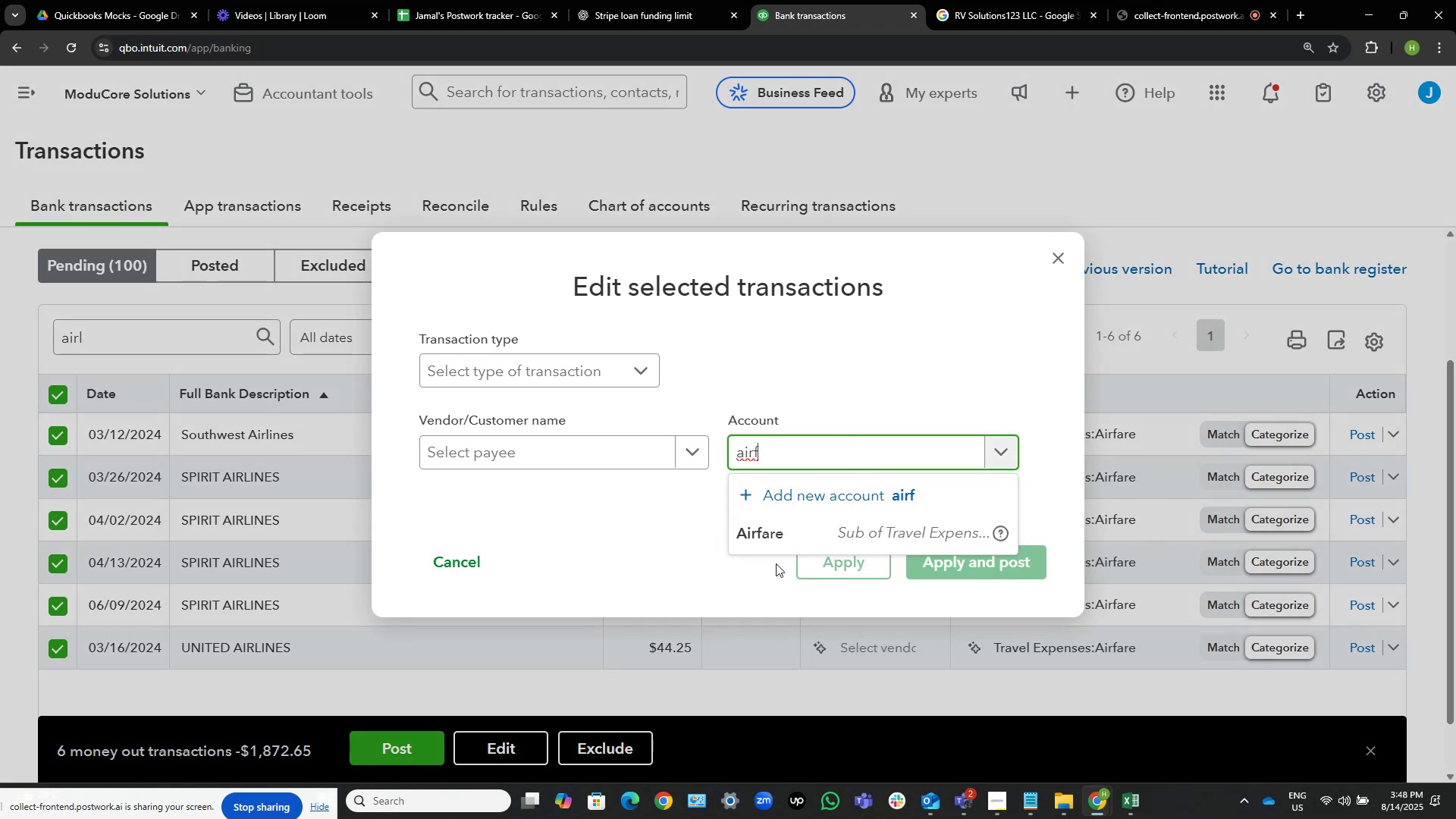 
left_click([769, 536])
 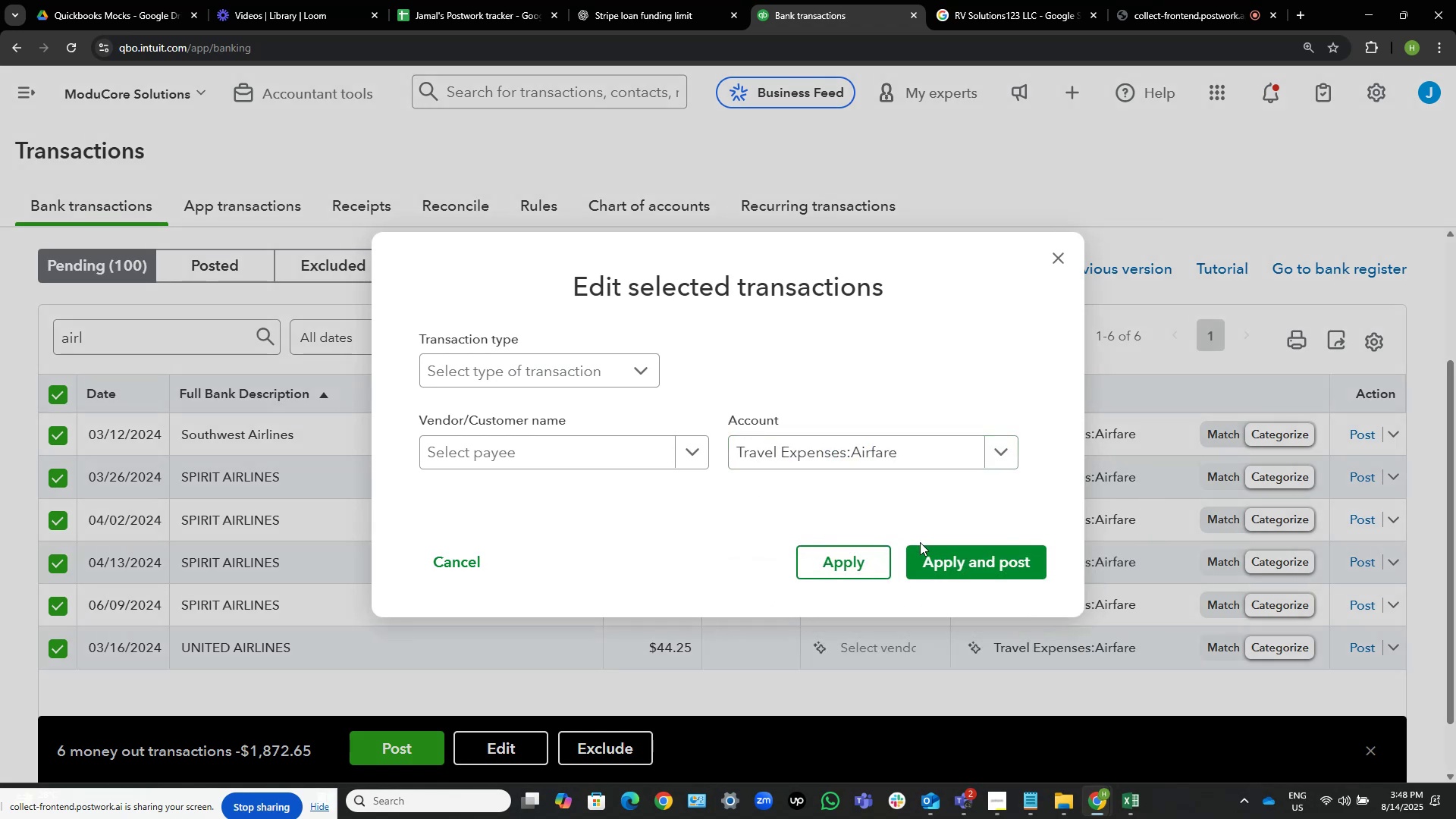 
left_click([950, 546])
 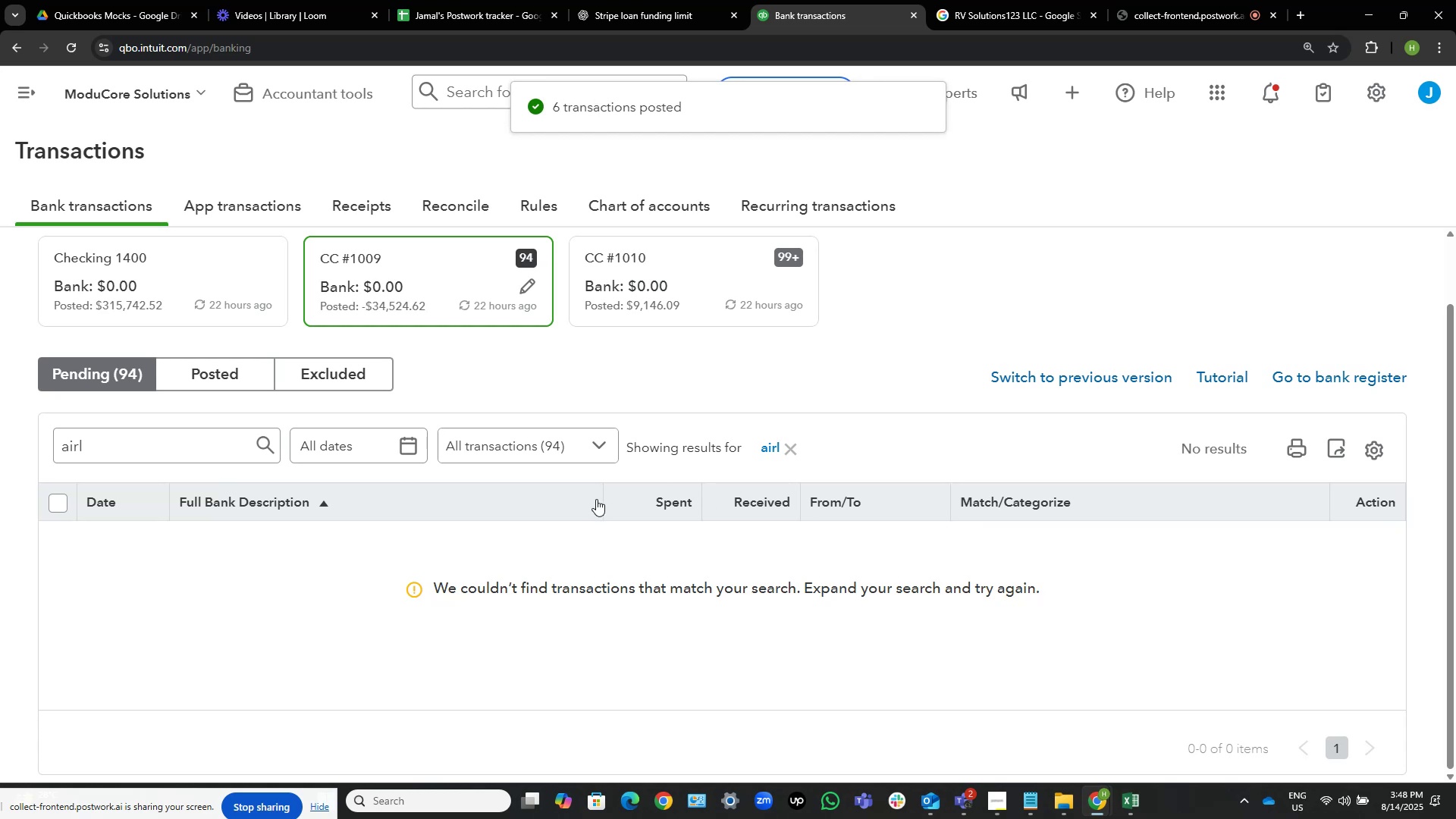 
wait(6.38)
 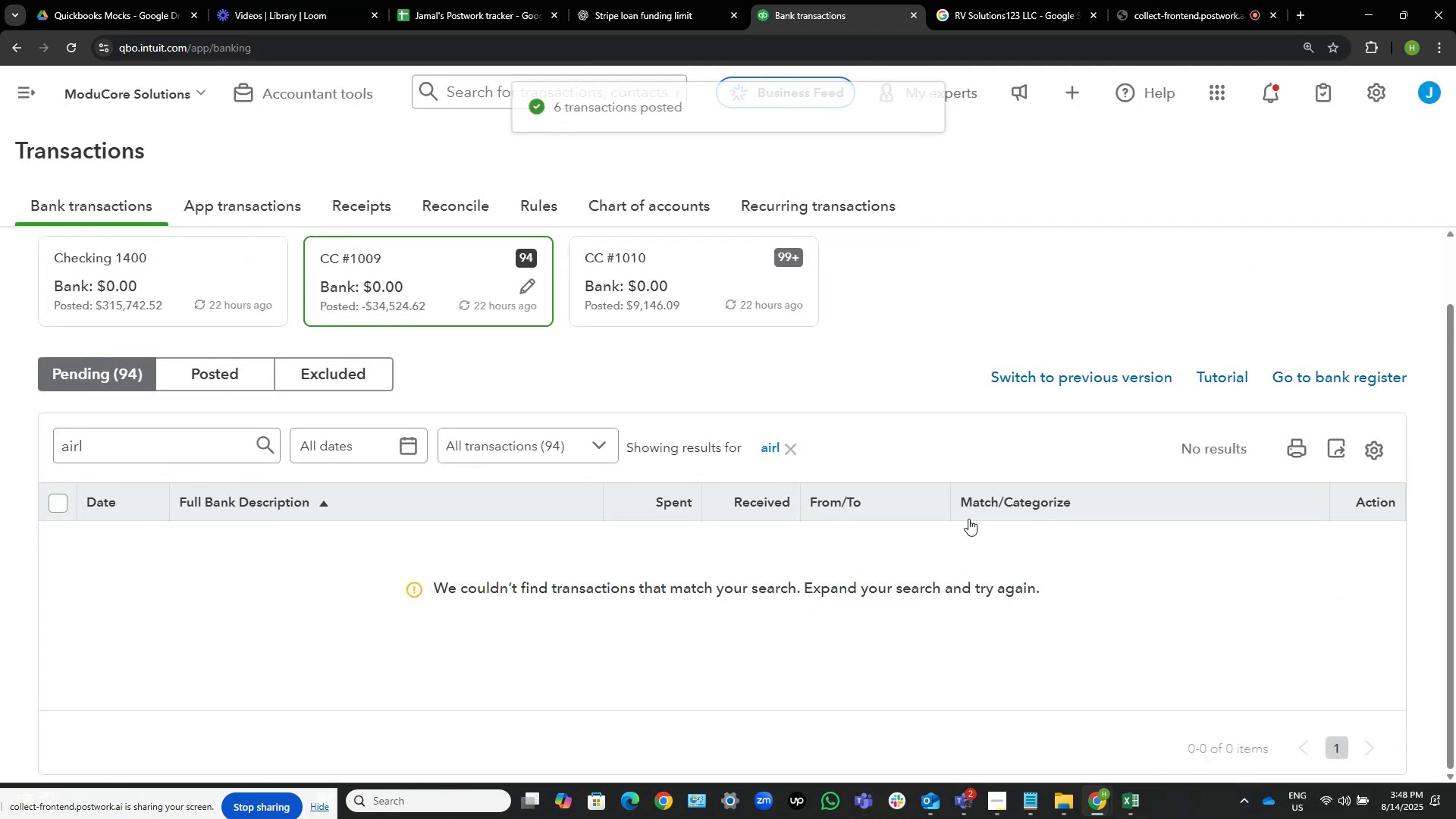 
left_click([794, 447])
 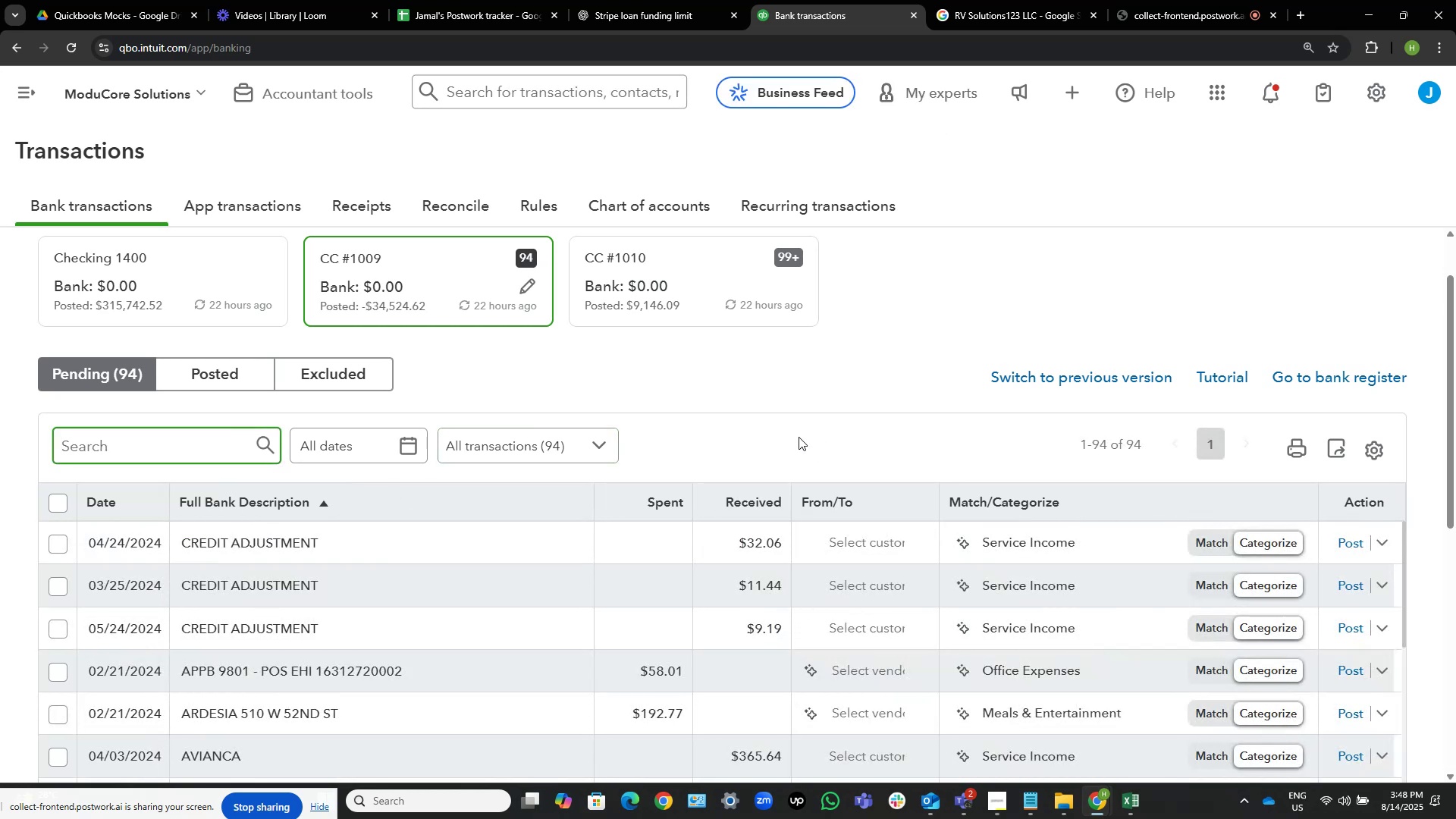 
wait(12.29)
 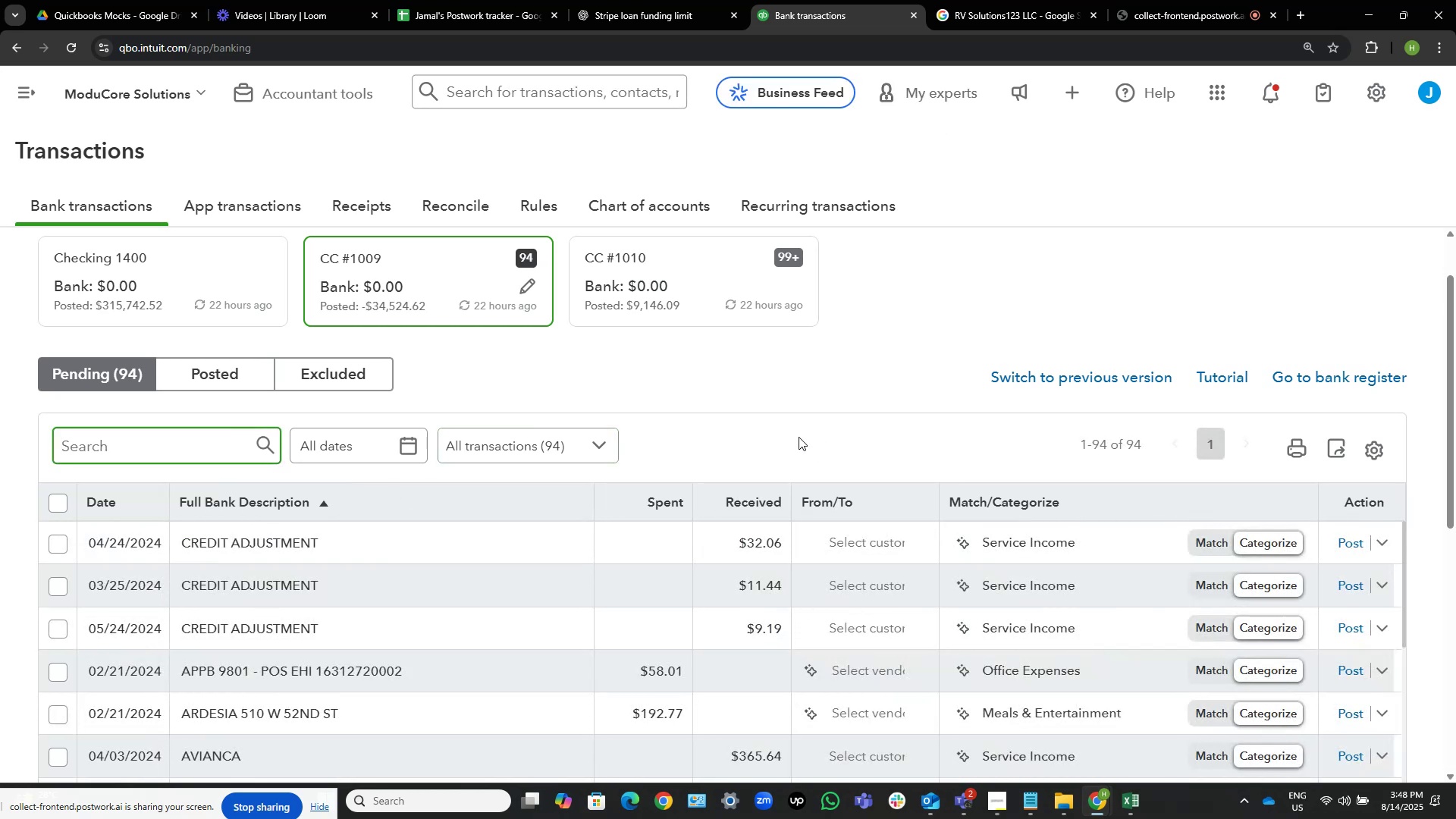 
scroll: coordinate [675, 448], scroll_direction: down, amount: 44.0
 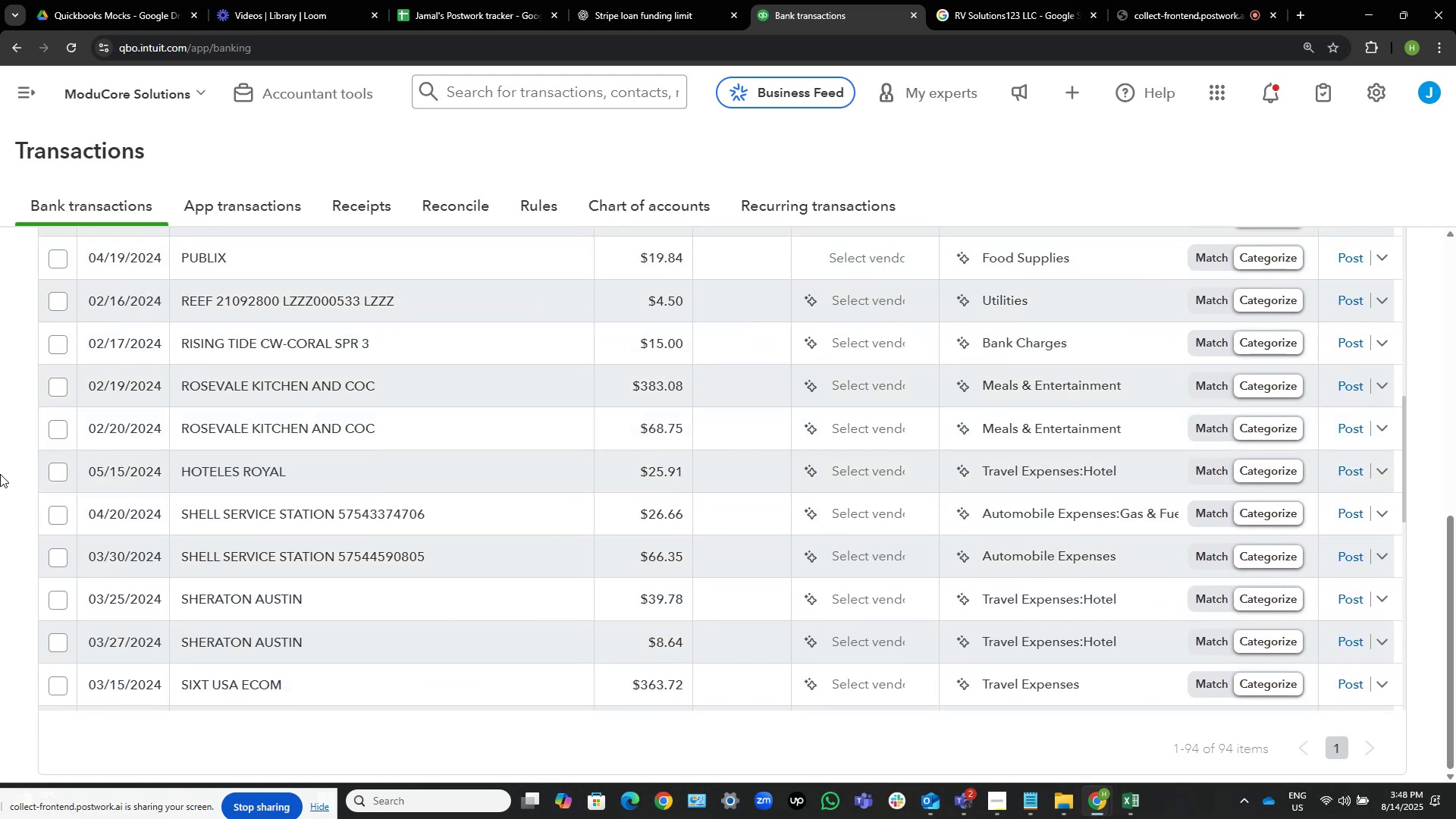 
scroll: coordinate [0, 474], scroll_direction: up, amount: 9.0
 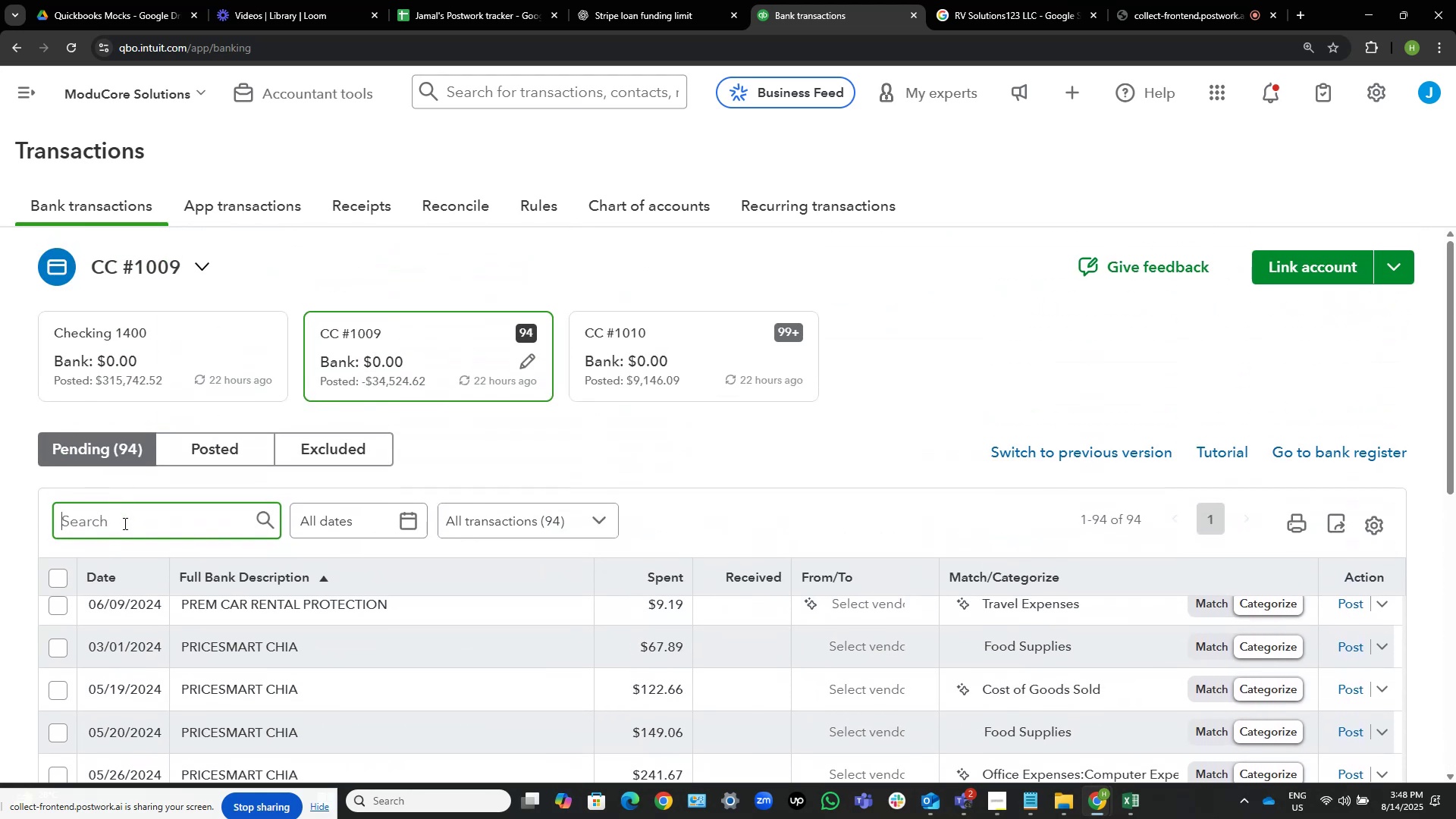 
type(hote)
 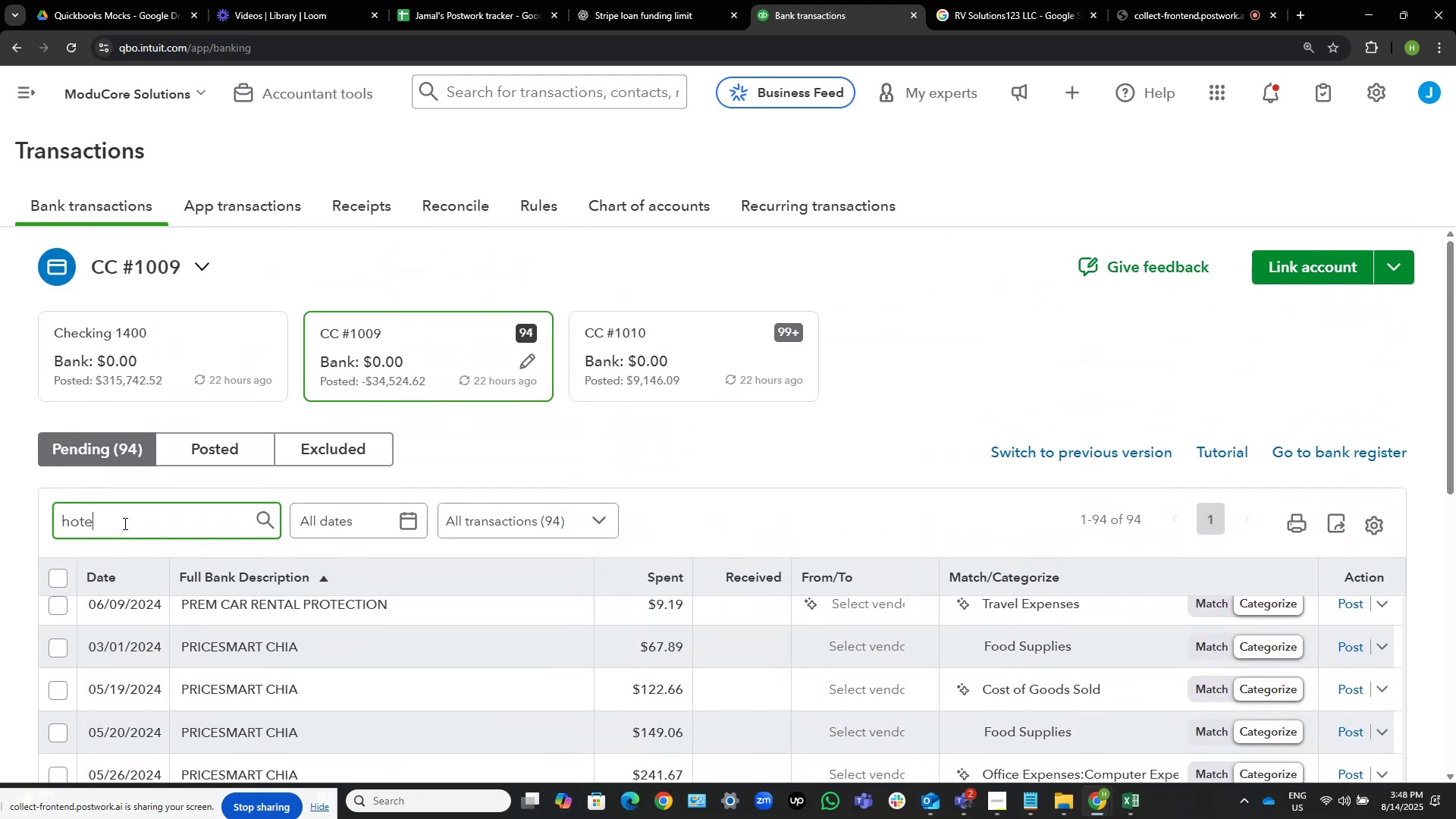 
key(Enter)
 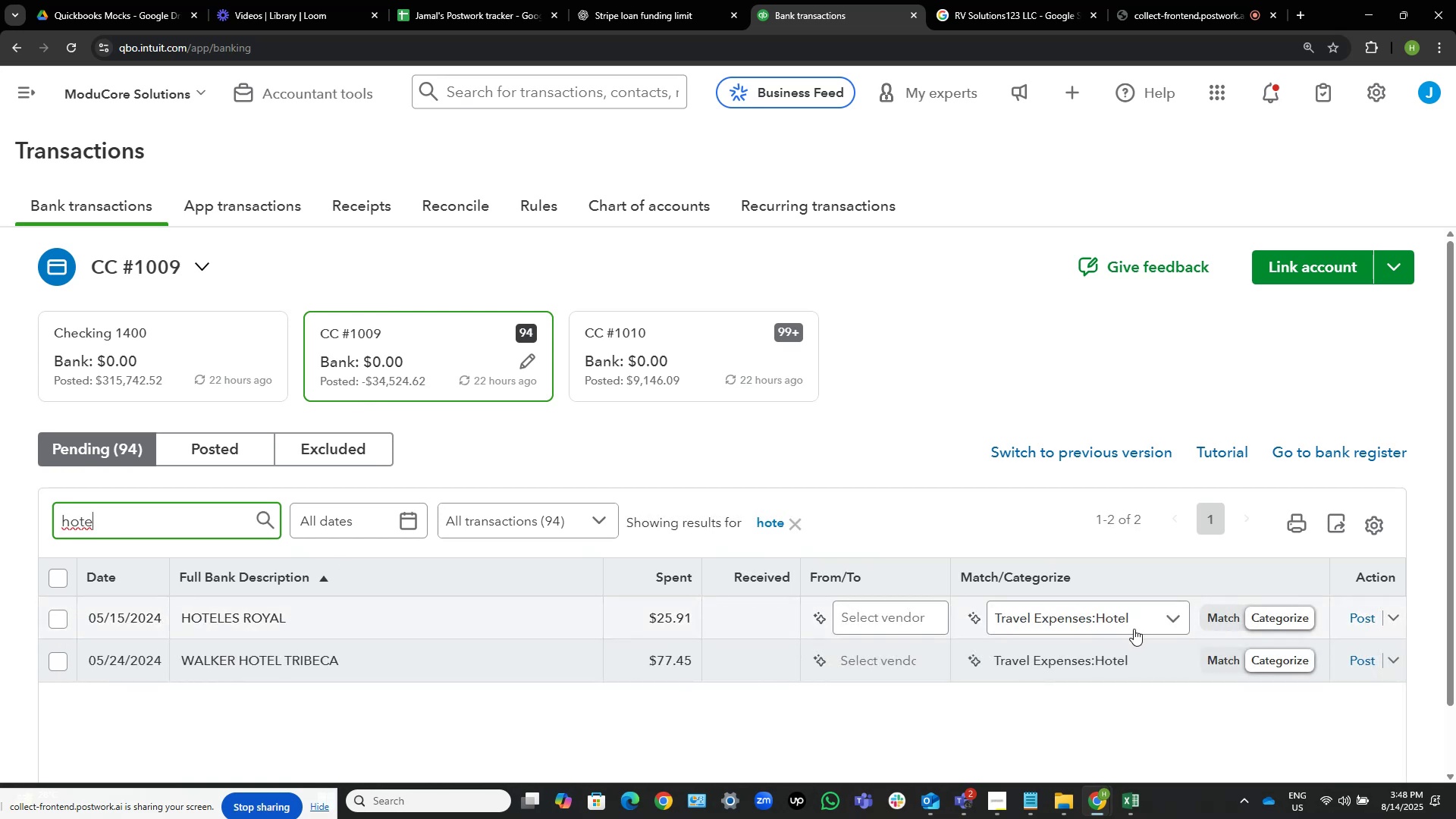 
left_click([1363, 619])
 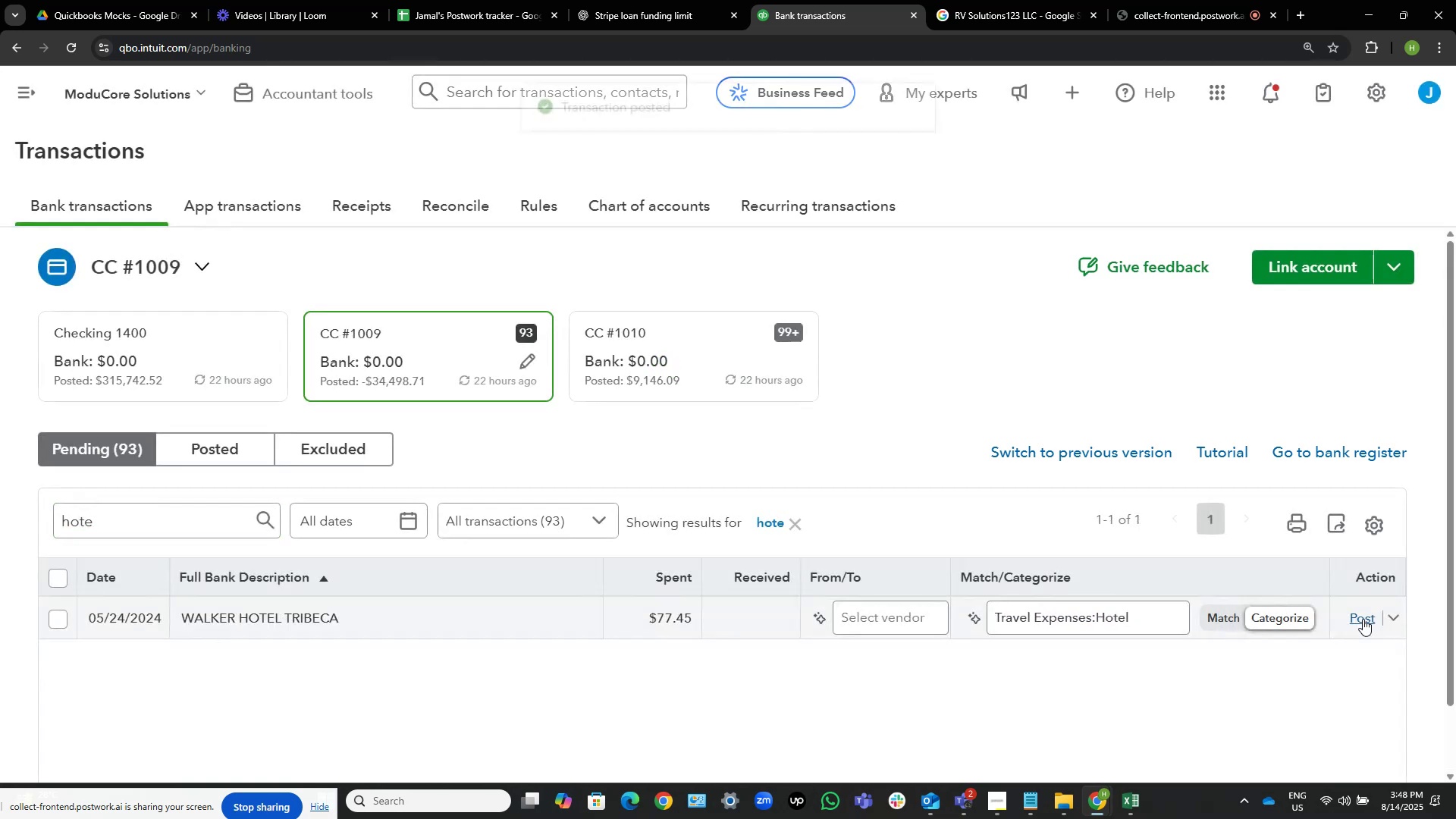 
left_click([1363, 619])
 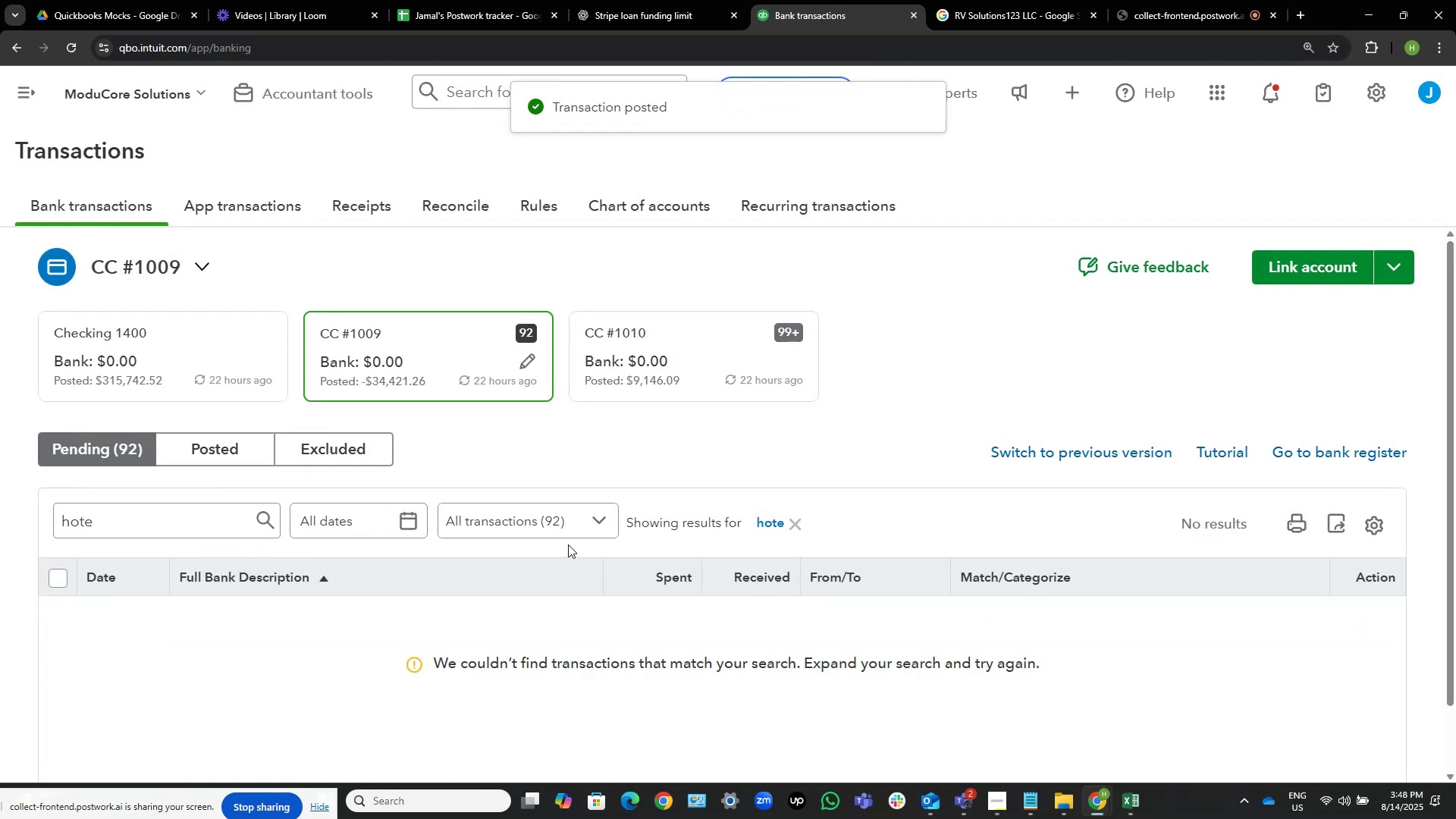 
left_click_drag(start_coordinate=[111, 516], to_coordinate=[0, 512])
 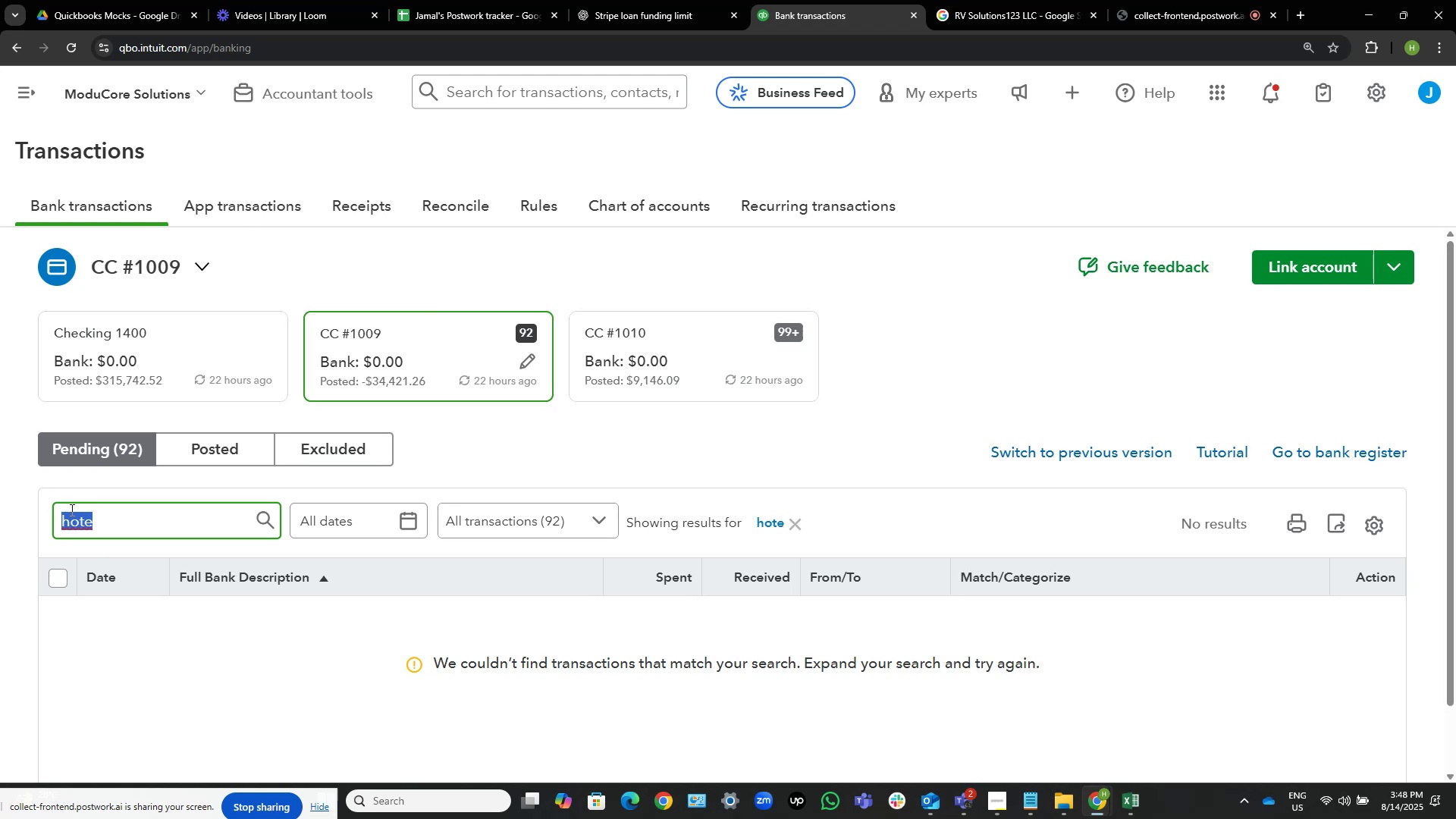 
type(she)
key(NumpadEnter)
 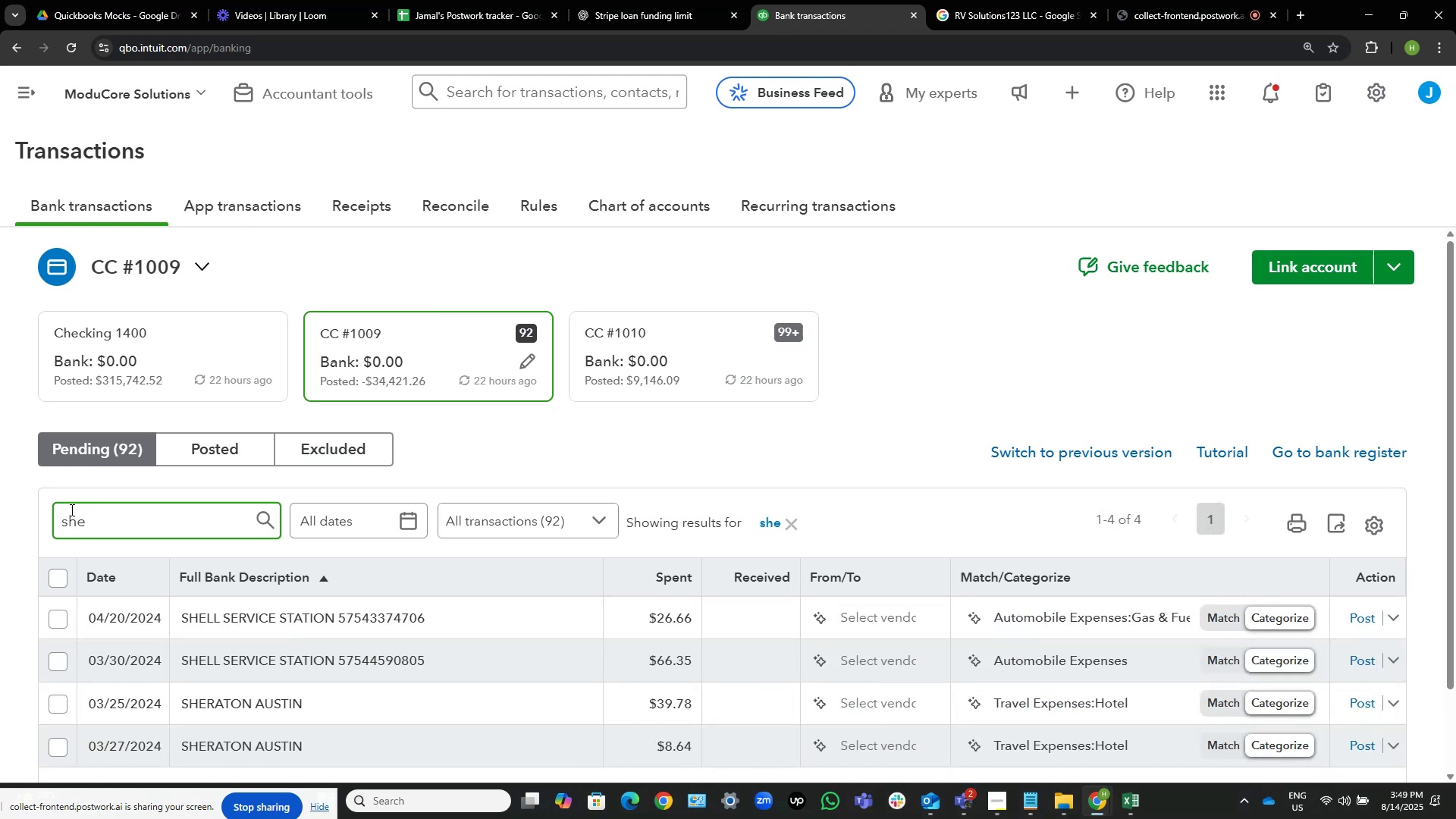 
scroll: coordinate [878, 306], scroll_direction: down, amount: 3.0
 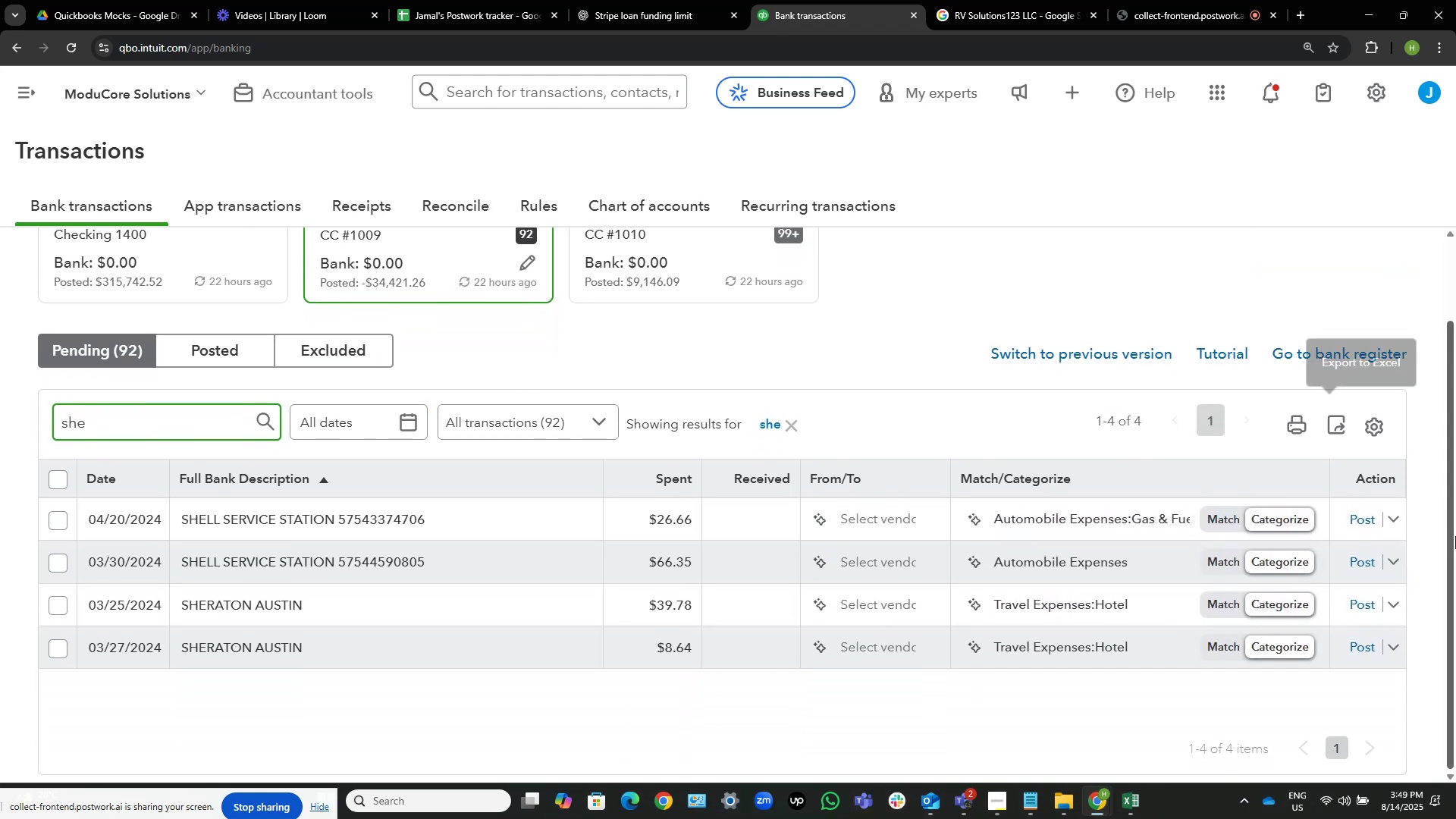 
wait(7.14)
 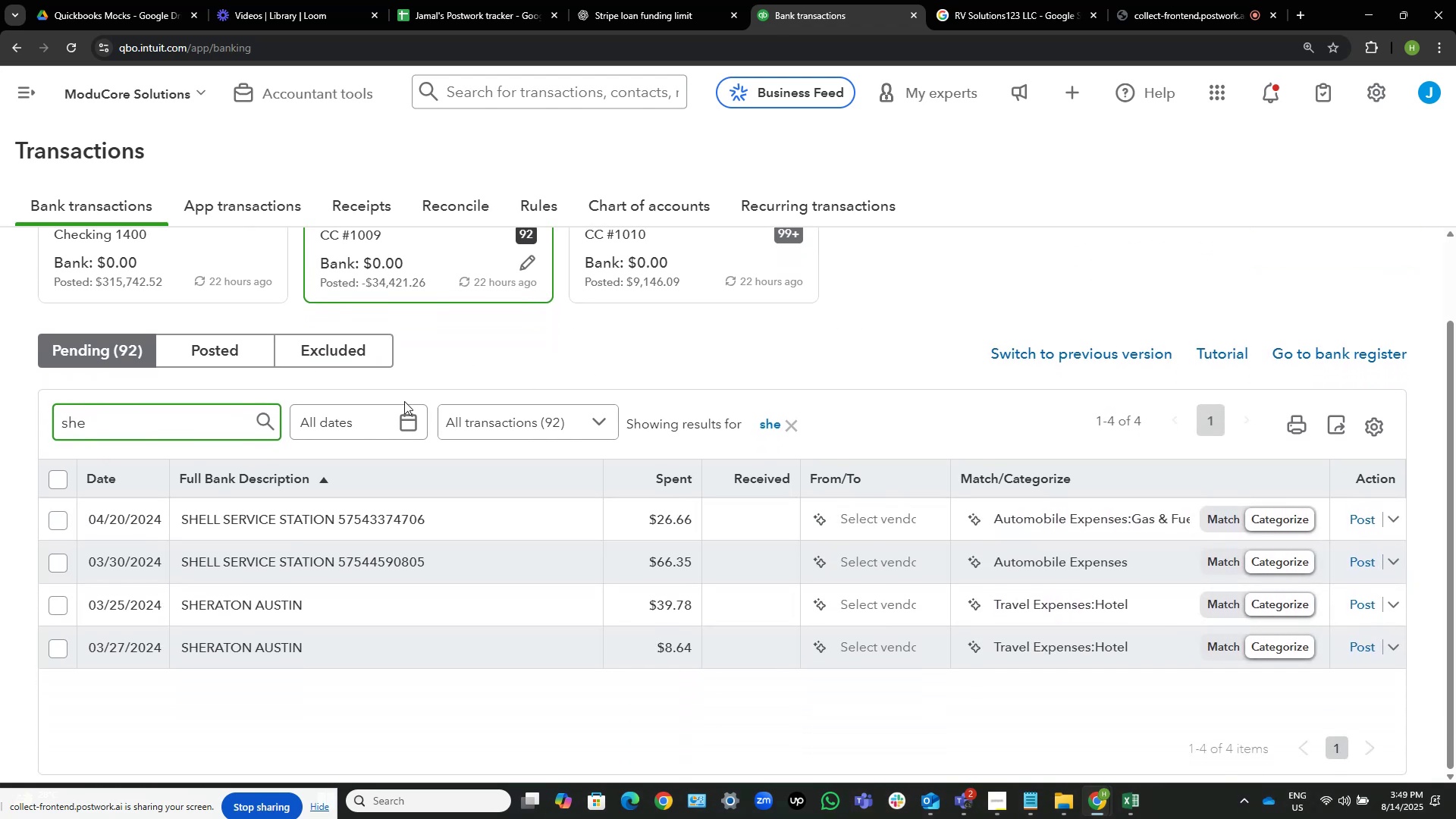 
left_click([1361, 641])
 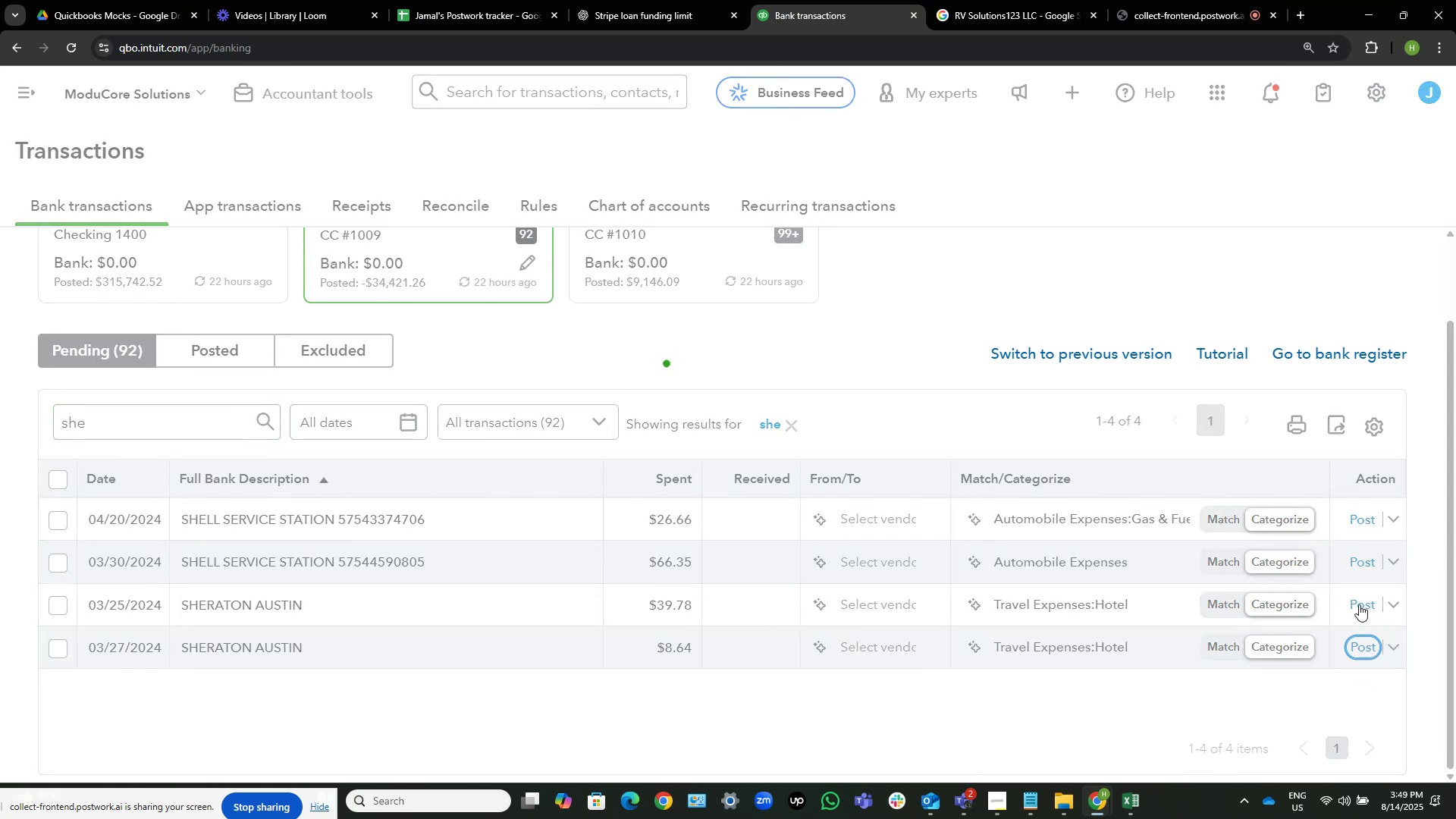 
left_click([1359, 604])
 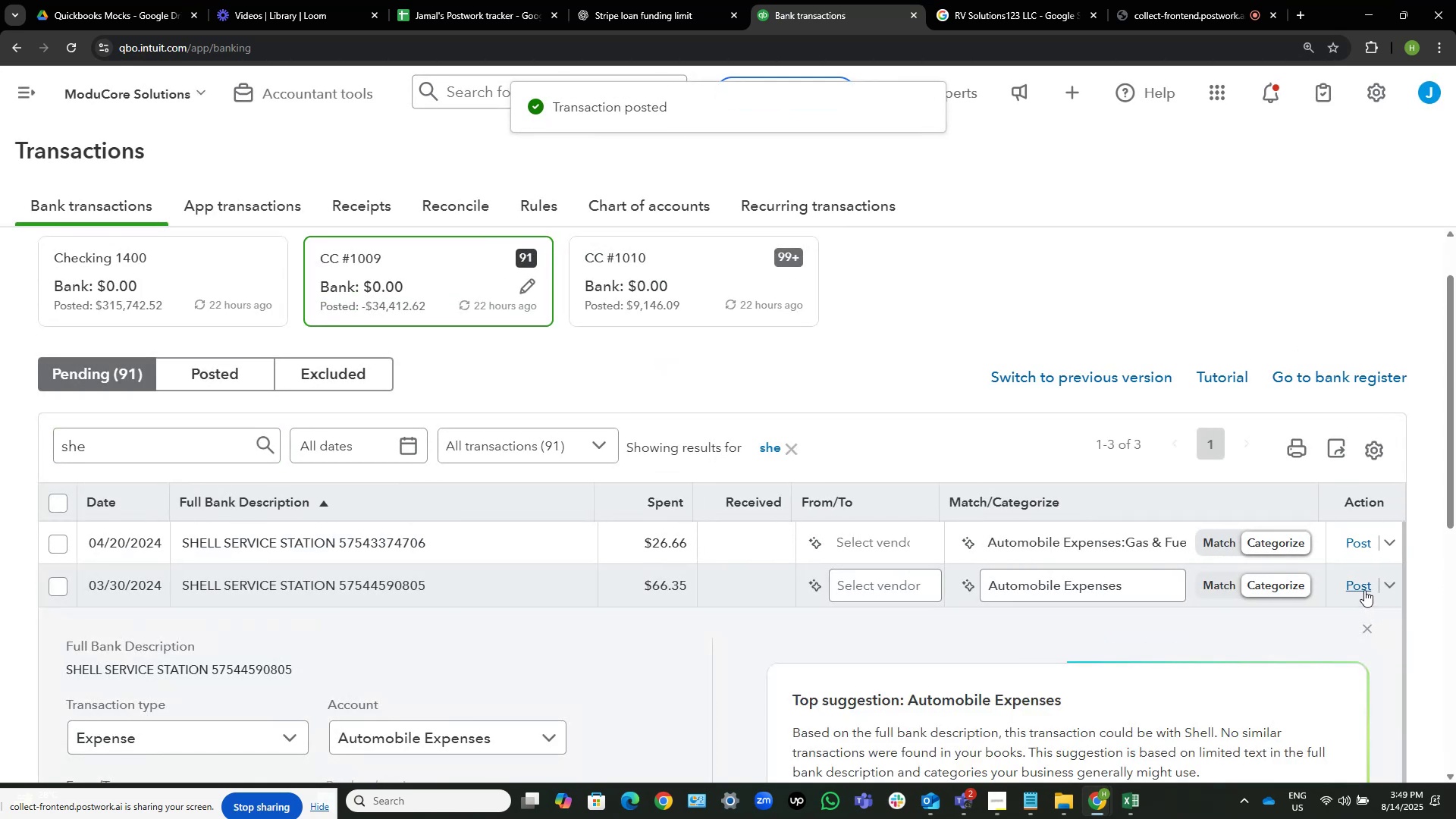 
scroll: coordinate [1194, 380], scroll_direction: down, amount: 8.0
 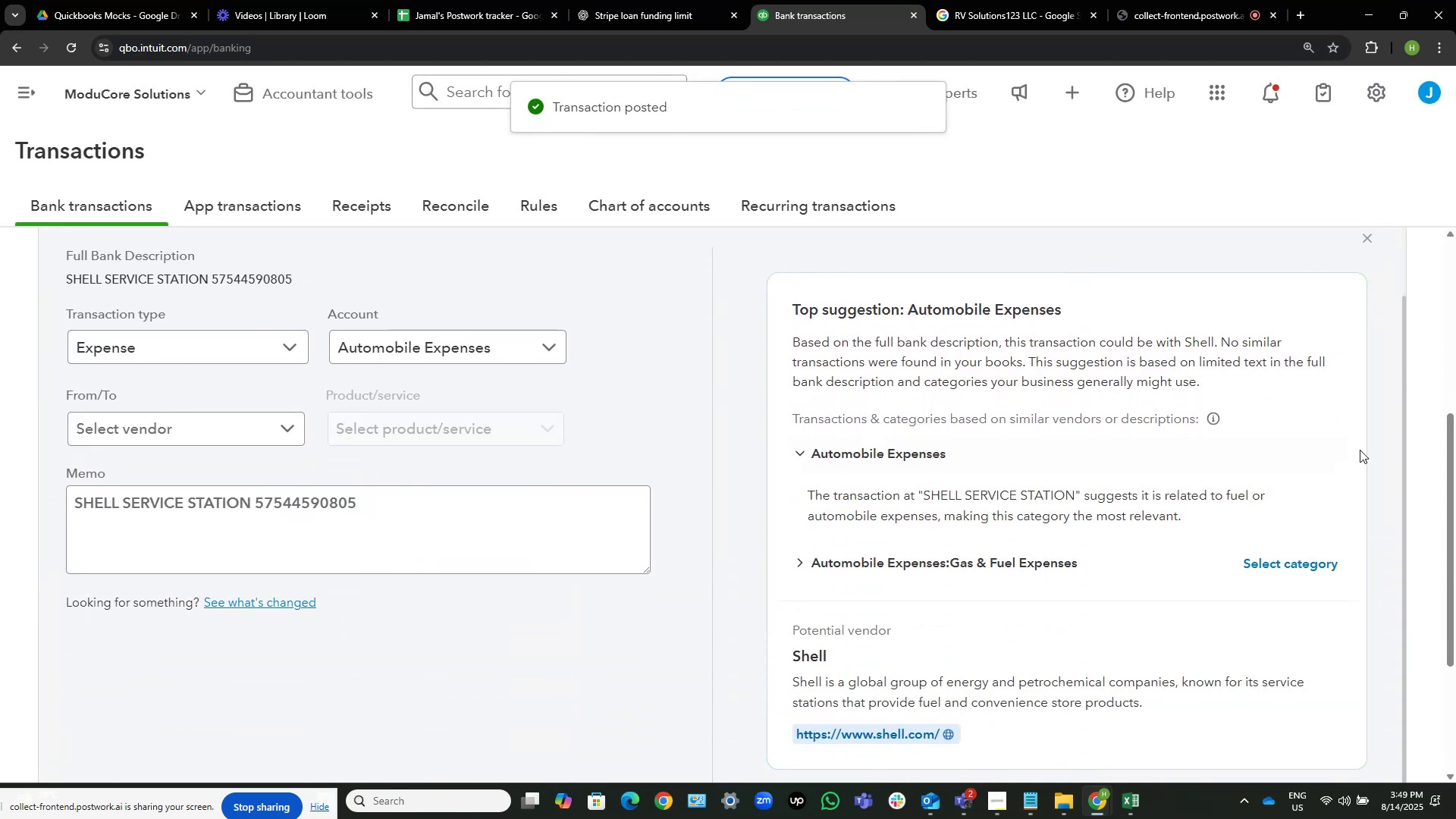 
scroll: coordinate [1389, 470], scroll_direction: up, amount: 3.0
 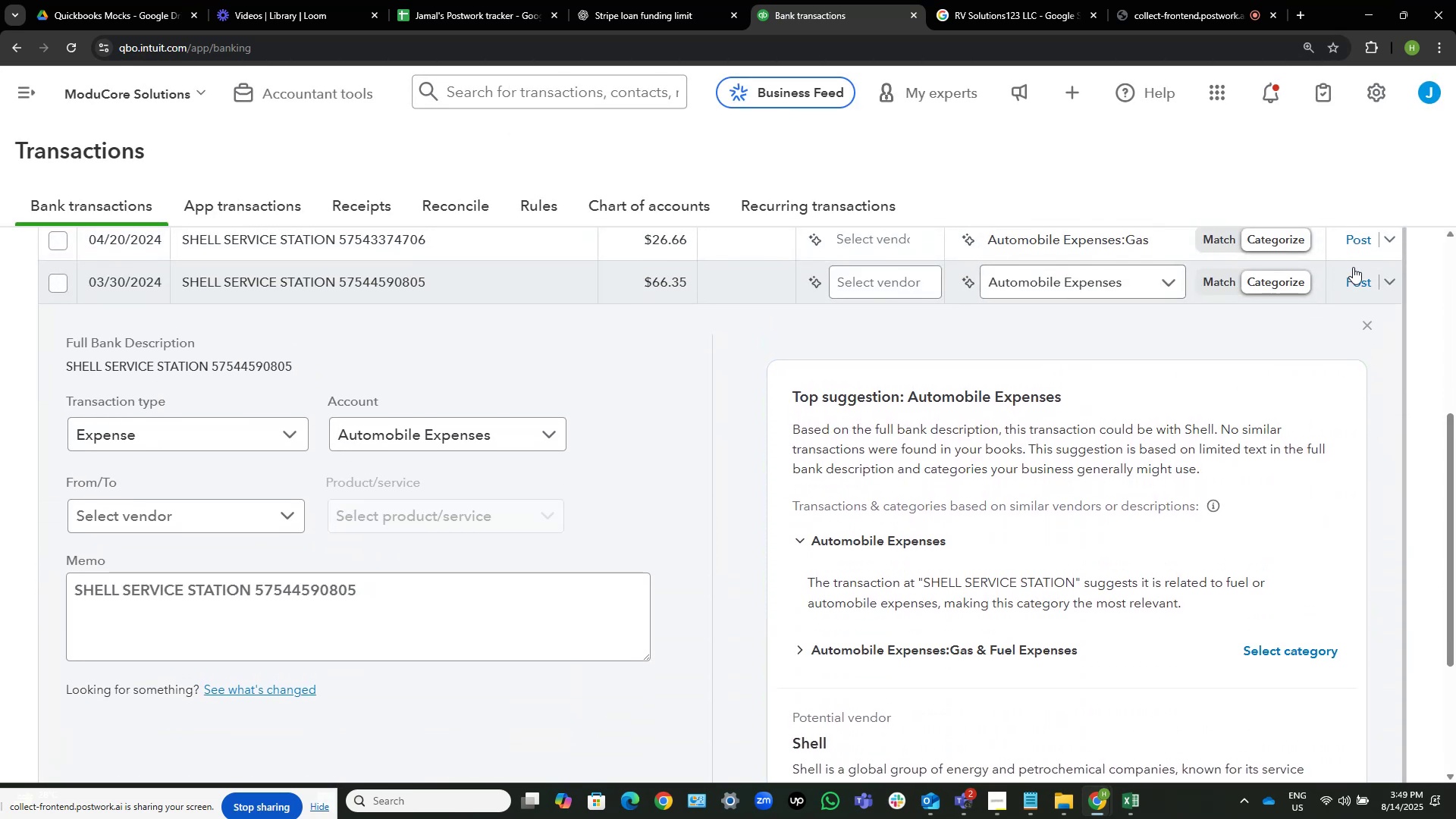 
left_click([1356, 272])
 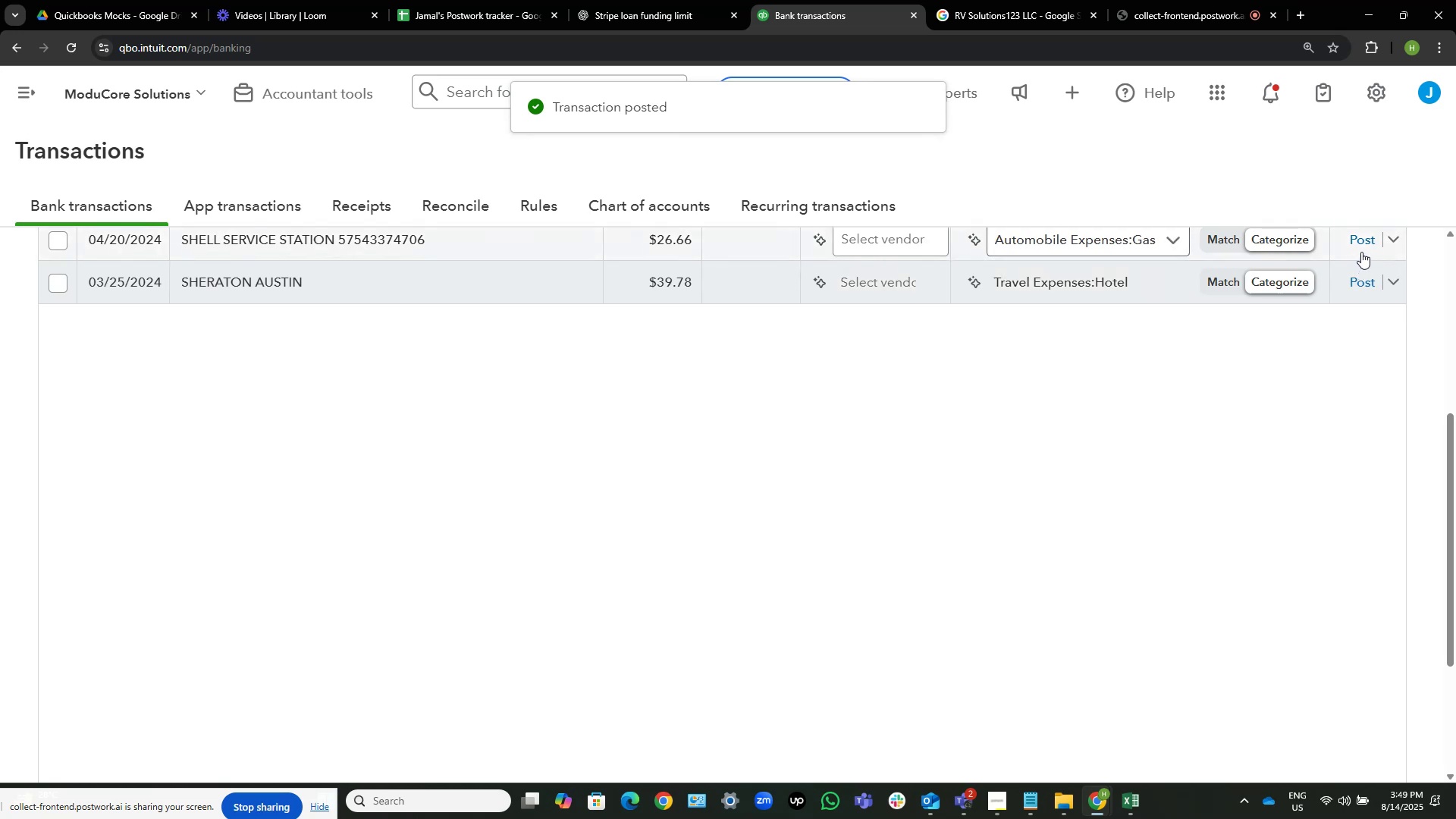 
left_click([1357, 240])
 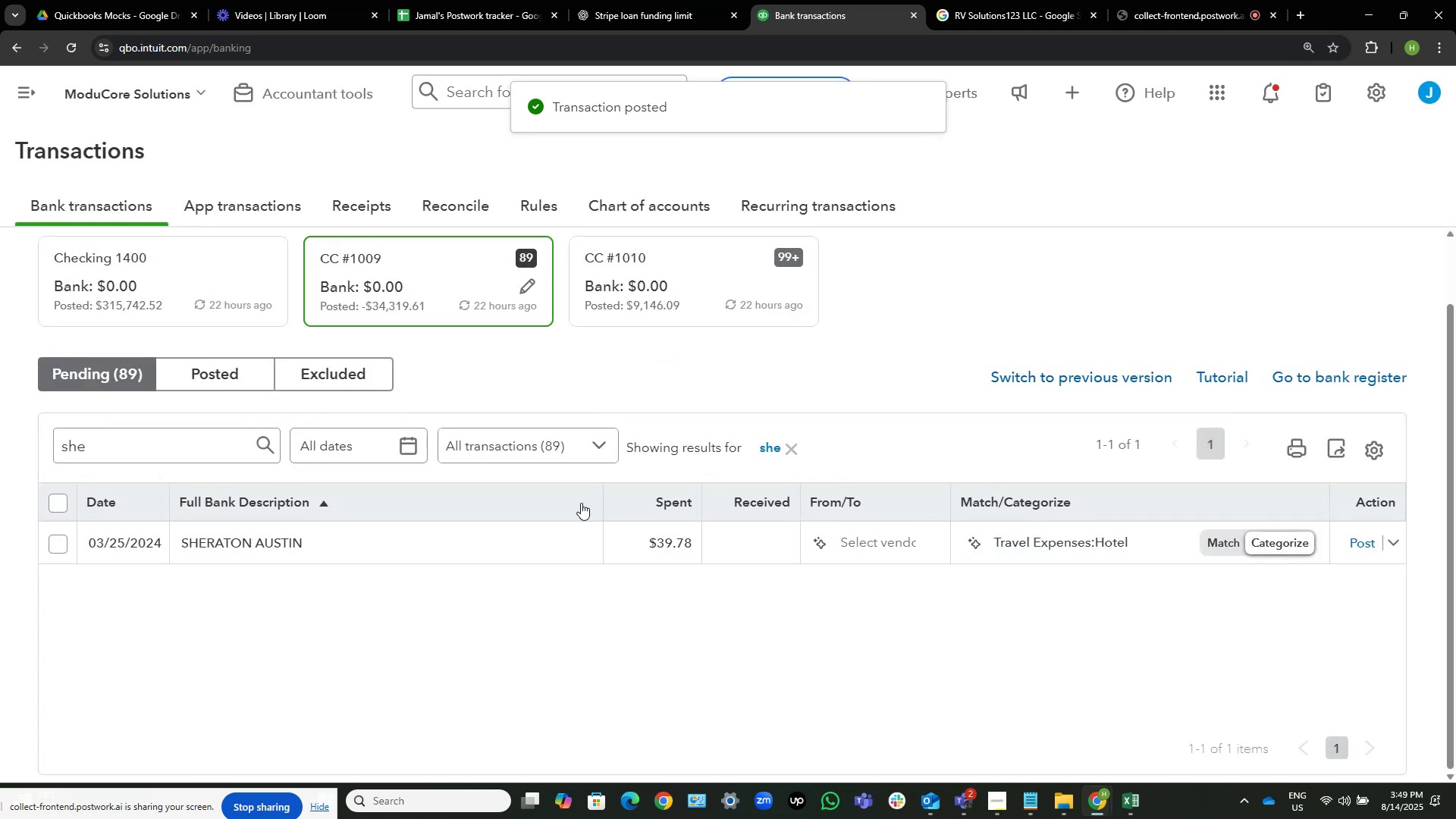 
left_click([505, 535])
 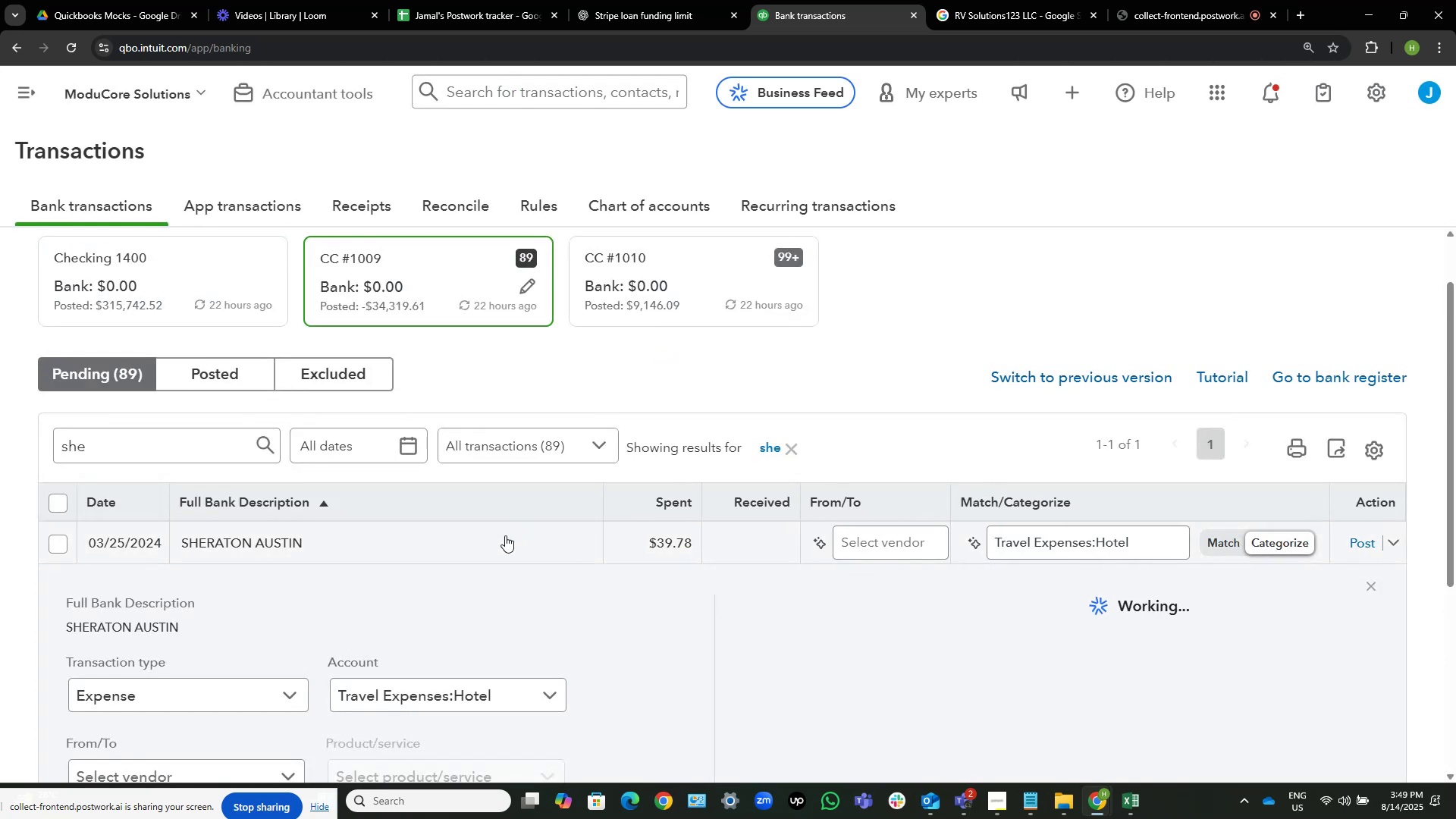 
scroll: coordinate [639, 597], scroll_direction: down, amount: 8.0
 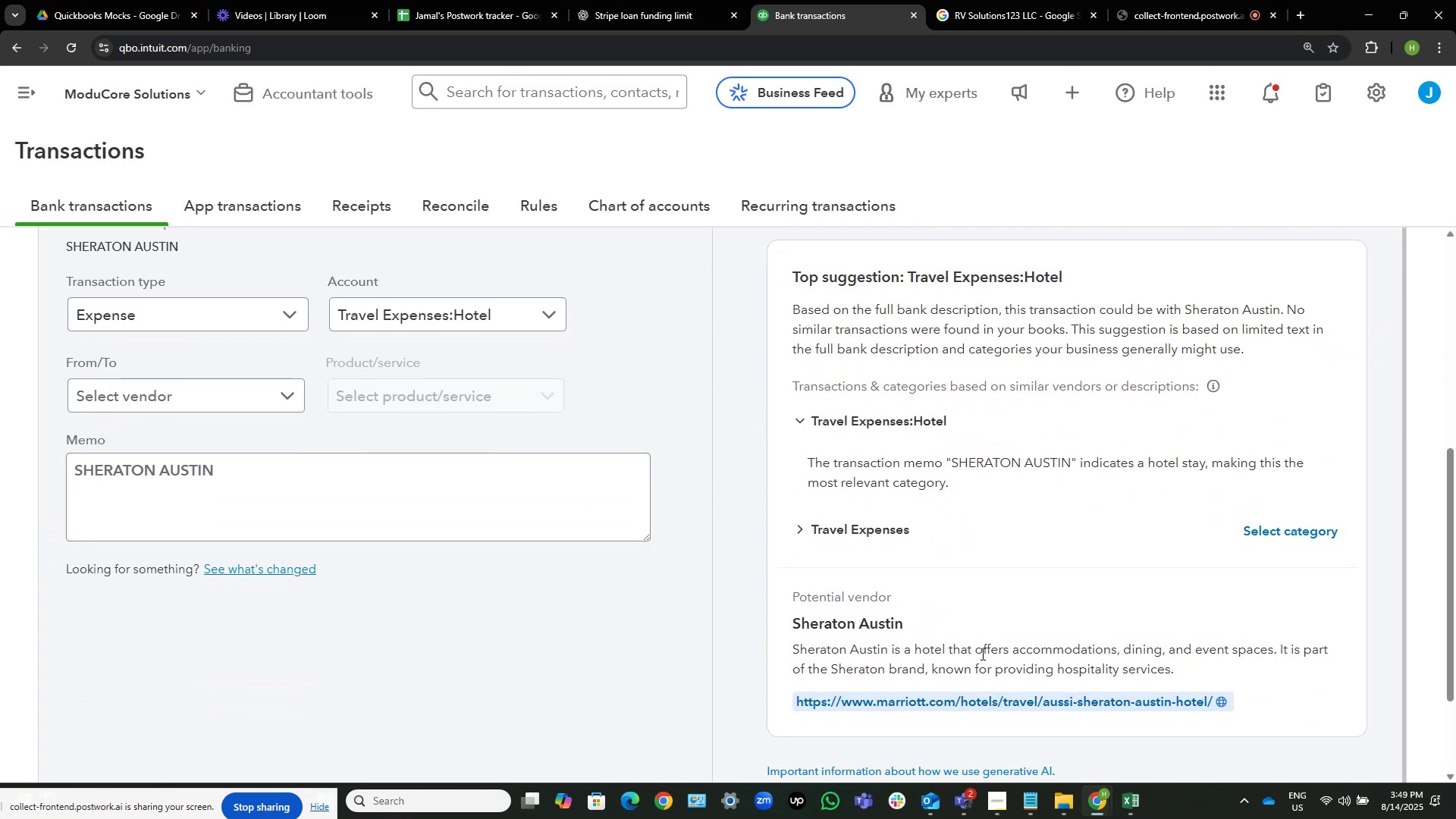 
scroll: coordinate [1373, 450], scroll_direction: up, amount: 8.0
 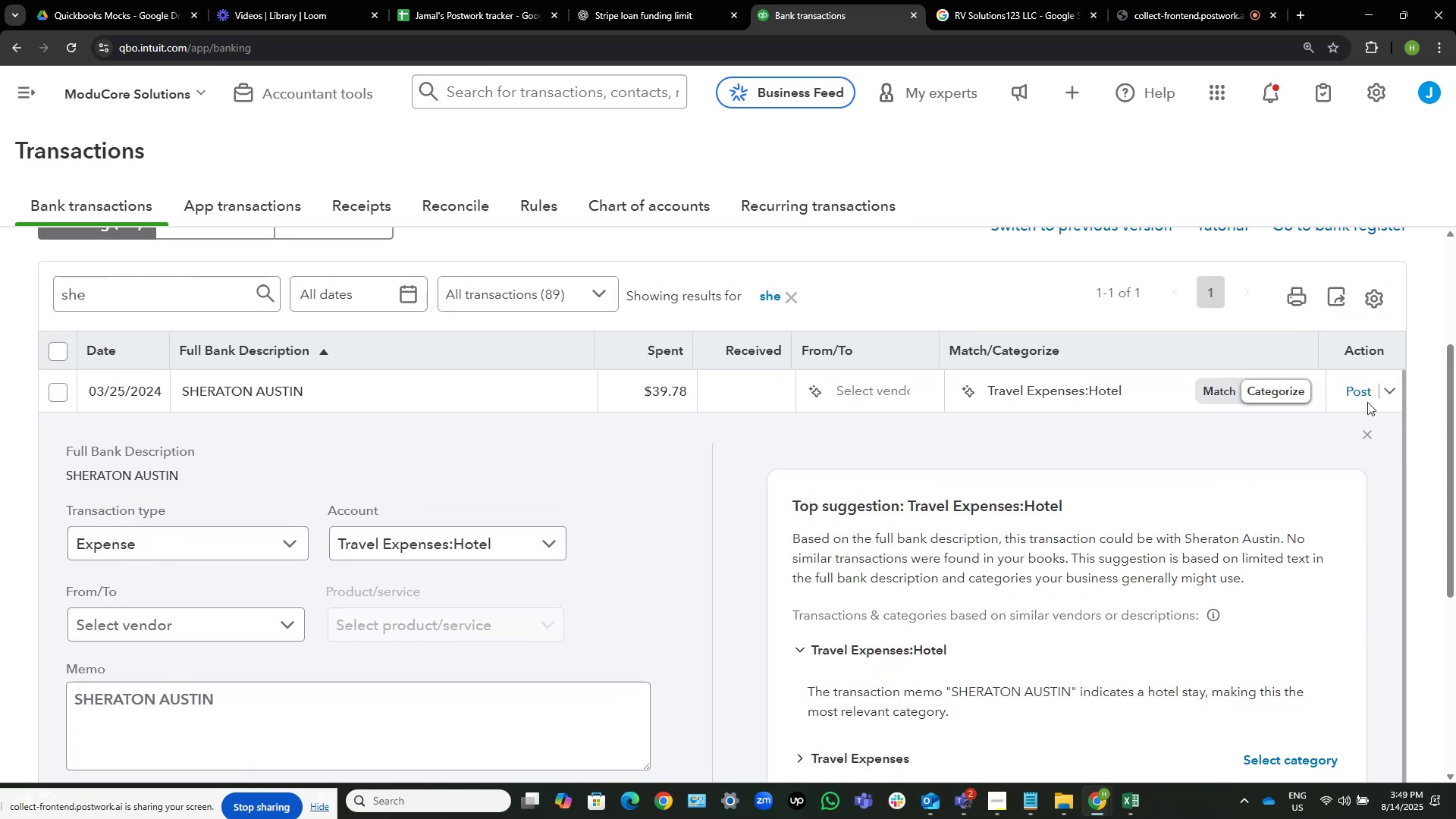 
left_click([1361, 395])
 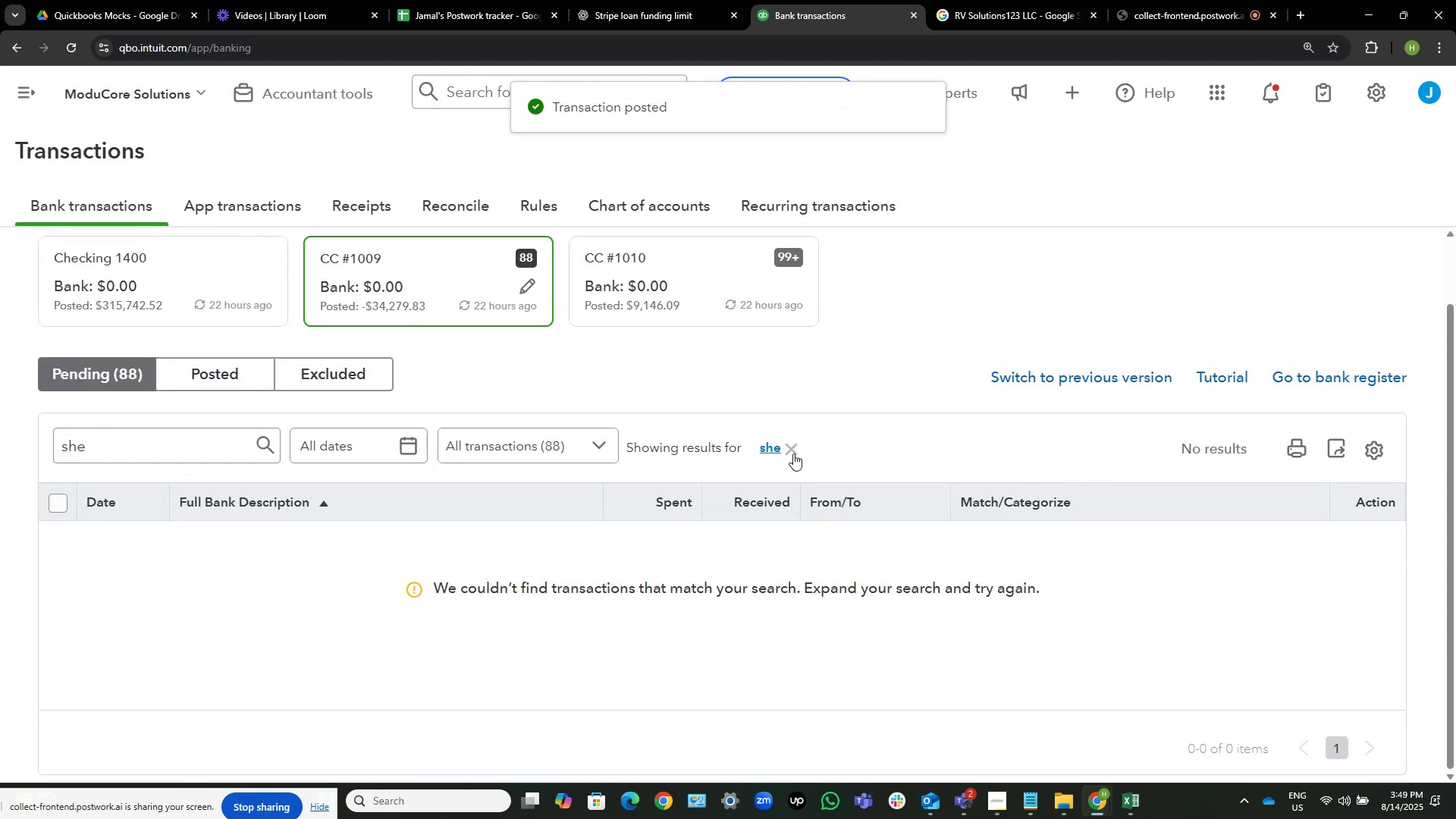 
left_click([790, 450])
 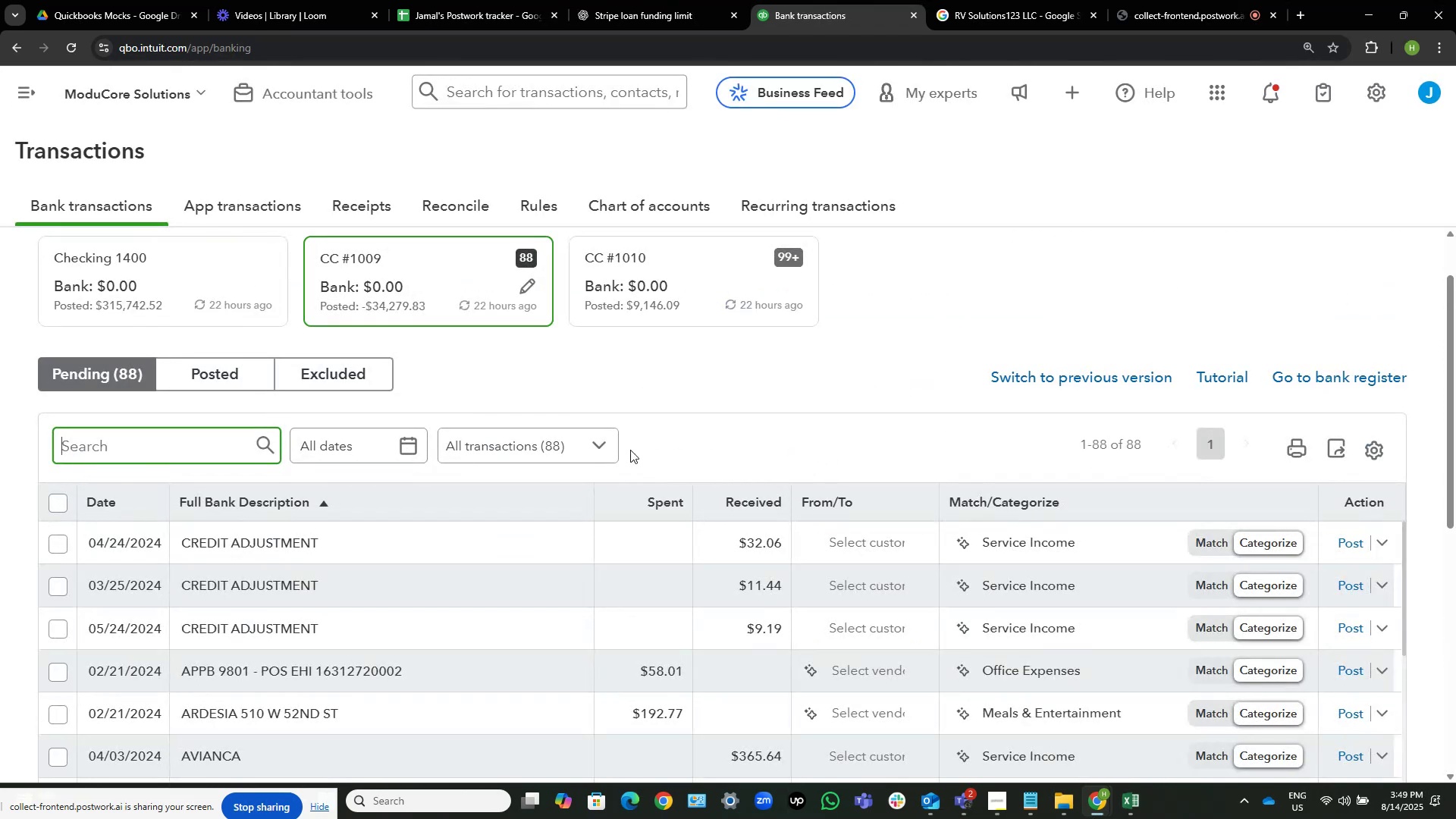 
scroll: coordinate [971, 329], scroll_direction: down, amount: 2.0
 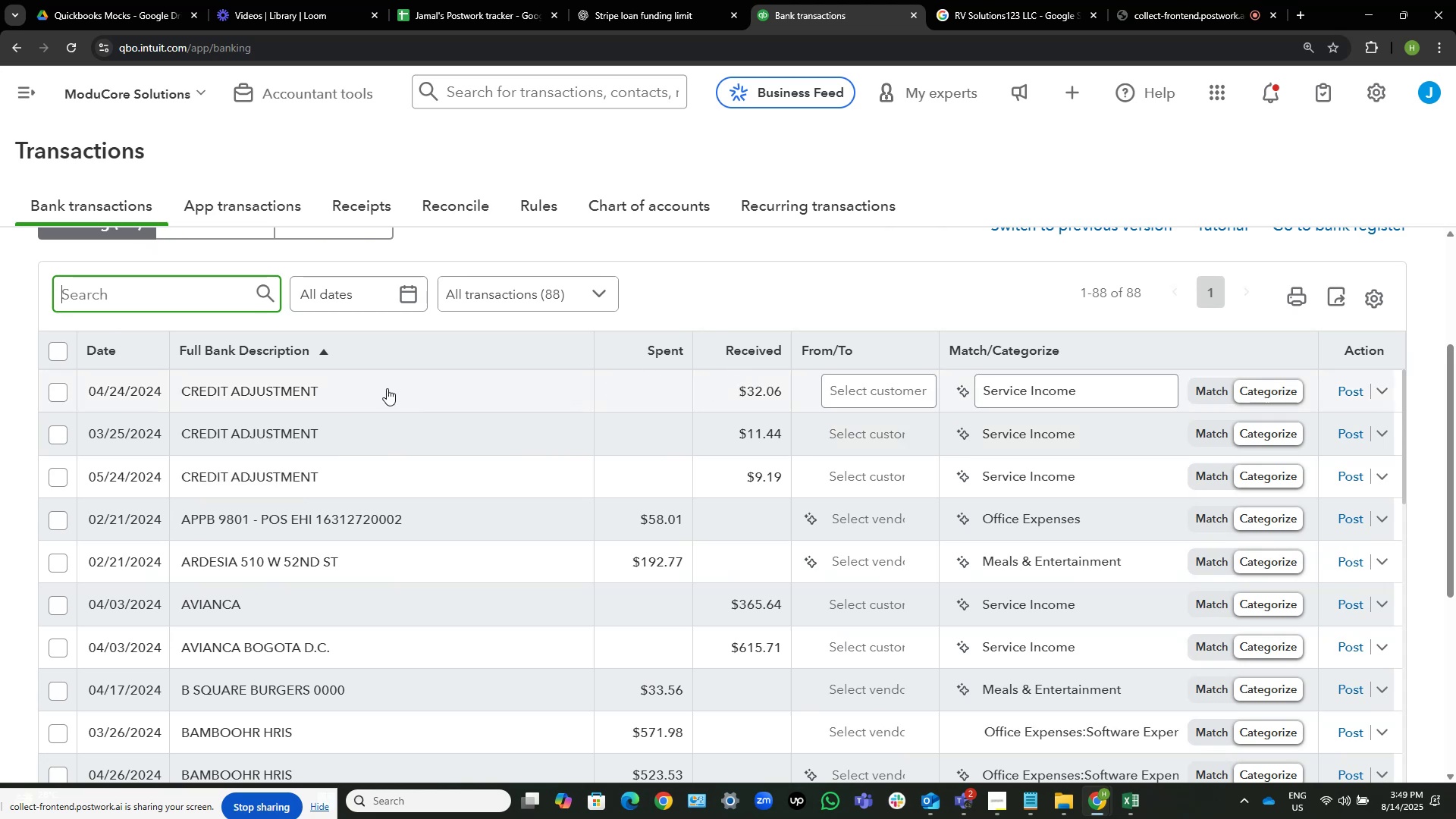 
left_click([1089, 391])
 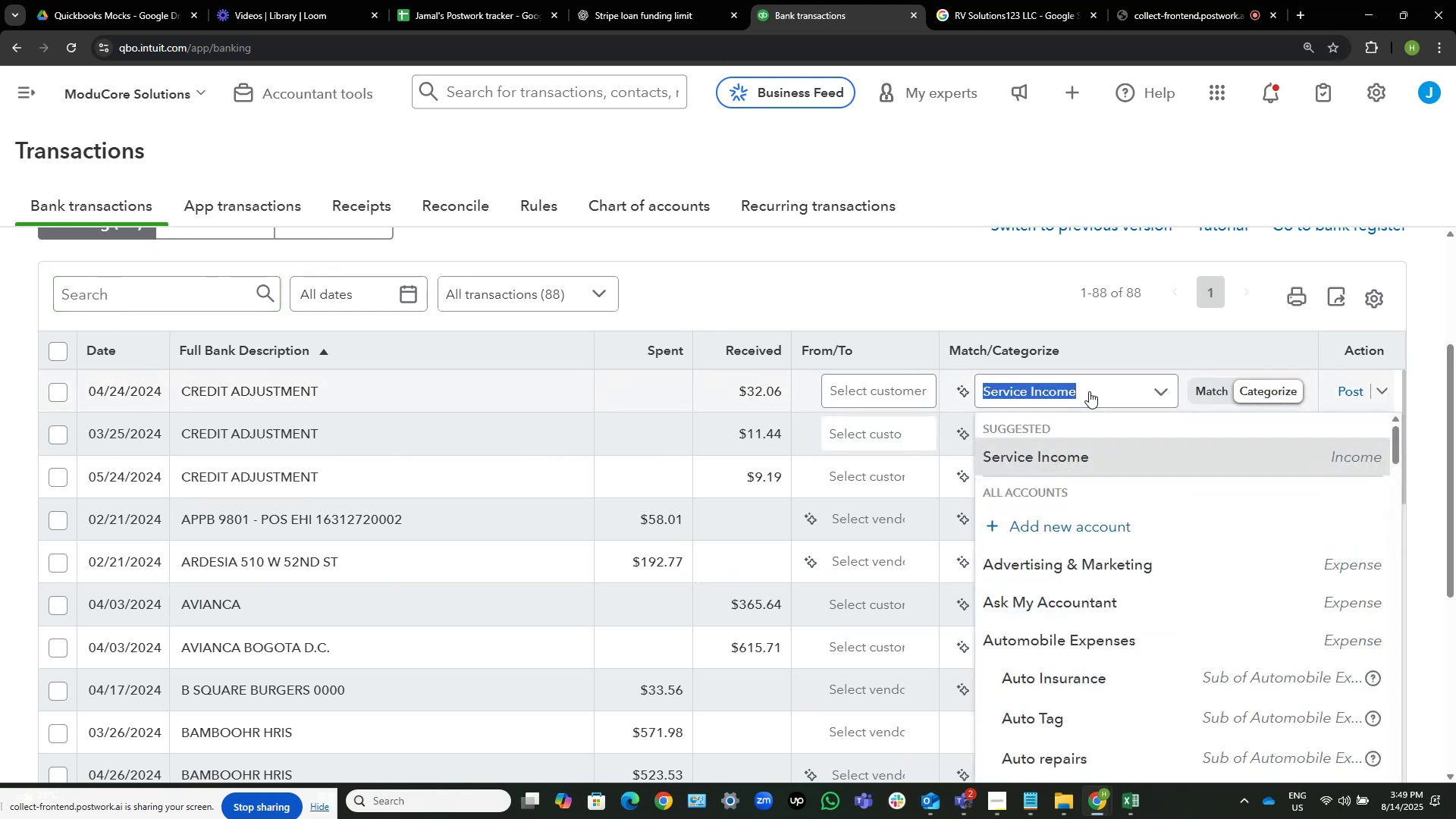 
type(cred)
 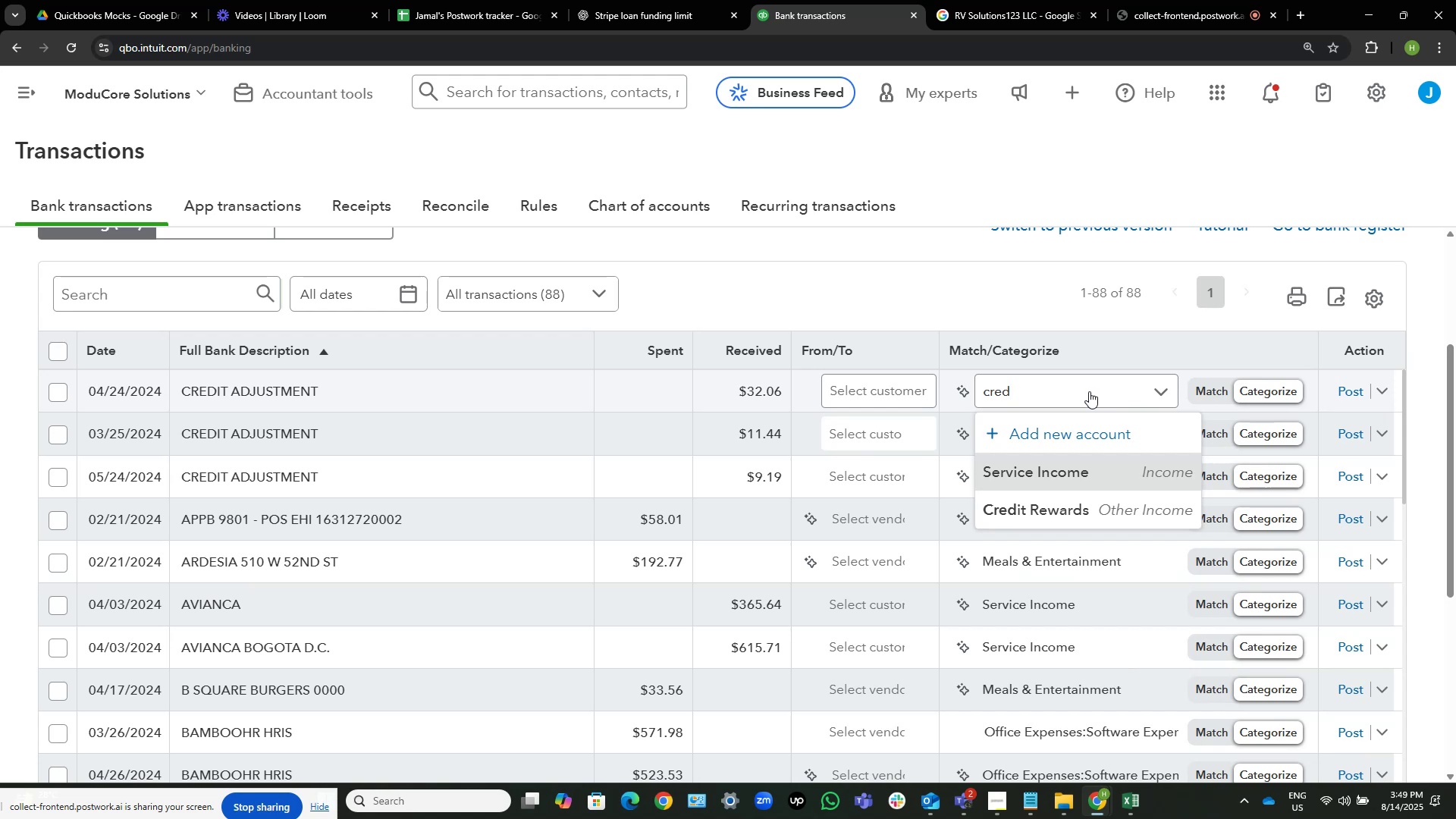 
wait(7.1)
 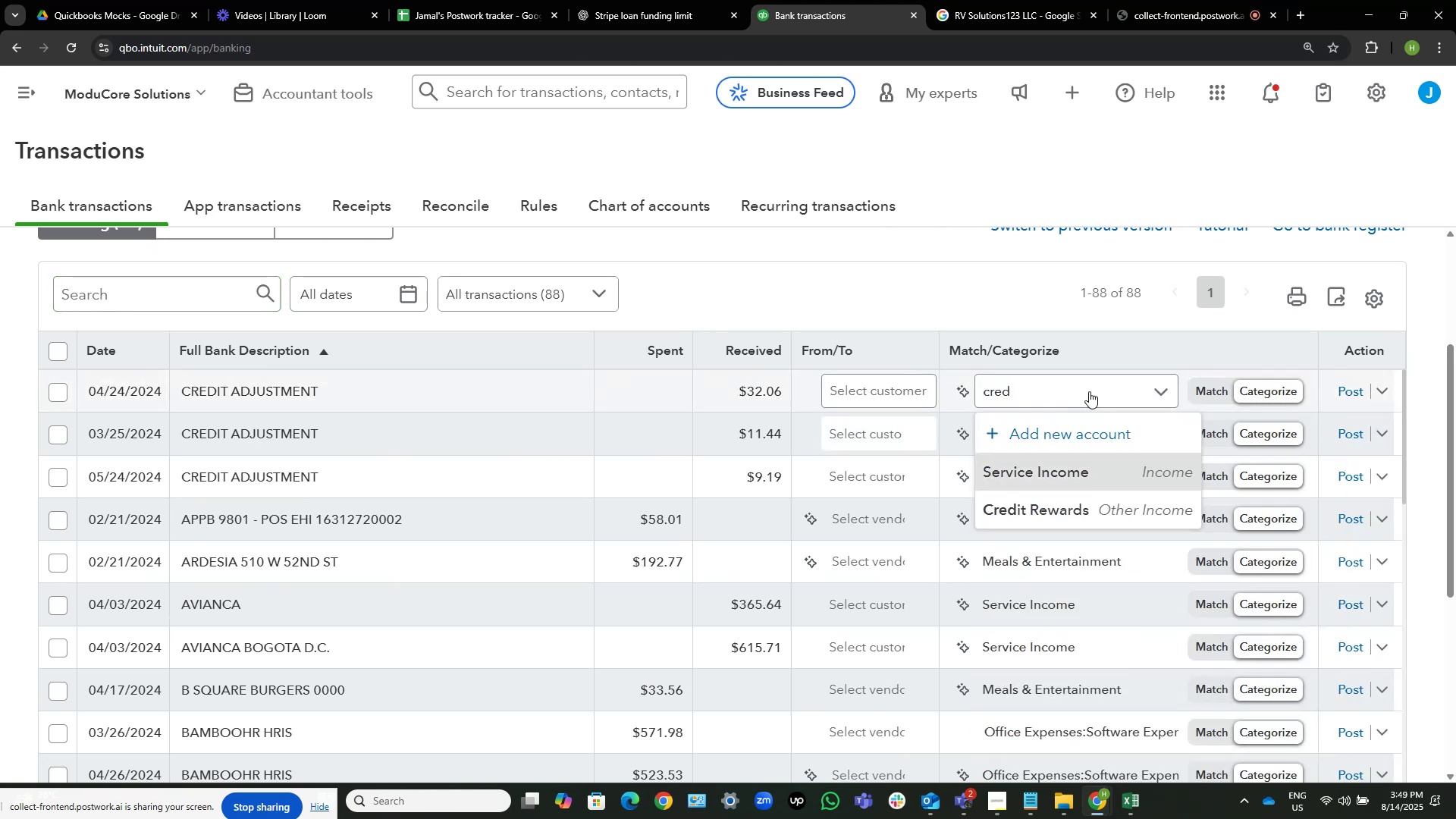 
left_click([948, 289])
 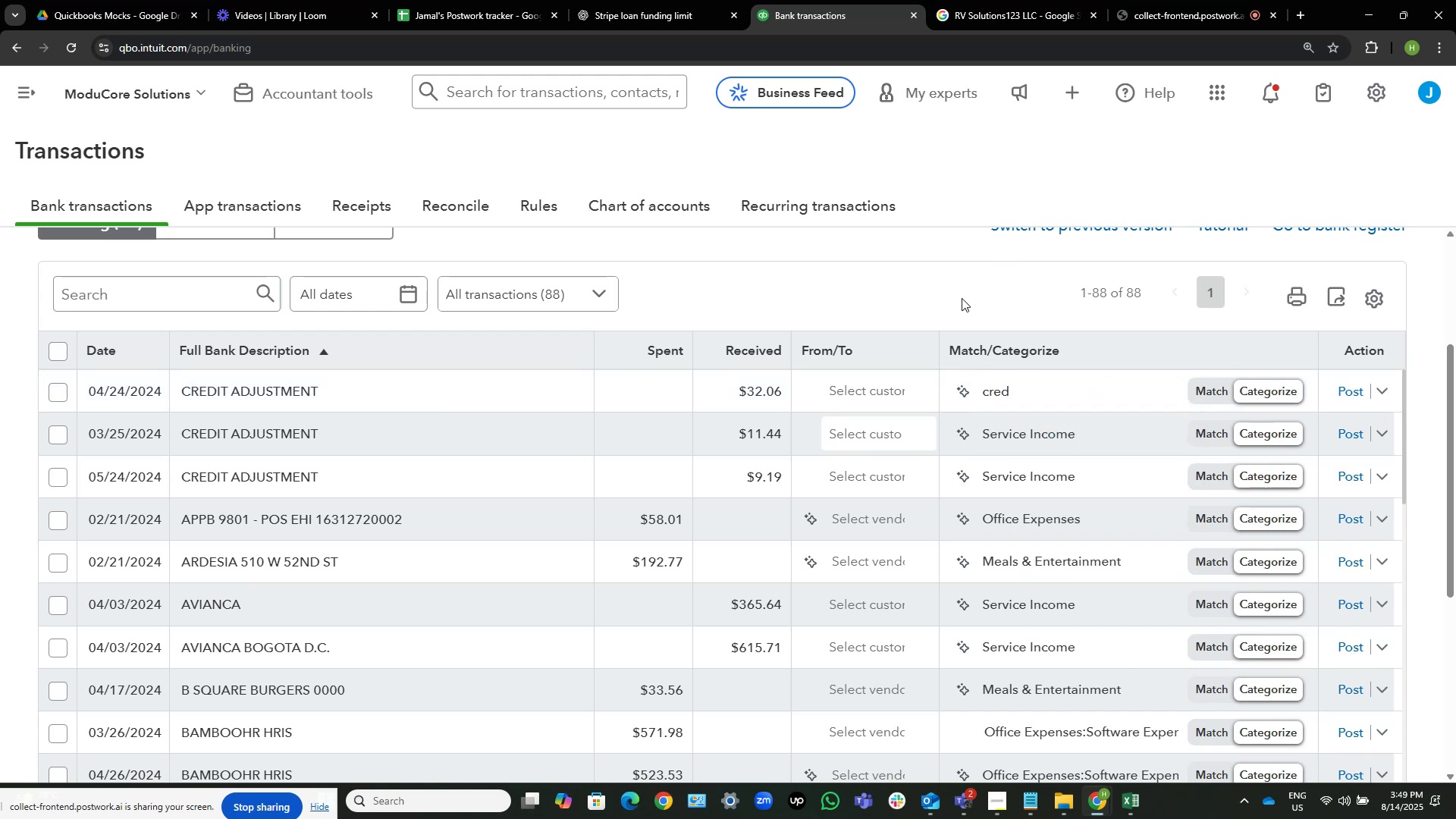 
scroll: coordinate [391, 544], scroll_direction: down, amount: 6.0
 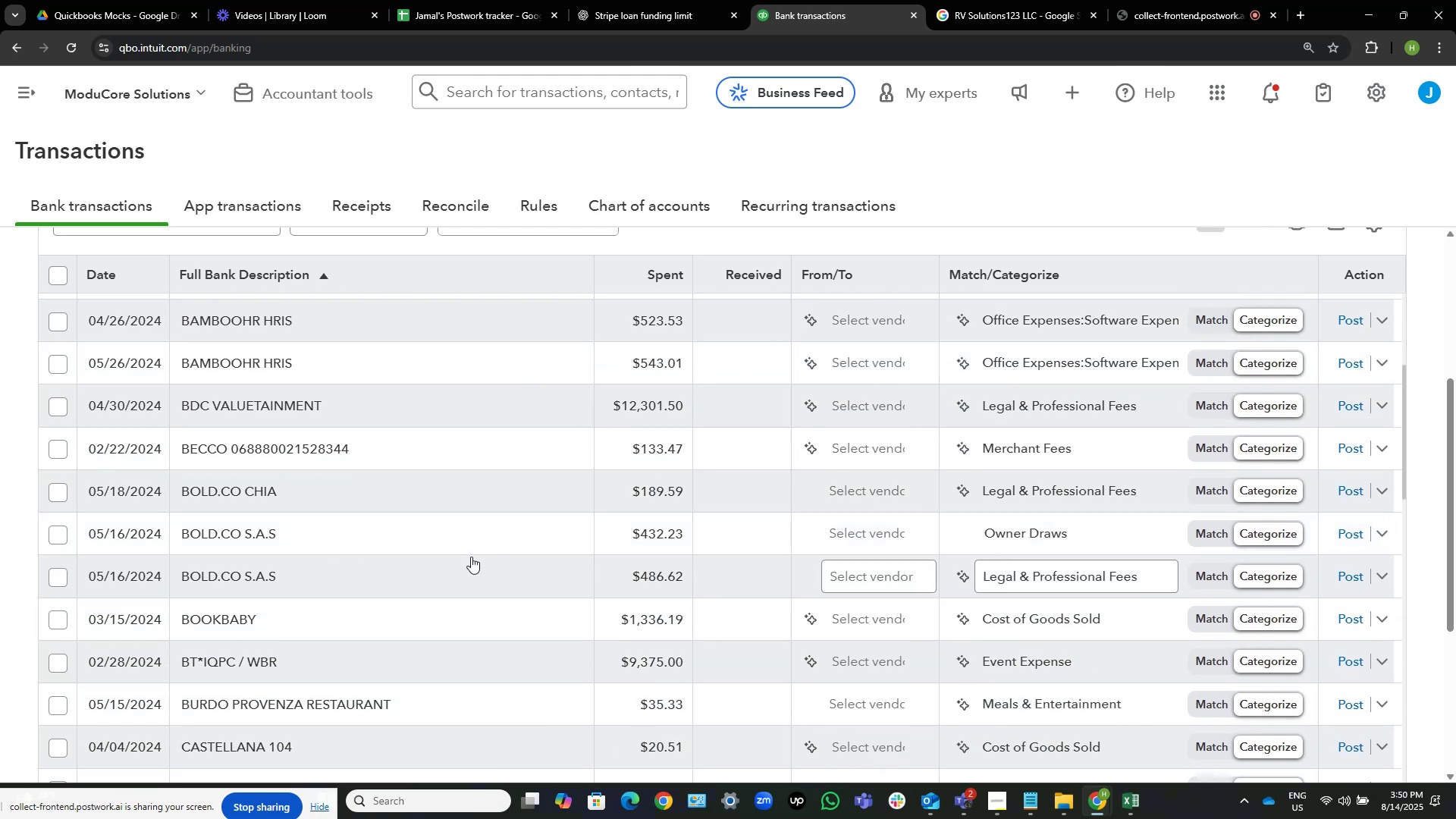 
wait(5.98)
 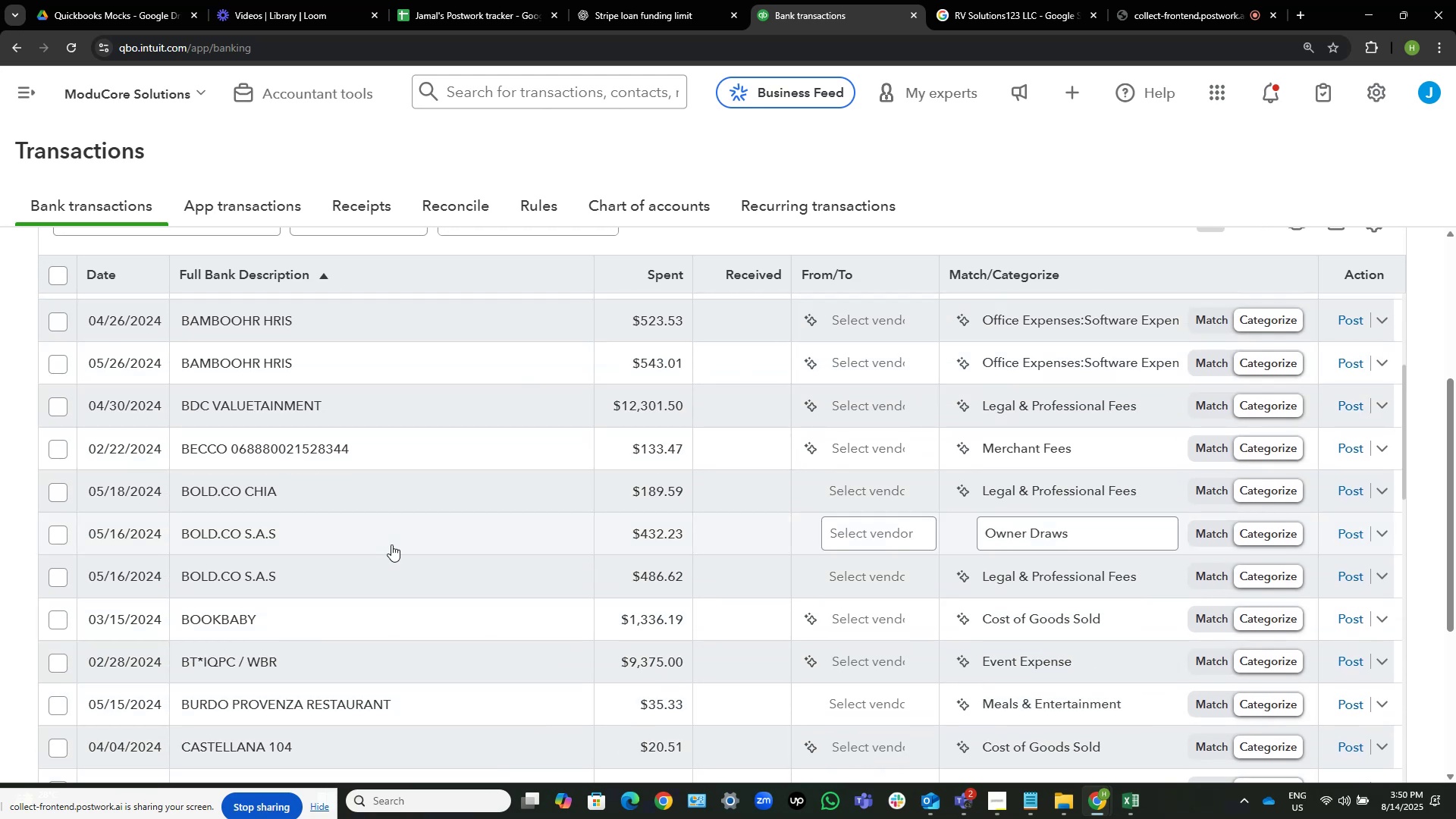 
left_click([1063, 530])
 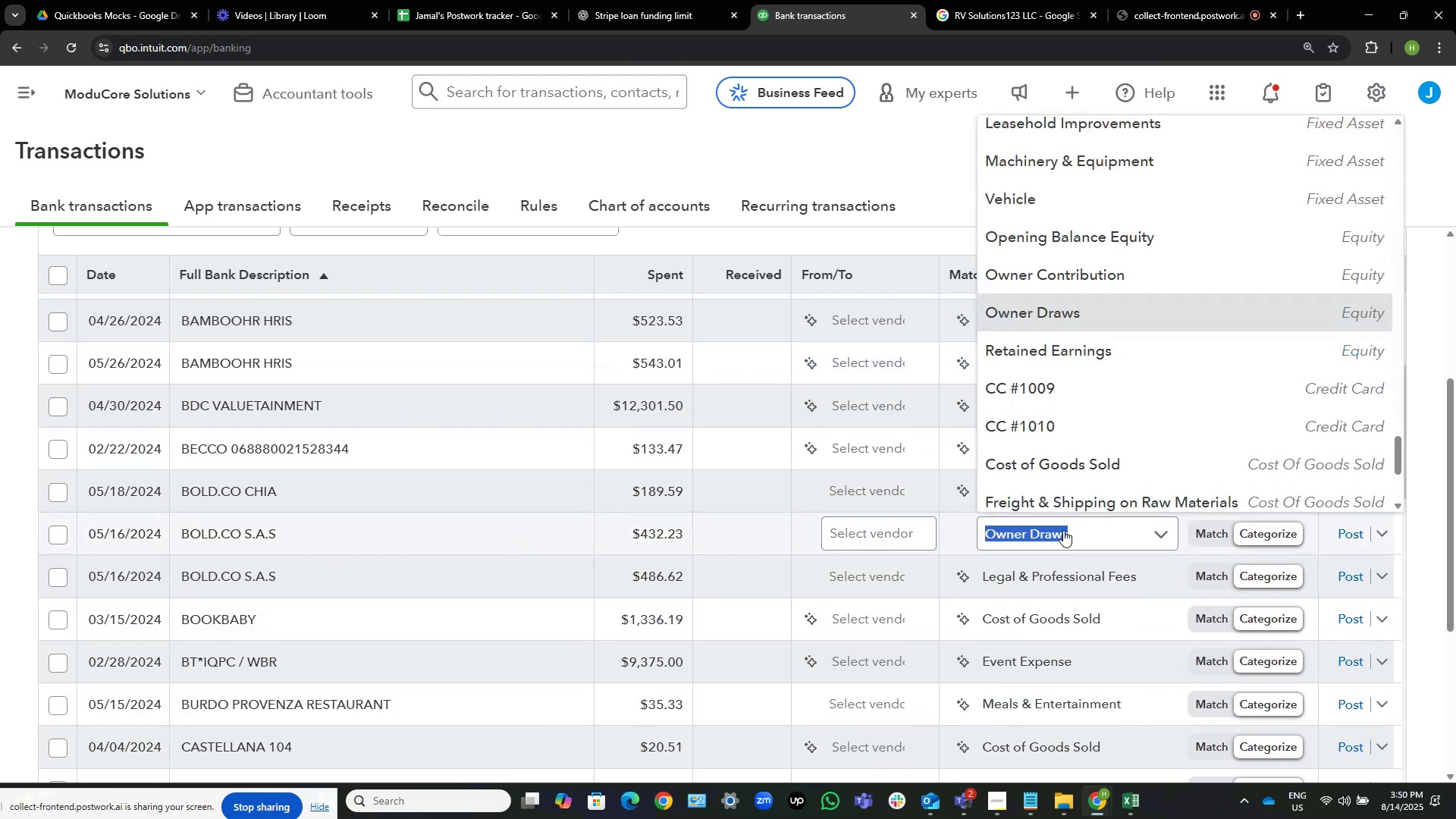 
type(contra)
 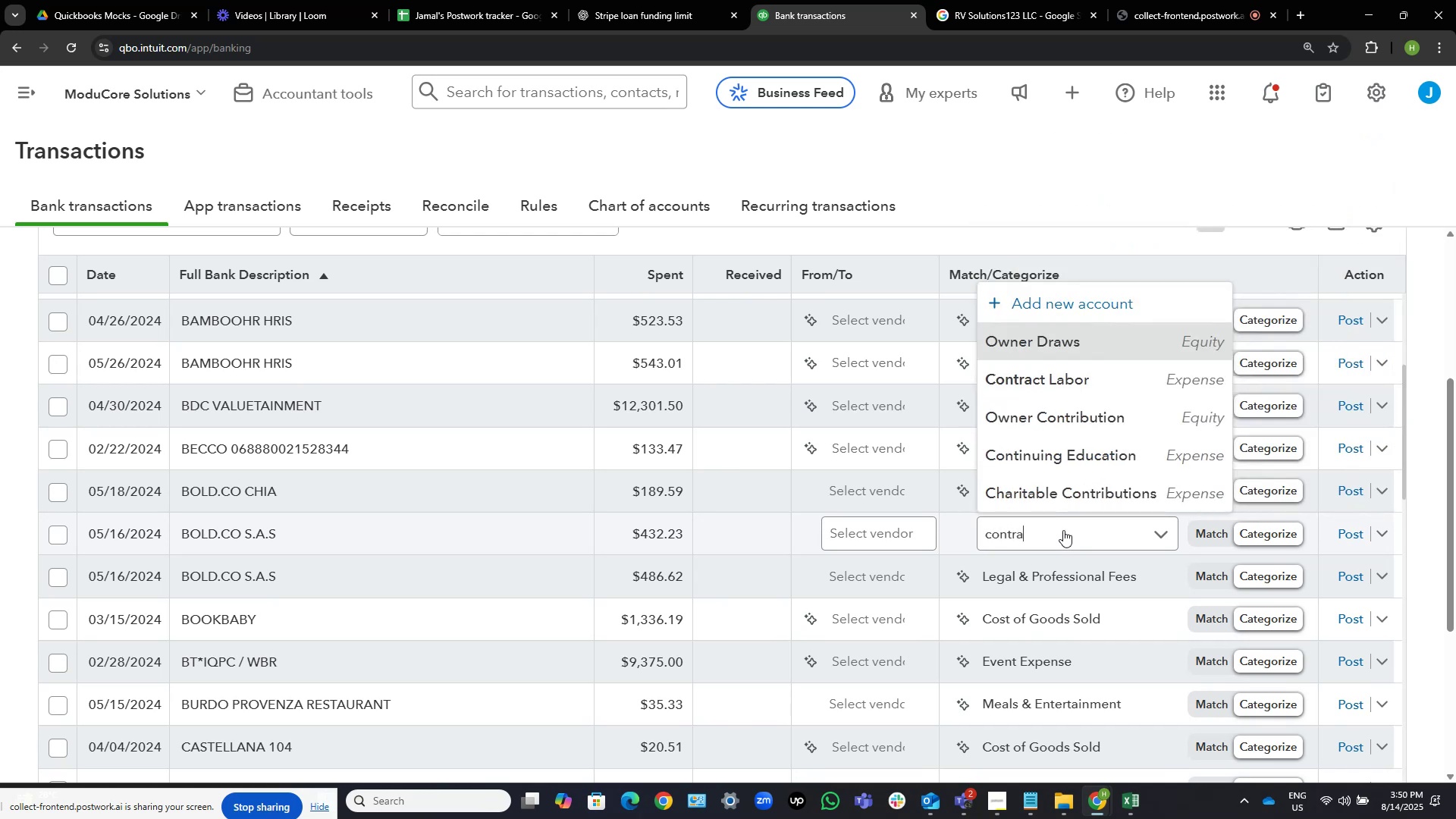 
key(Control+Shift+ArrowLeft)
 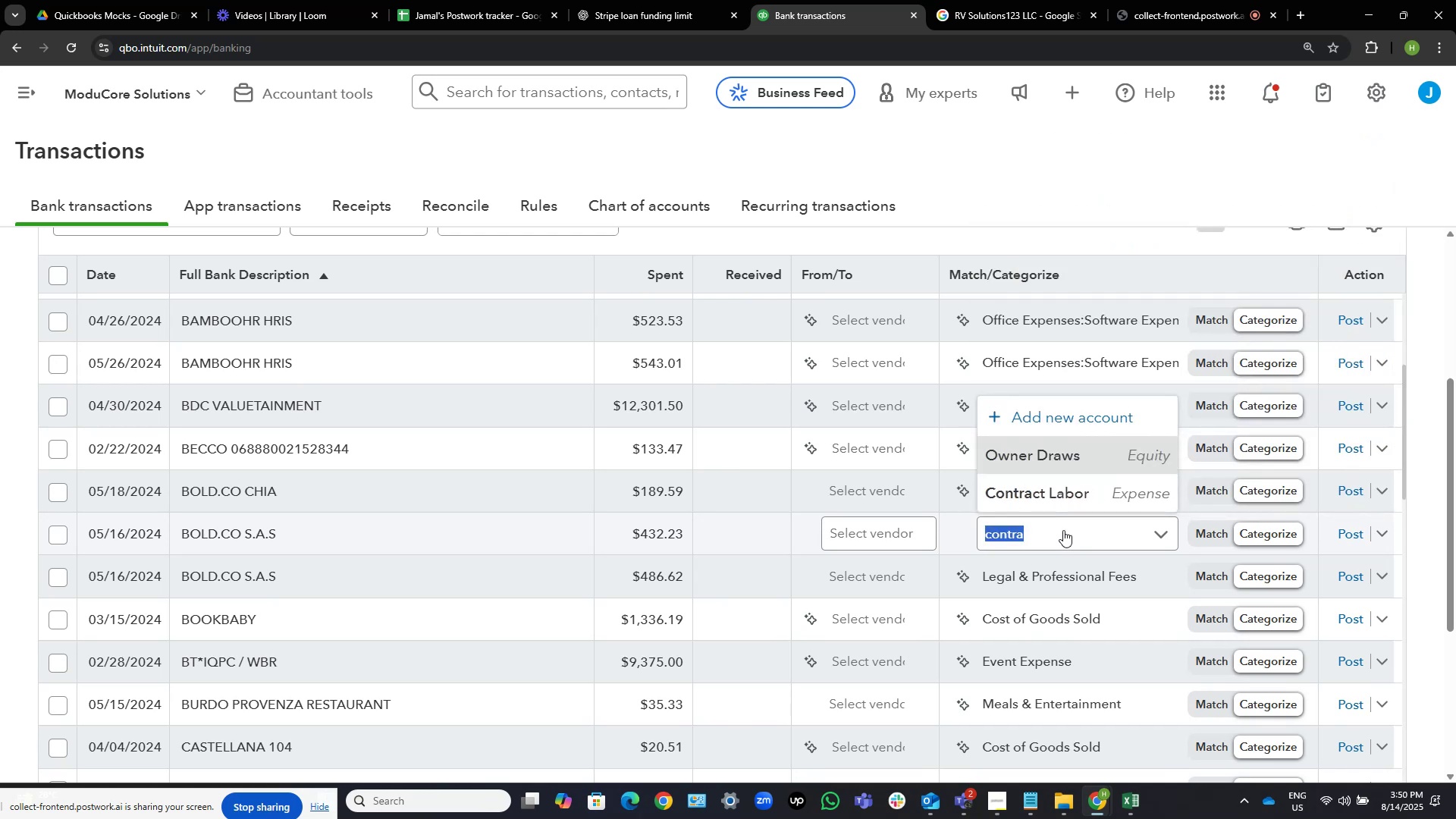 
key(Control+C)
 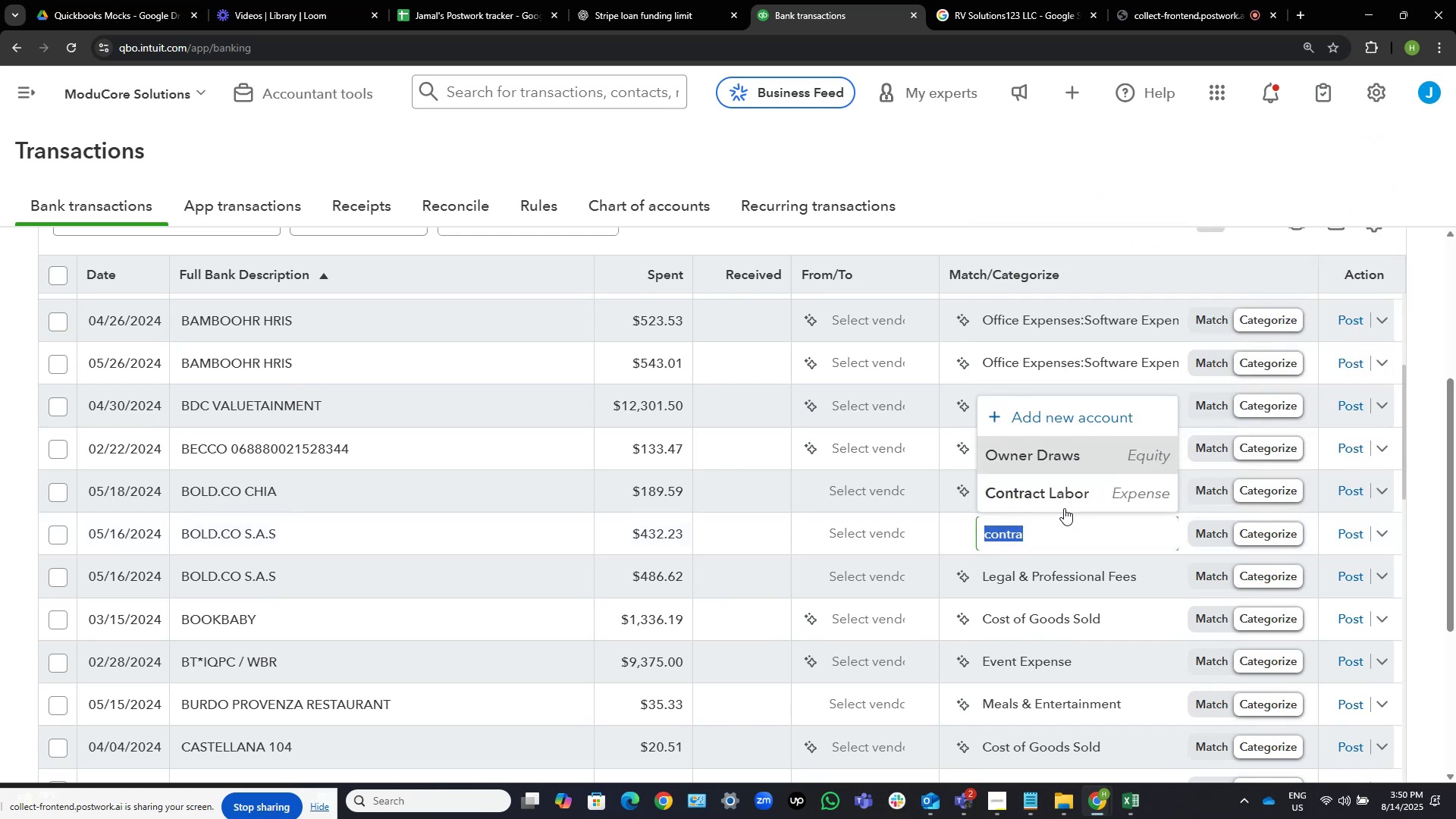 
left_click([1065, 500])
 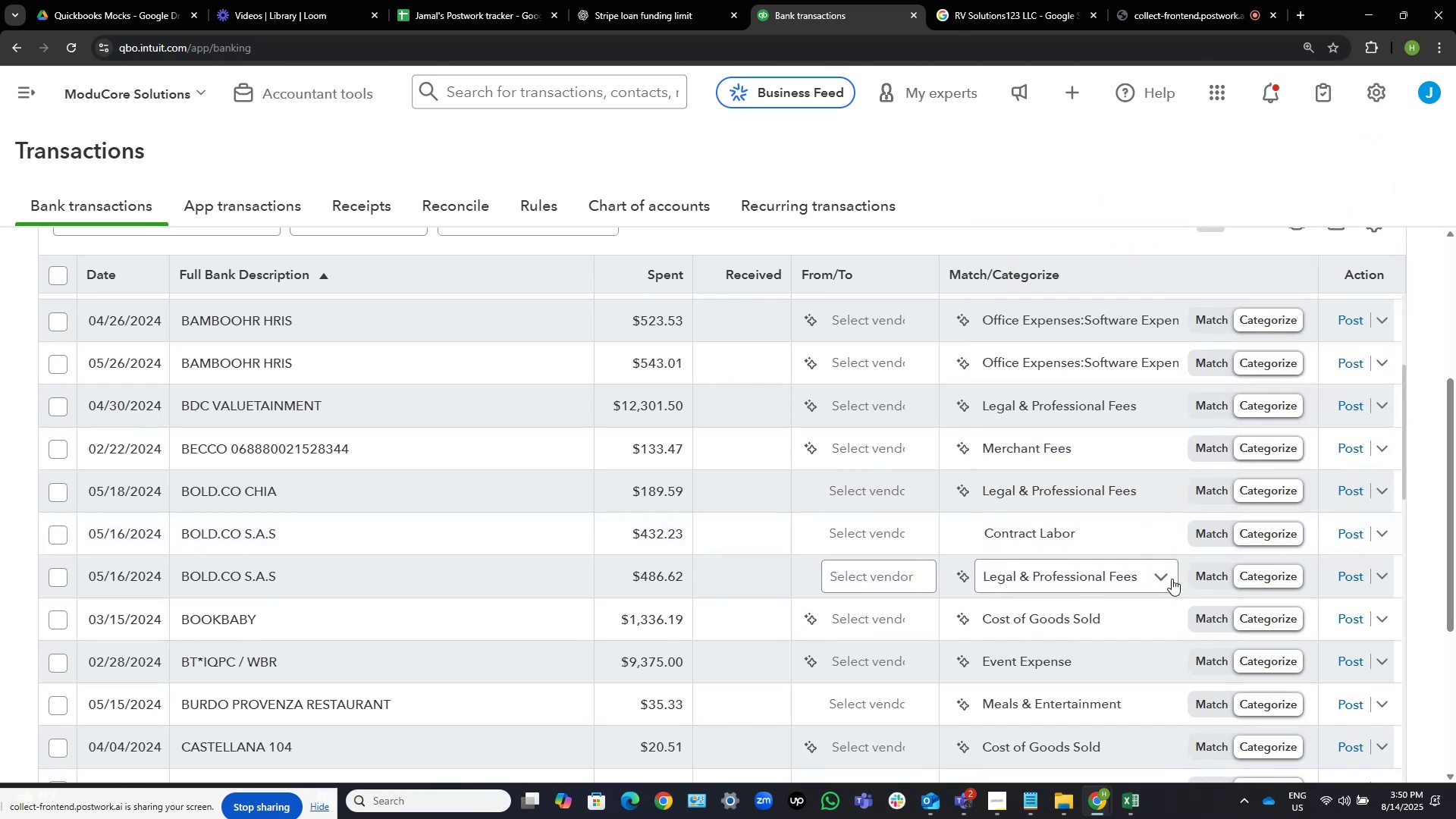 
left_click([1144, 573])
 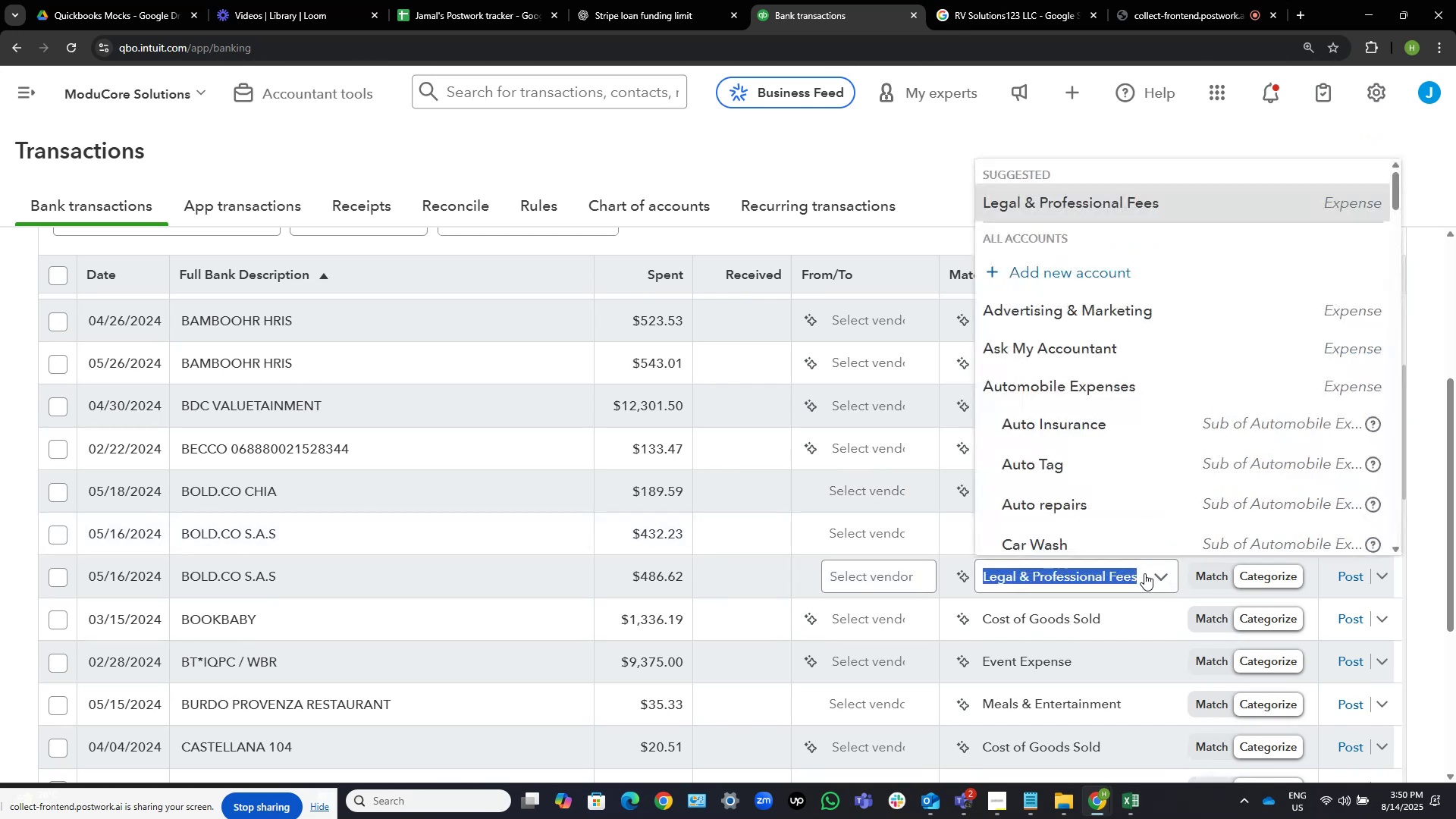 
key(Control+V)
 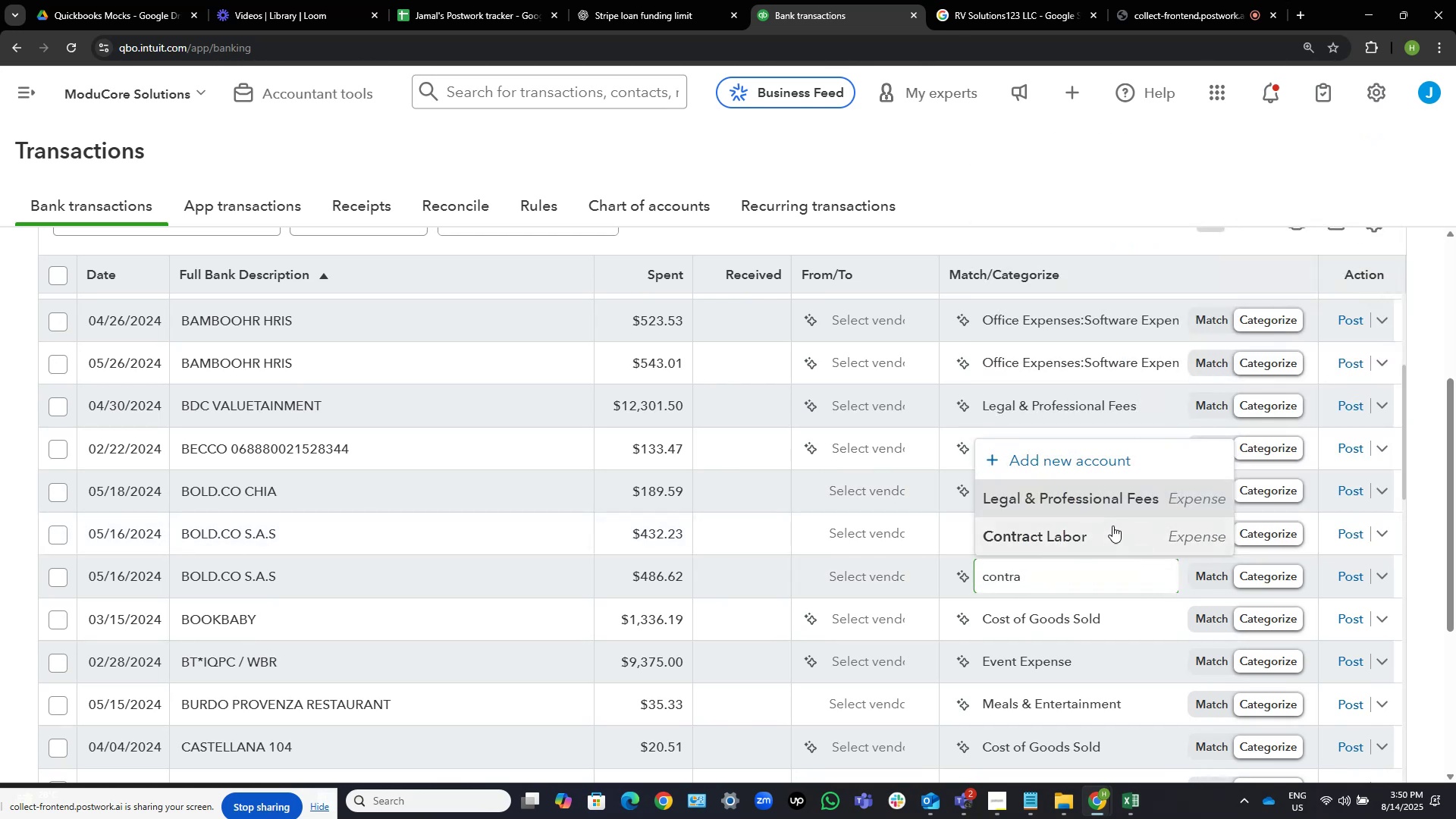 
left_click([1110, 524])
 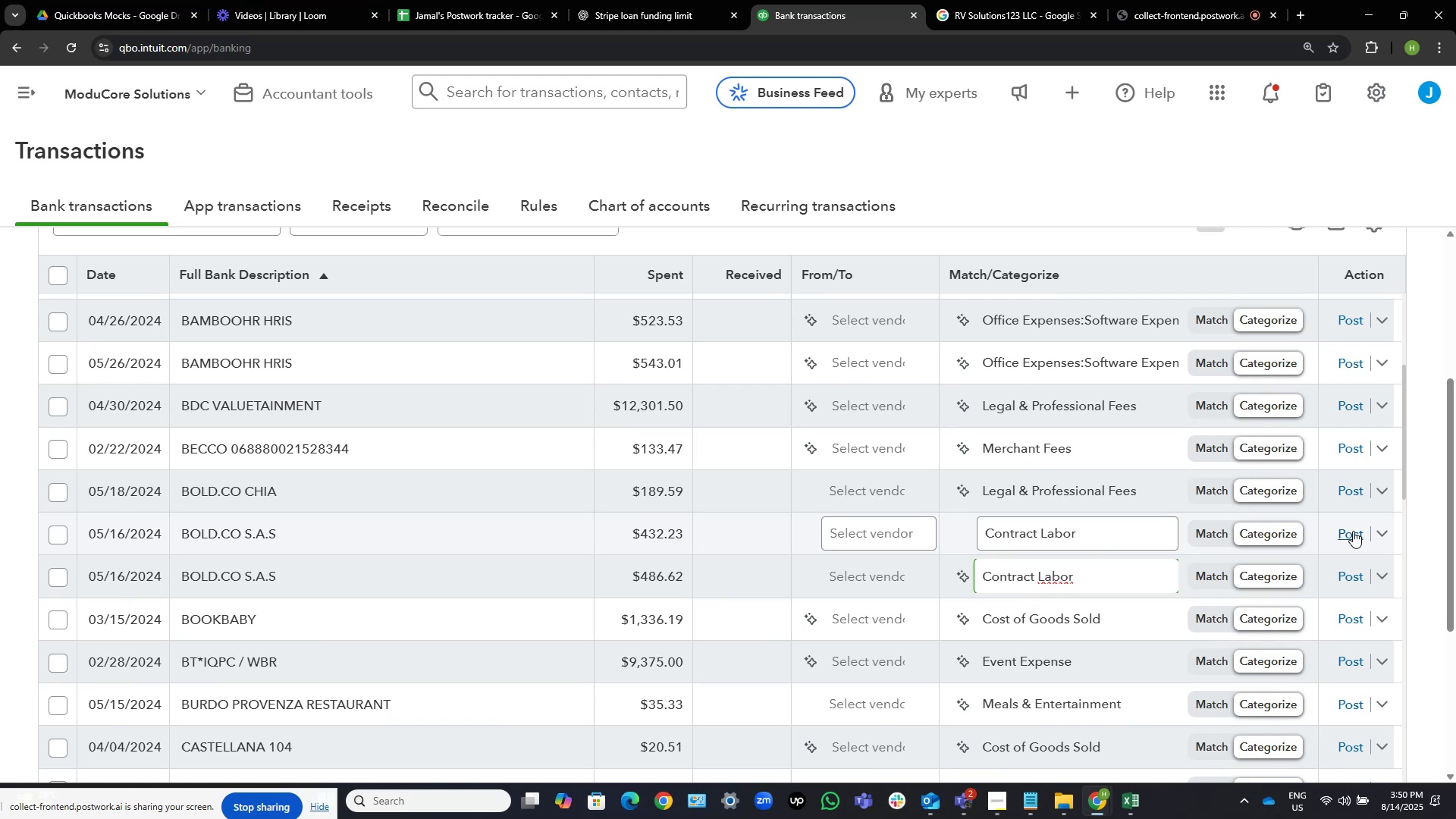 
left_click([1353, 531])
 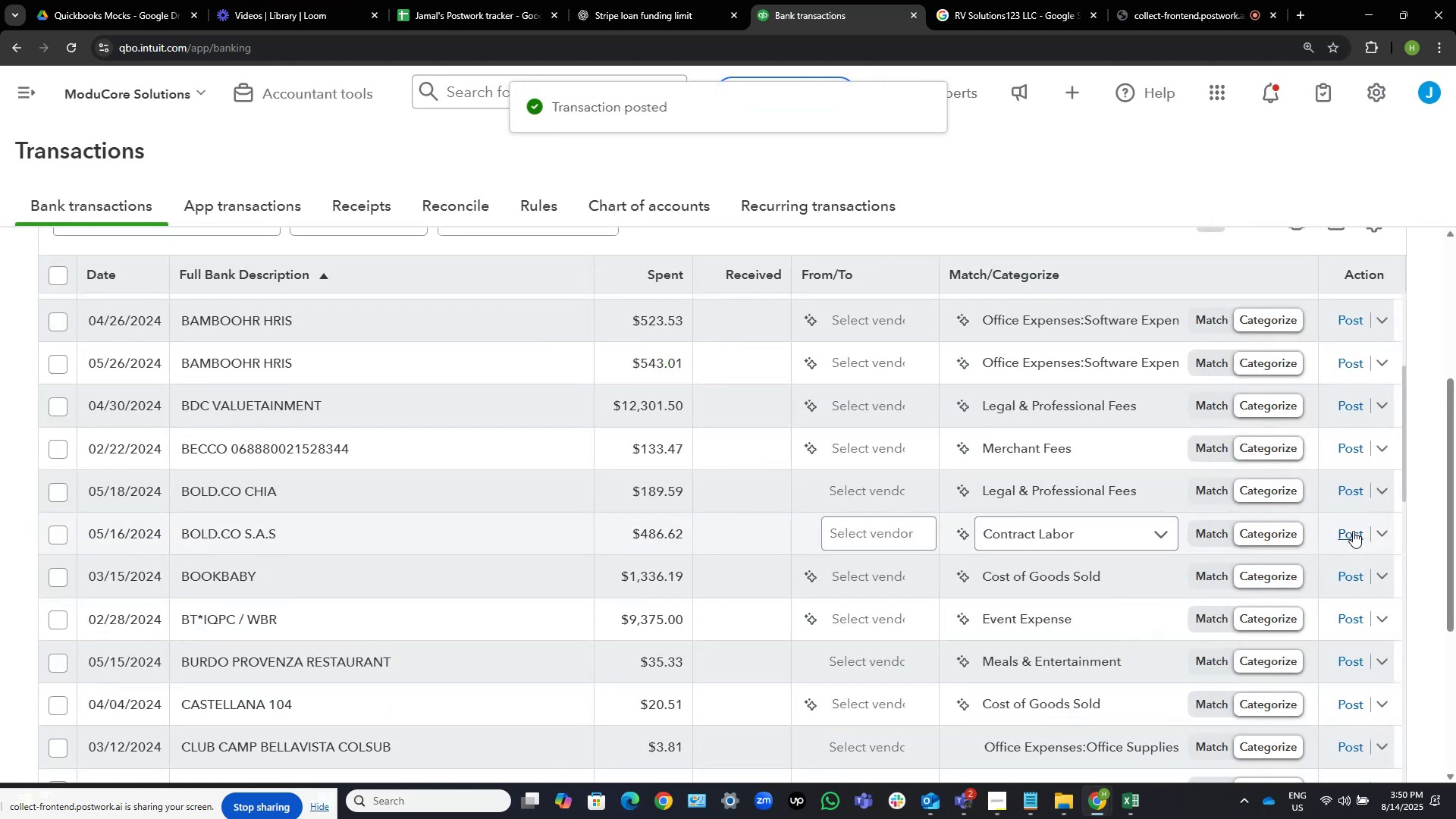 
left_click([1353, 531])
 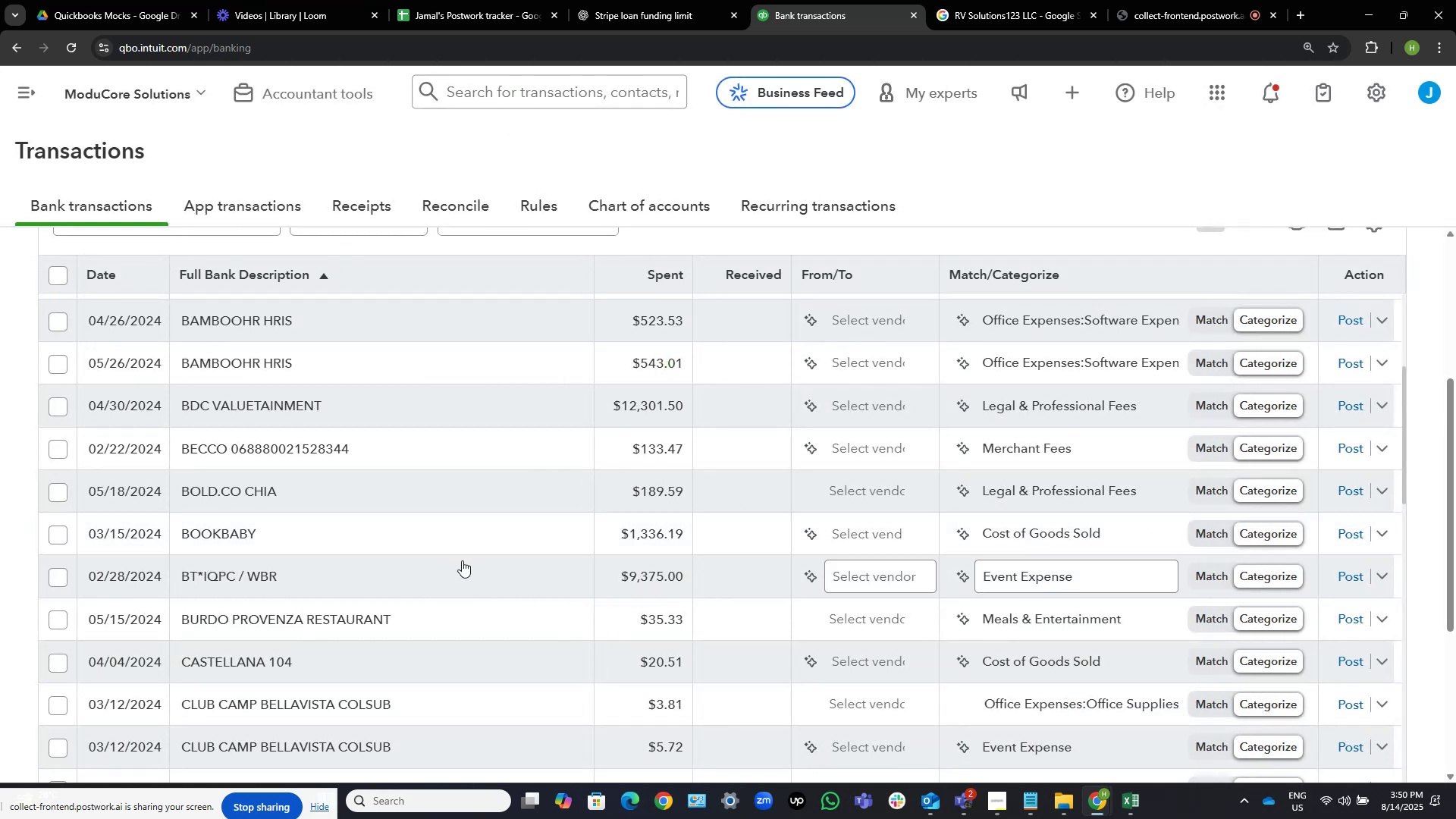 
wait(7.42)
 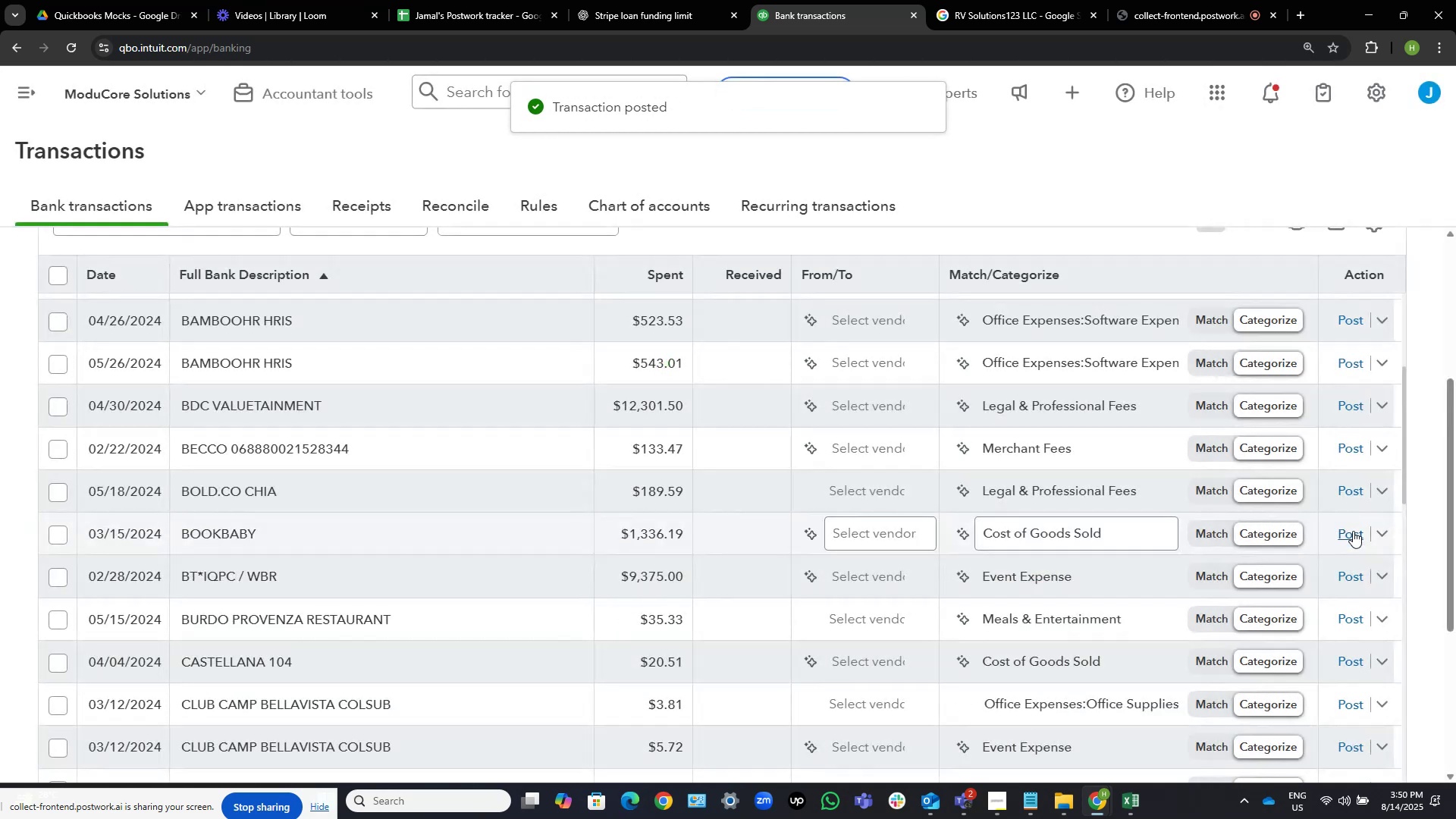 
scroll: coordinate [462, 560], scroll_direction: down, amount: 8.0
 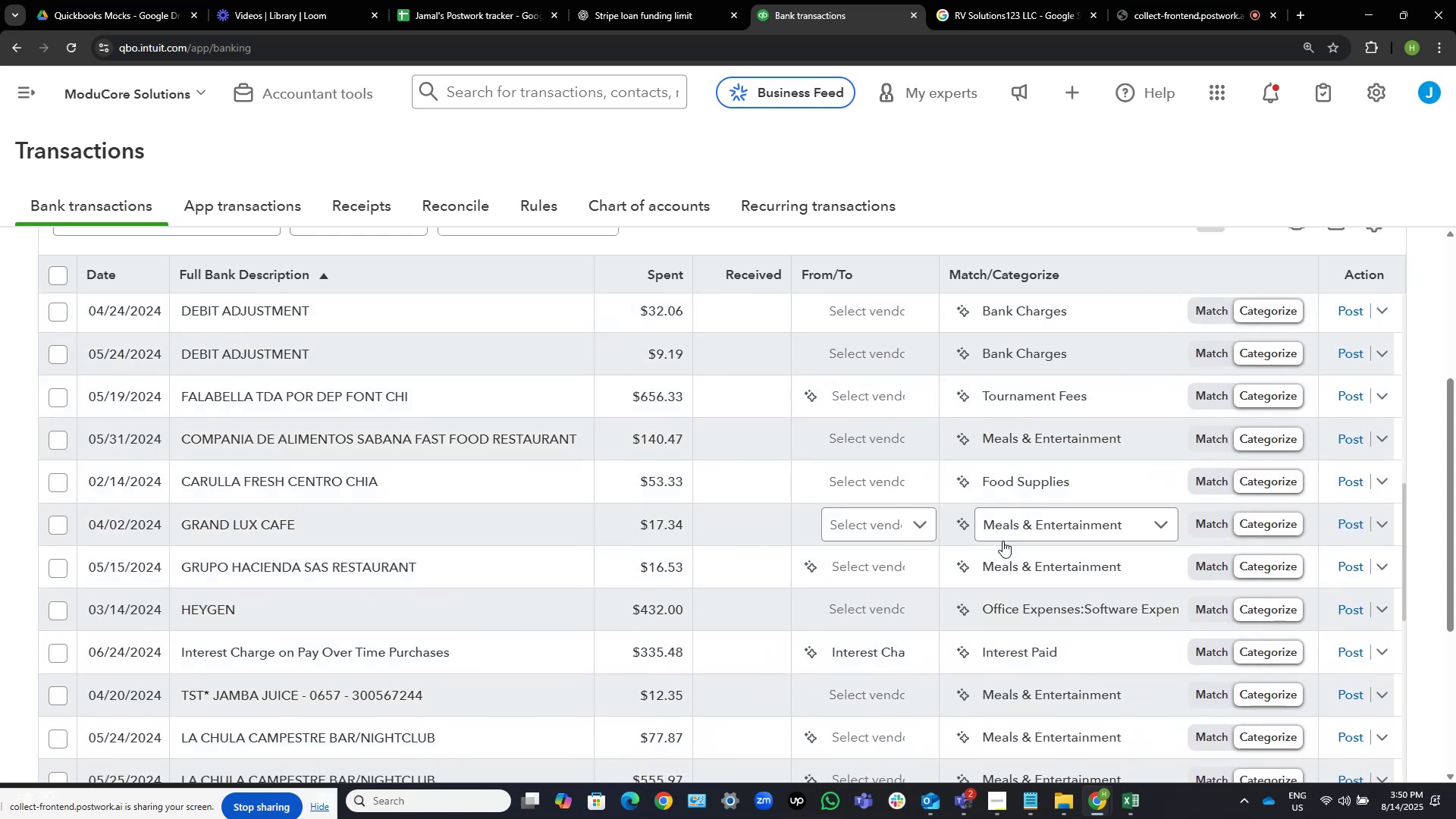 
left_click([1135, 519])
 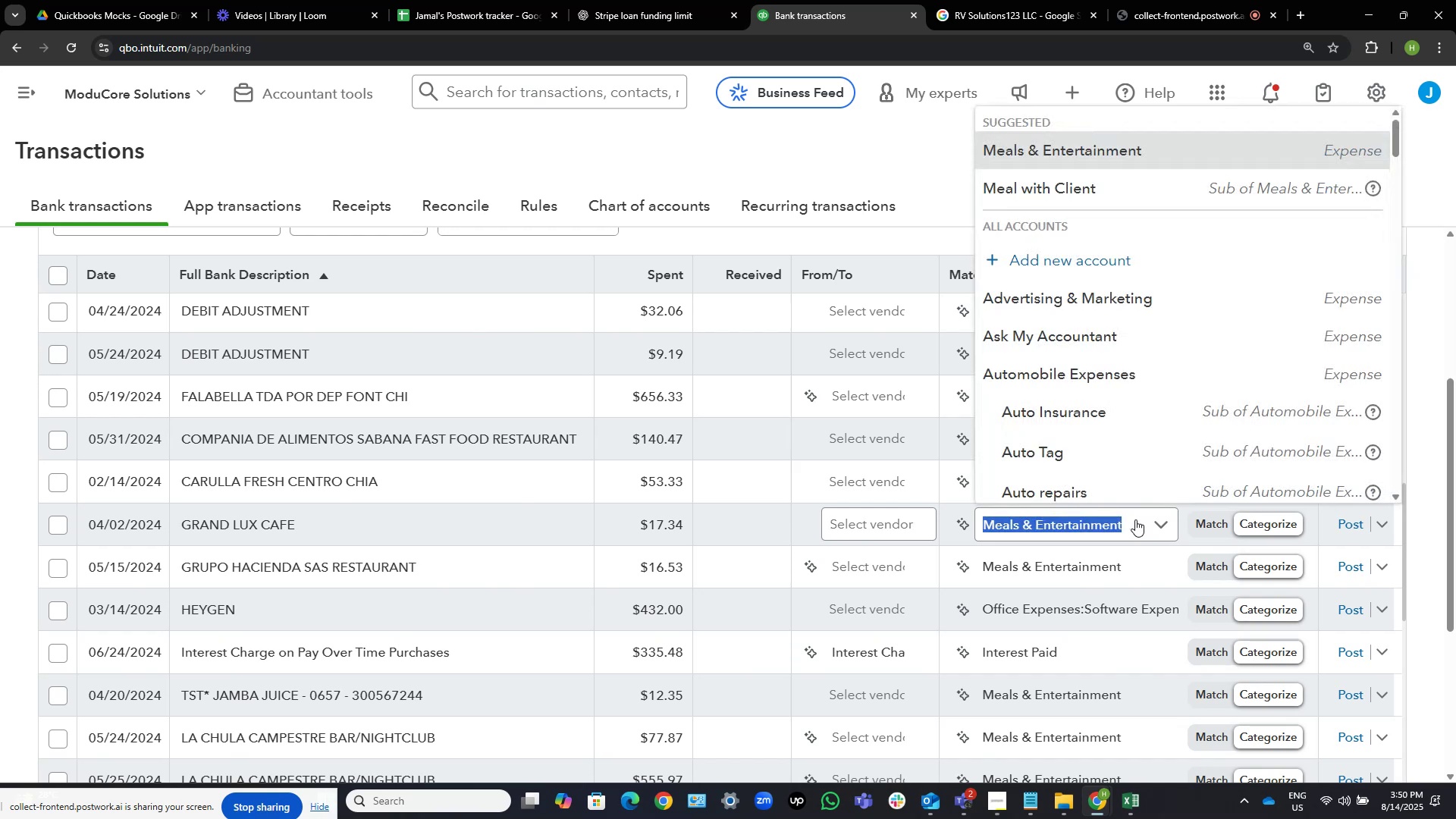 
type(trave)
 